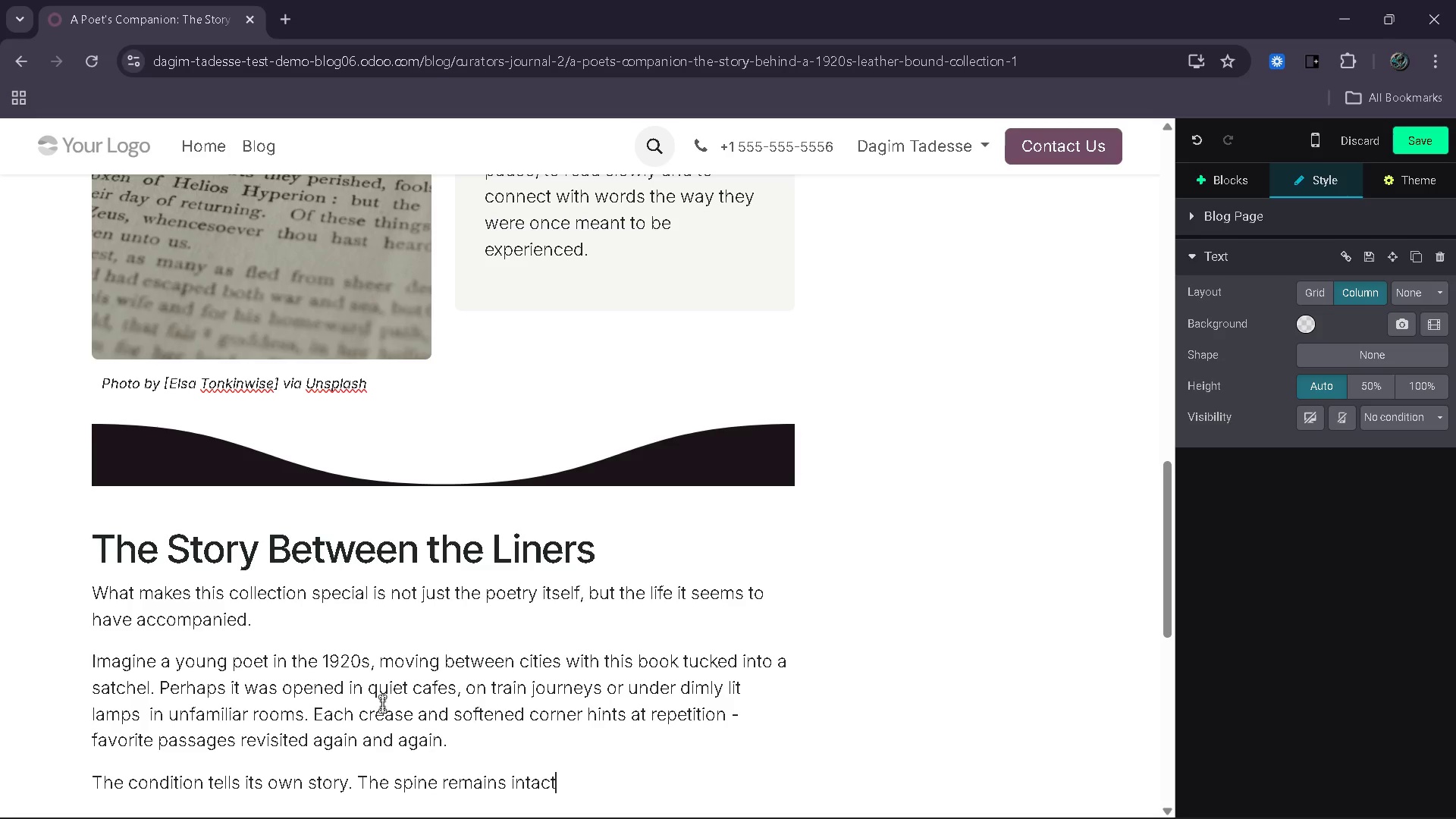 
type(, suggesting care, whileth)
key(Backspace)
key(Backspace)
type( the worn edge)
 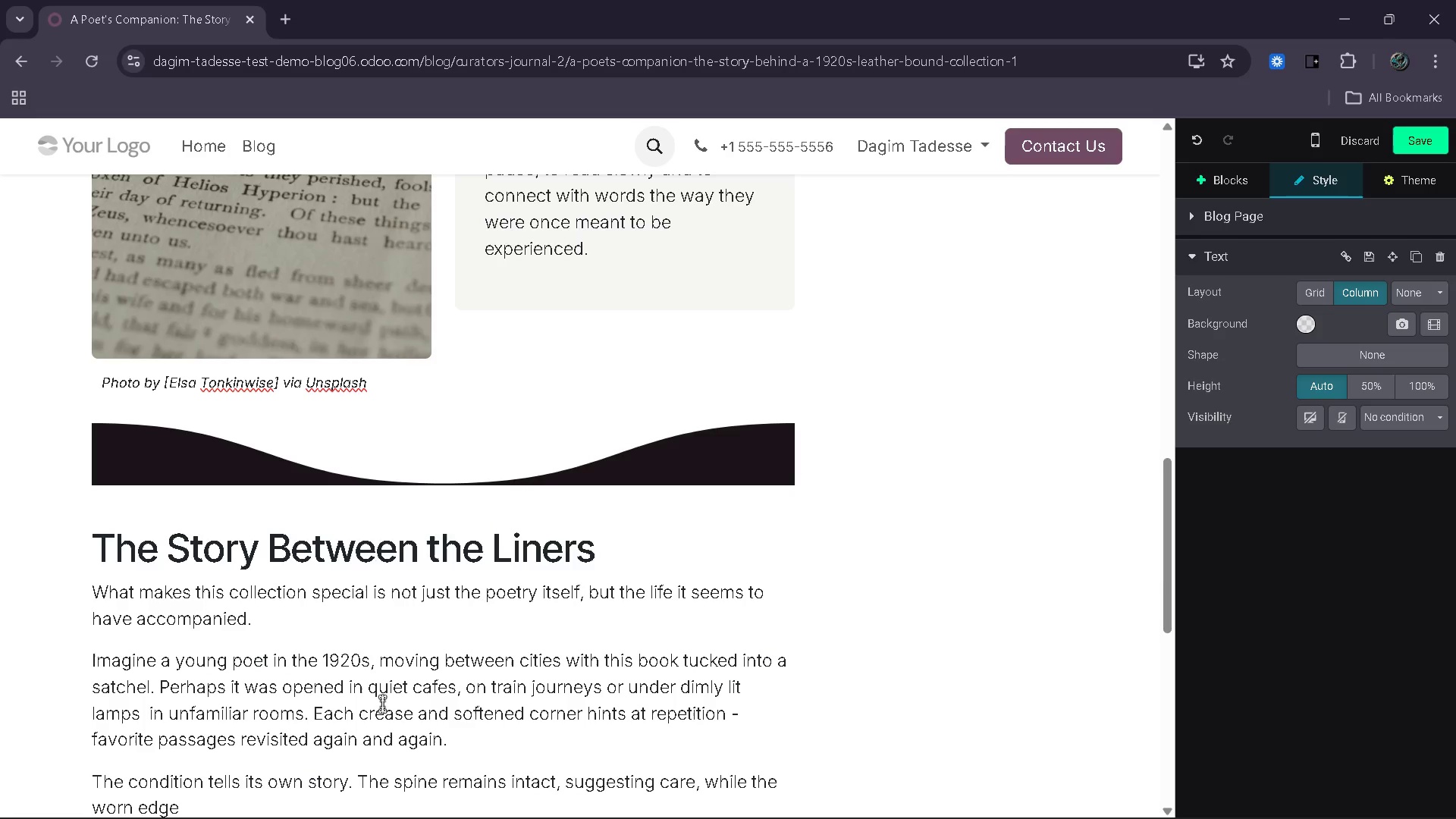 
wait(5.06)
 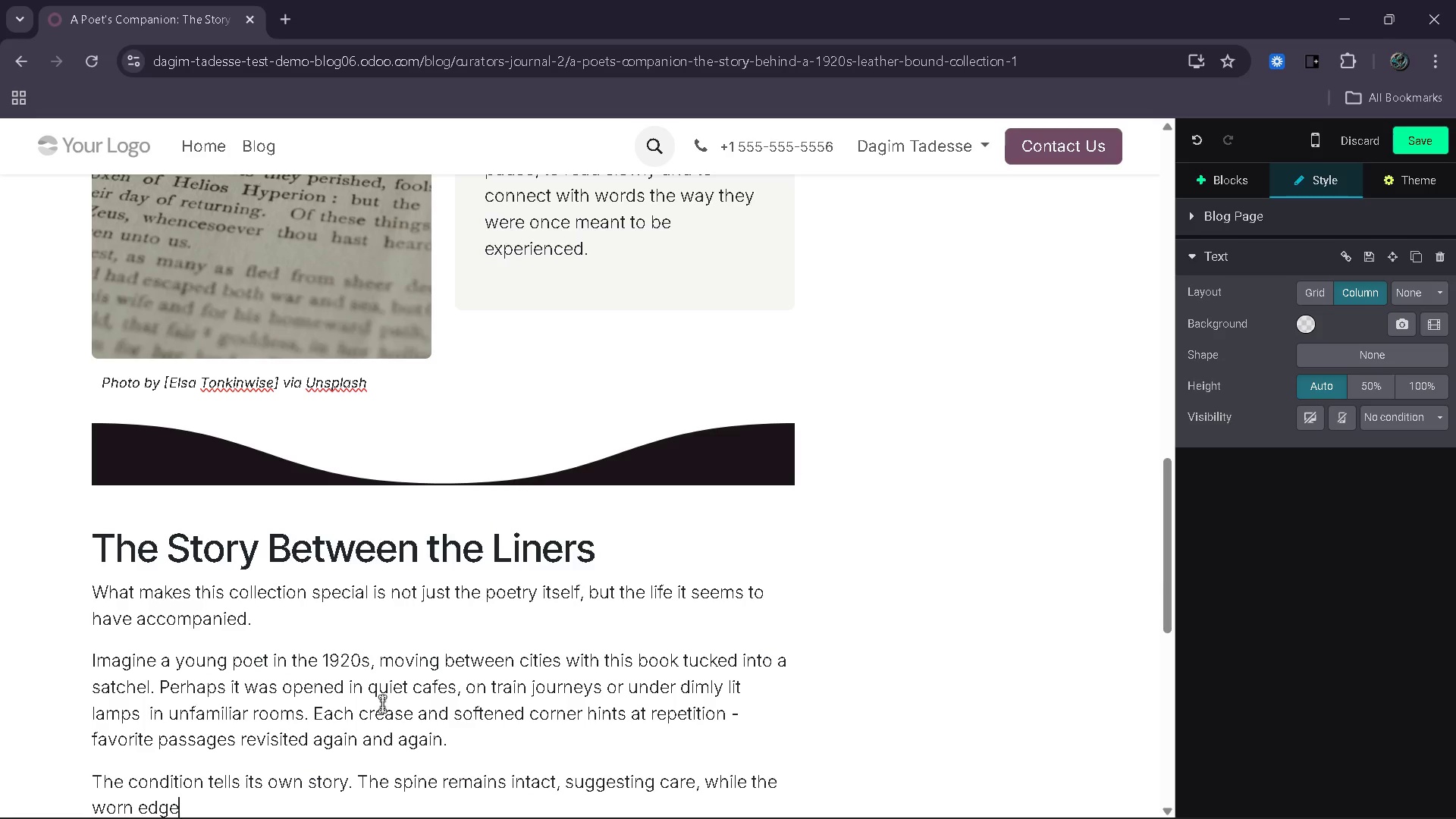 
type( )
key(Backspace)
type(s spak to freqi)
key(Backspace)
type(uent i)
key(Backspace)
type(use)
 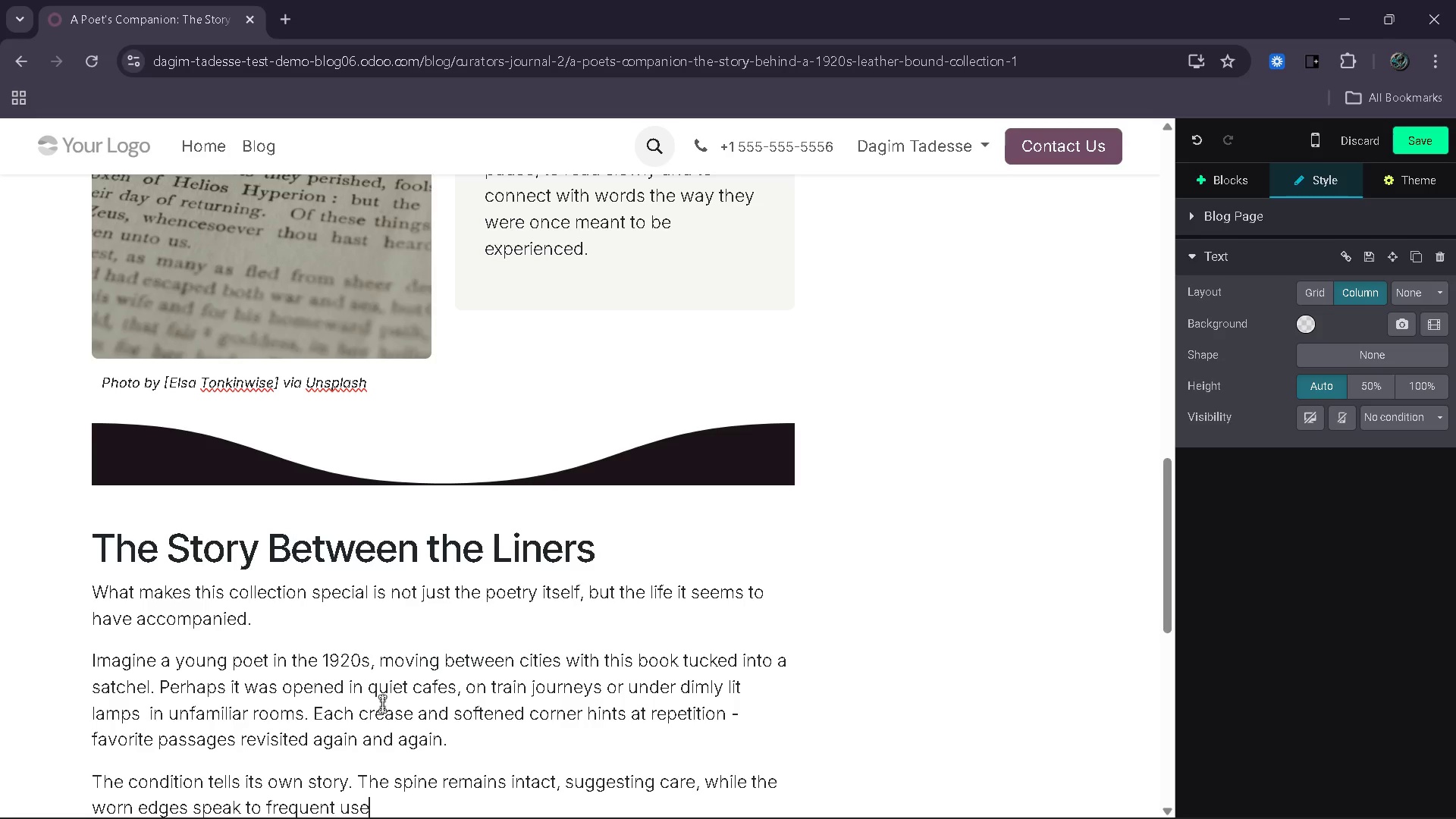 
key(Backspace)
 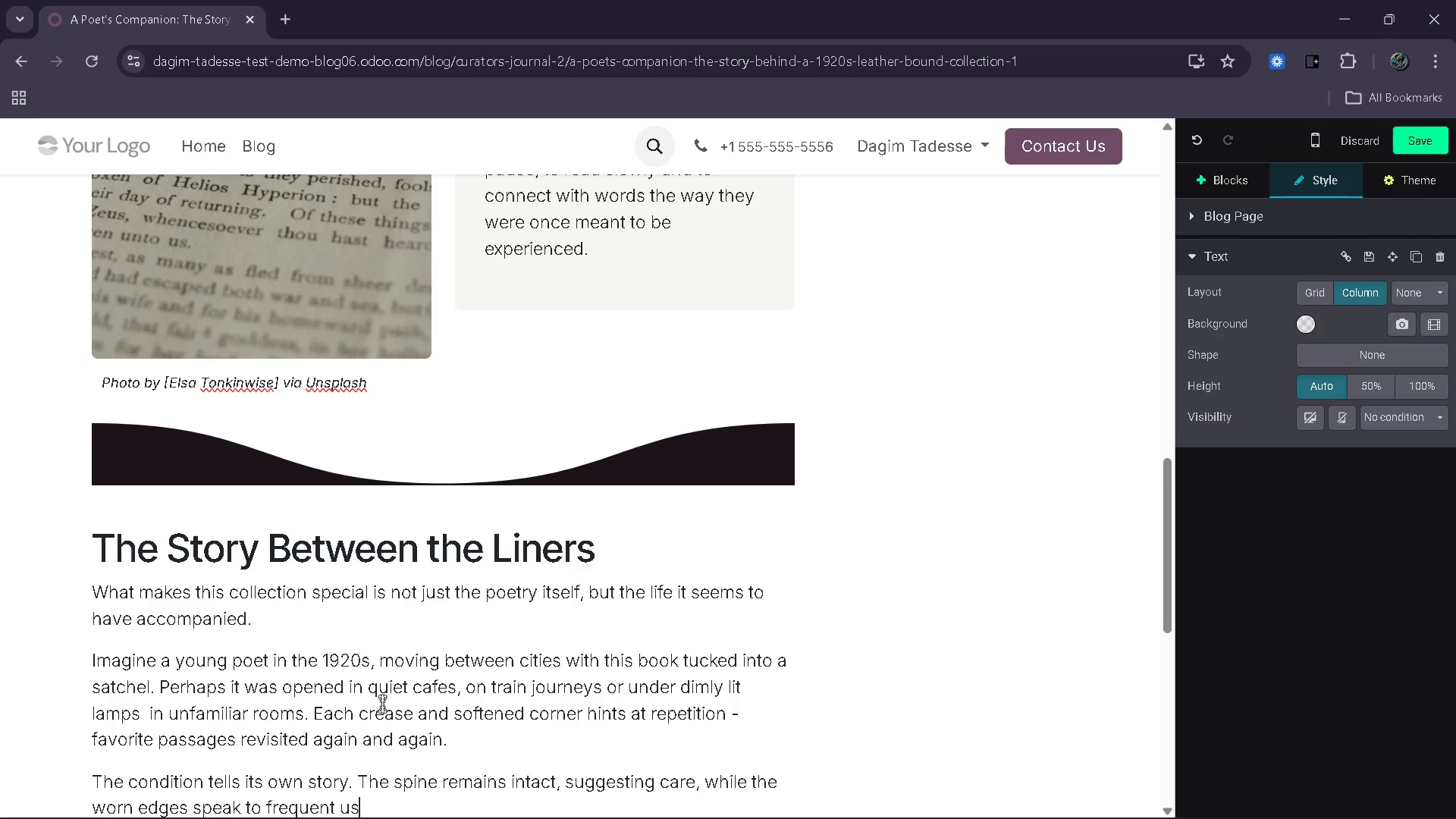 
key(Period)
 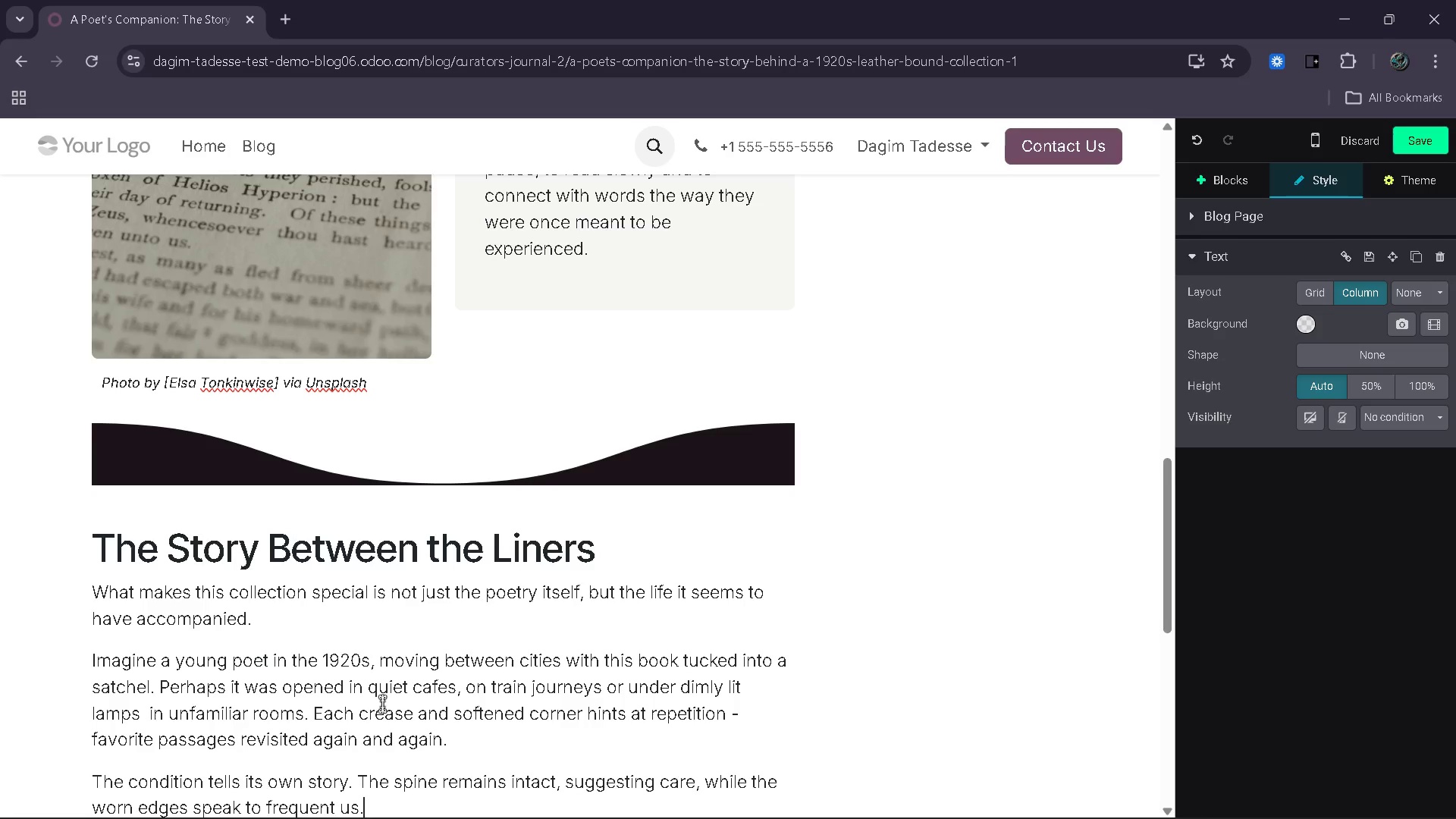 
key(Backspace)
 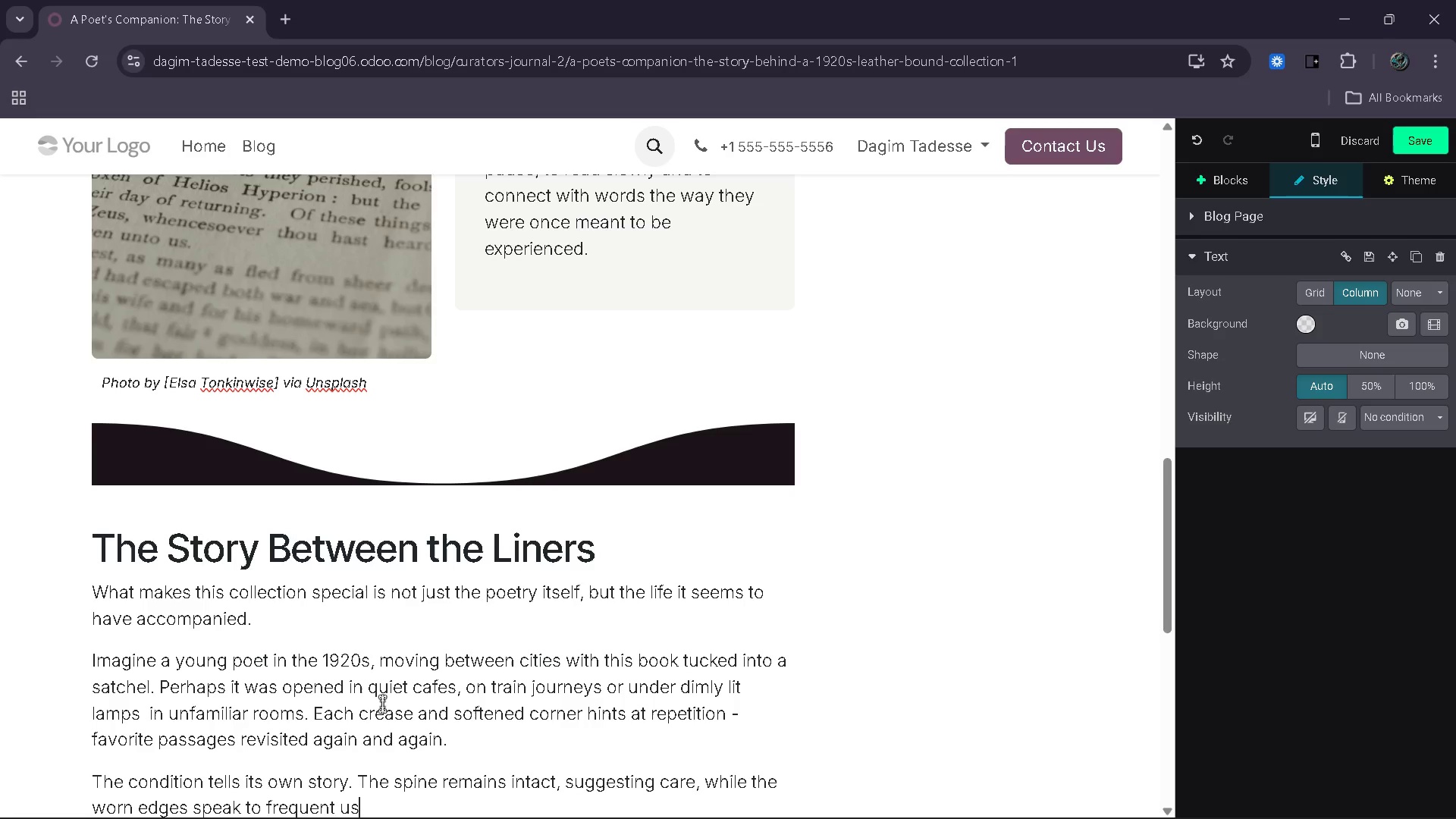 
key(E)
 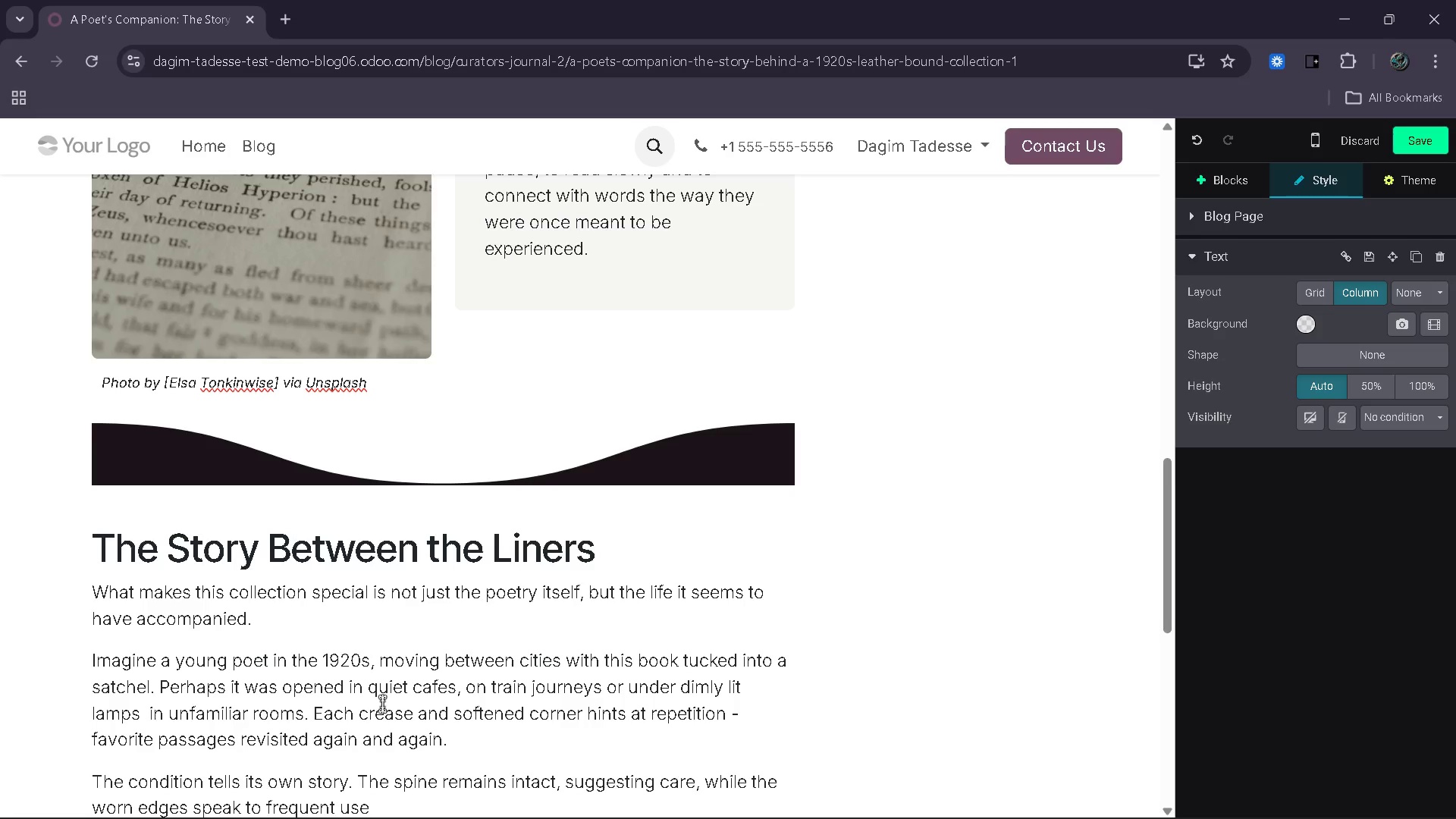 
key(Period)
 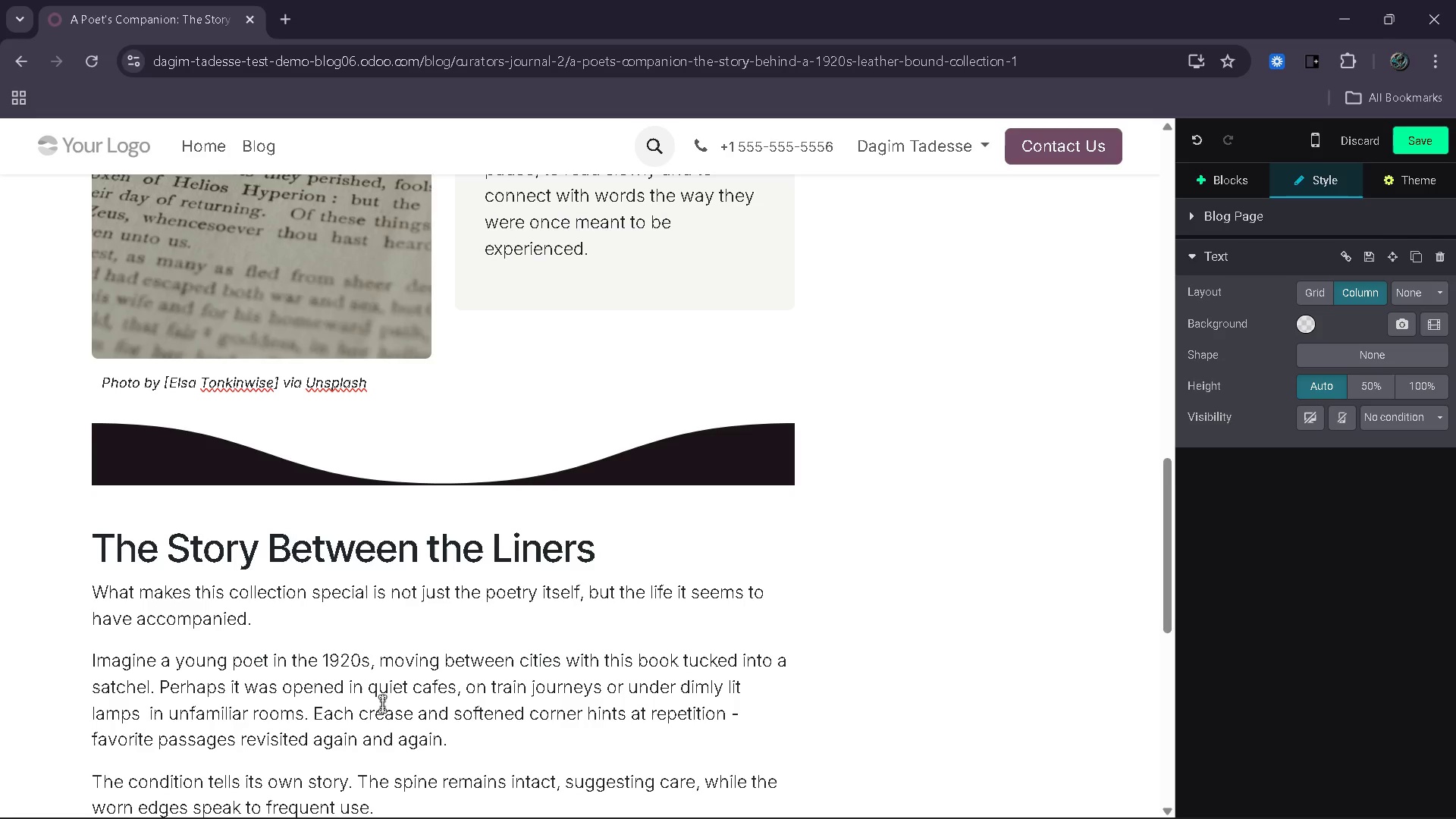 
key(Space)
 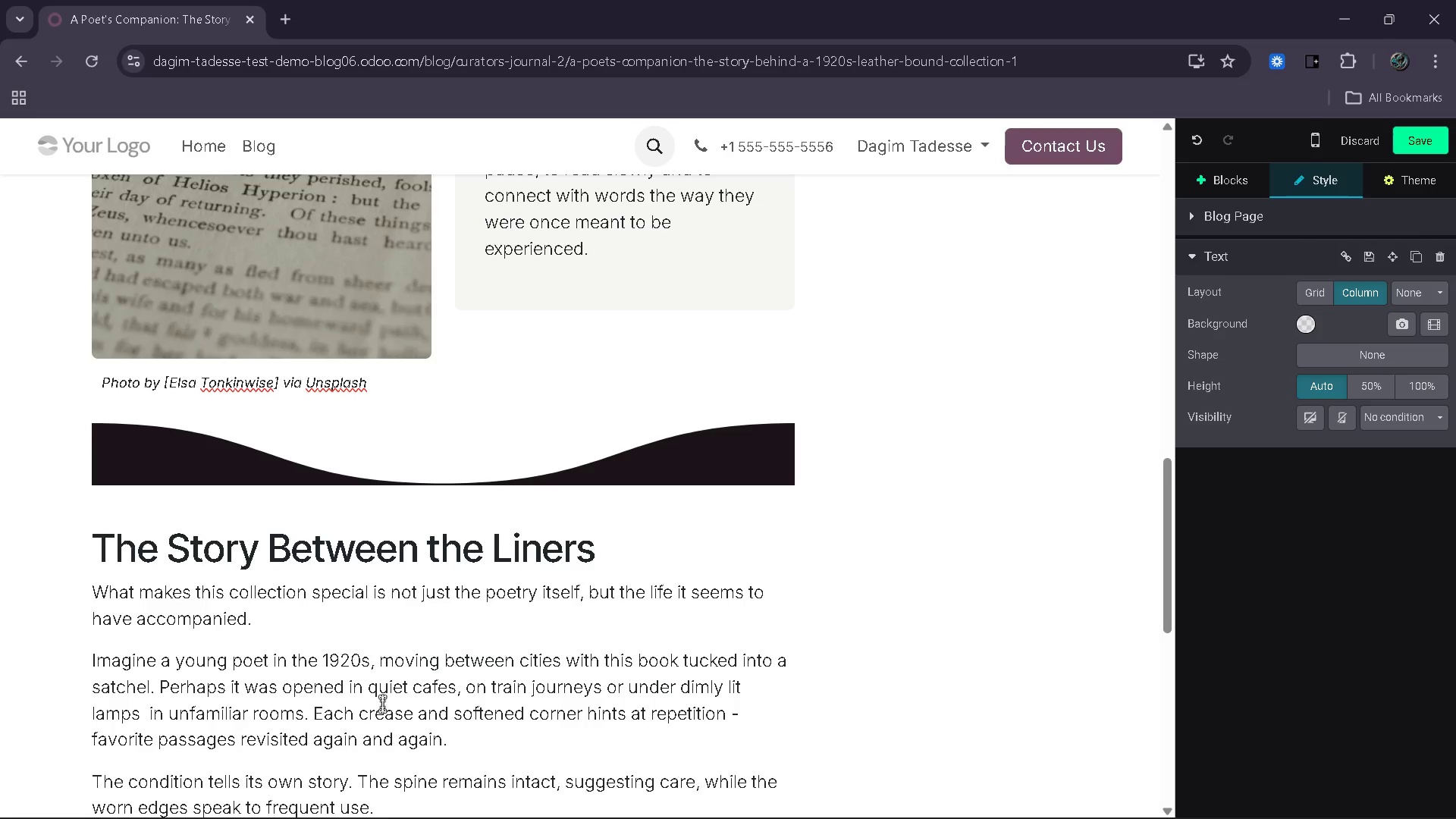 
key(Shift+T)
 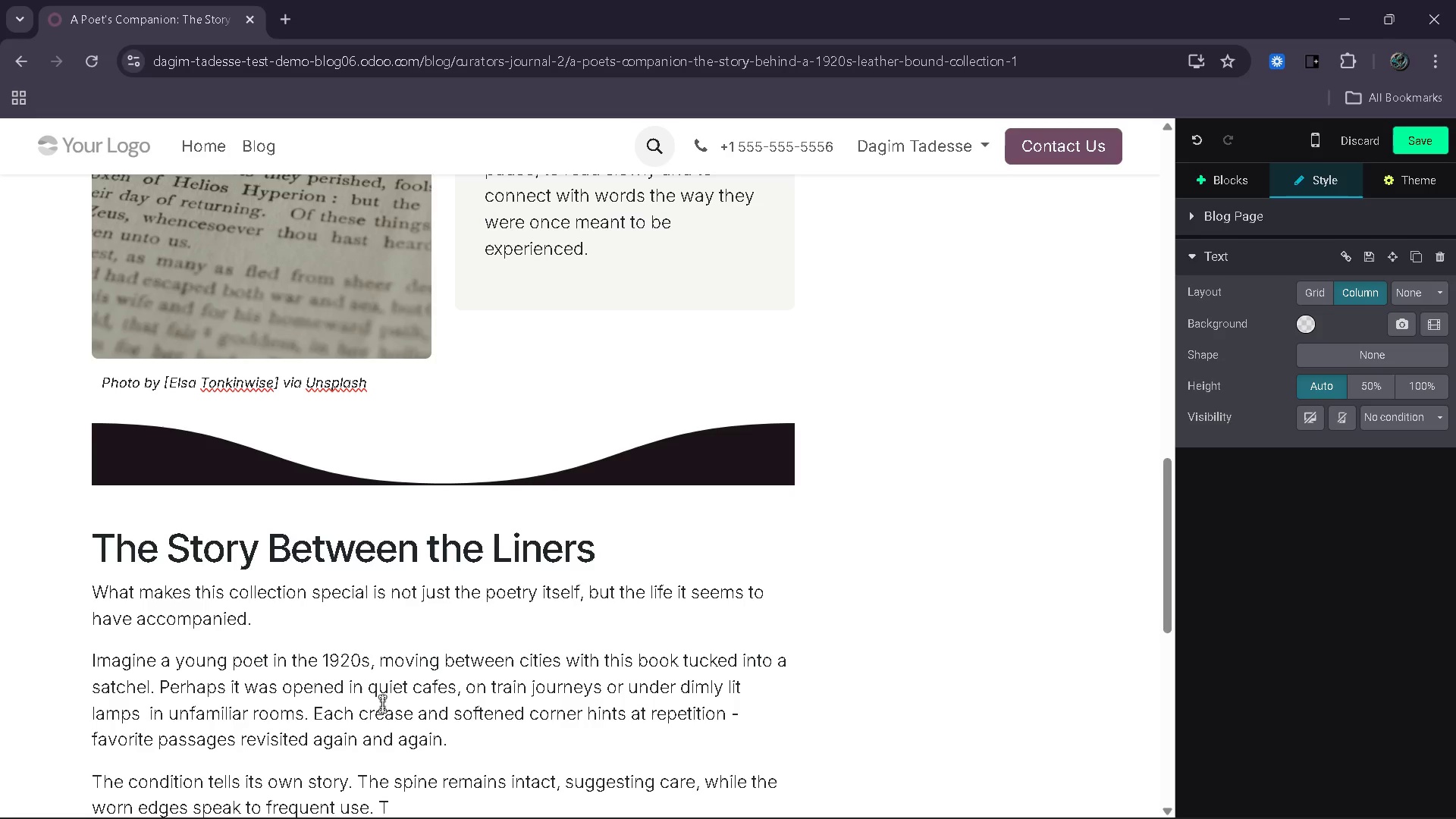 
key(Backspace)
 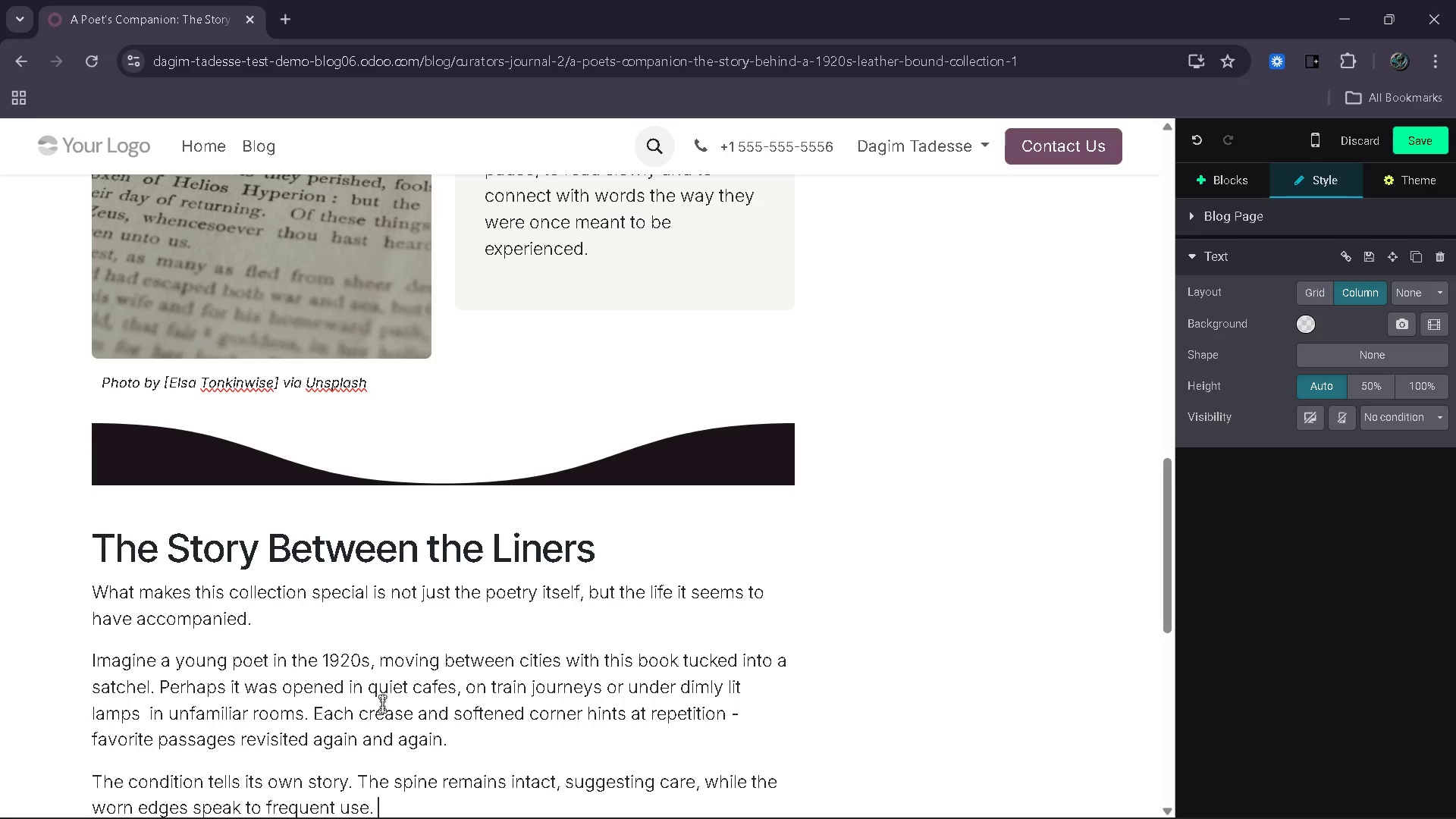 
key(ArrowUp)
 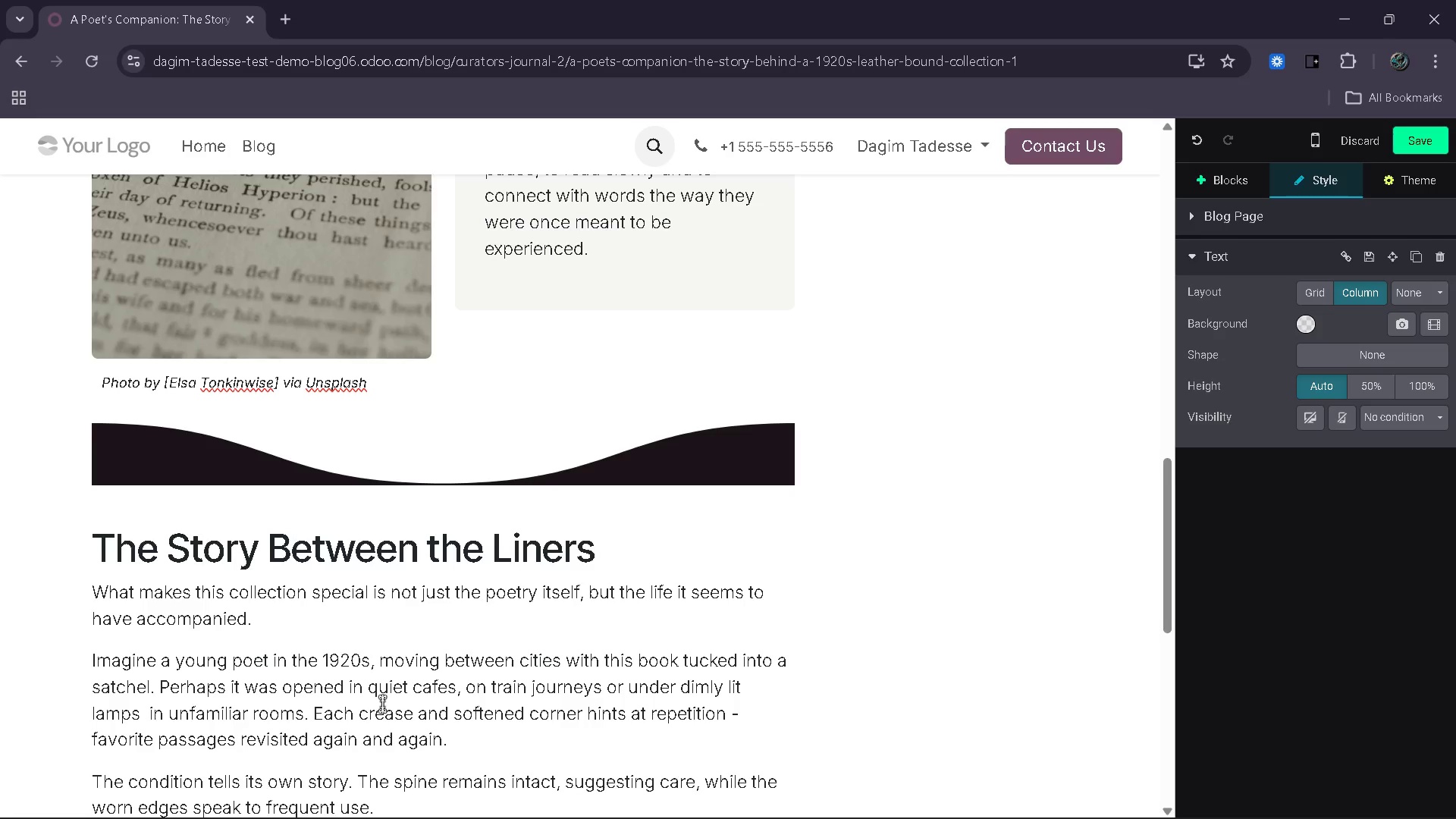 
key(ArrowDown)
 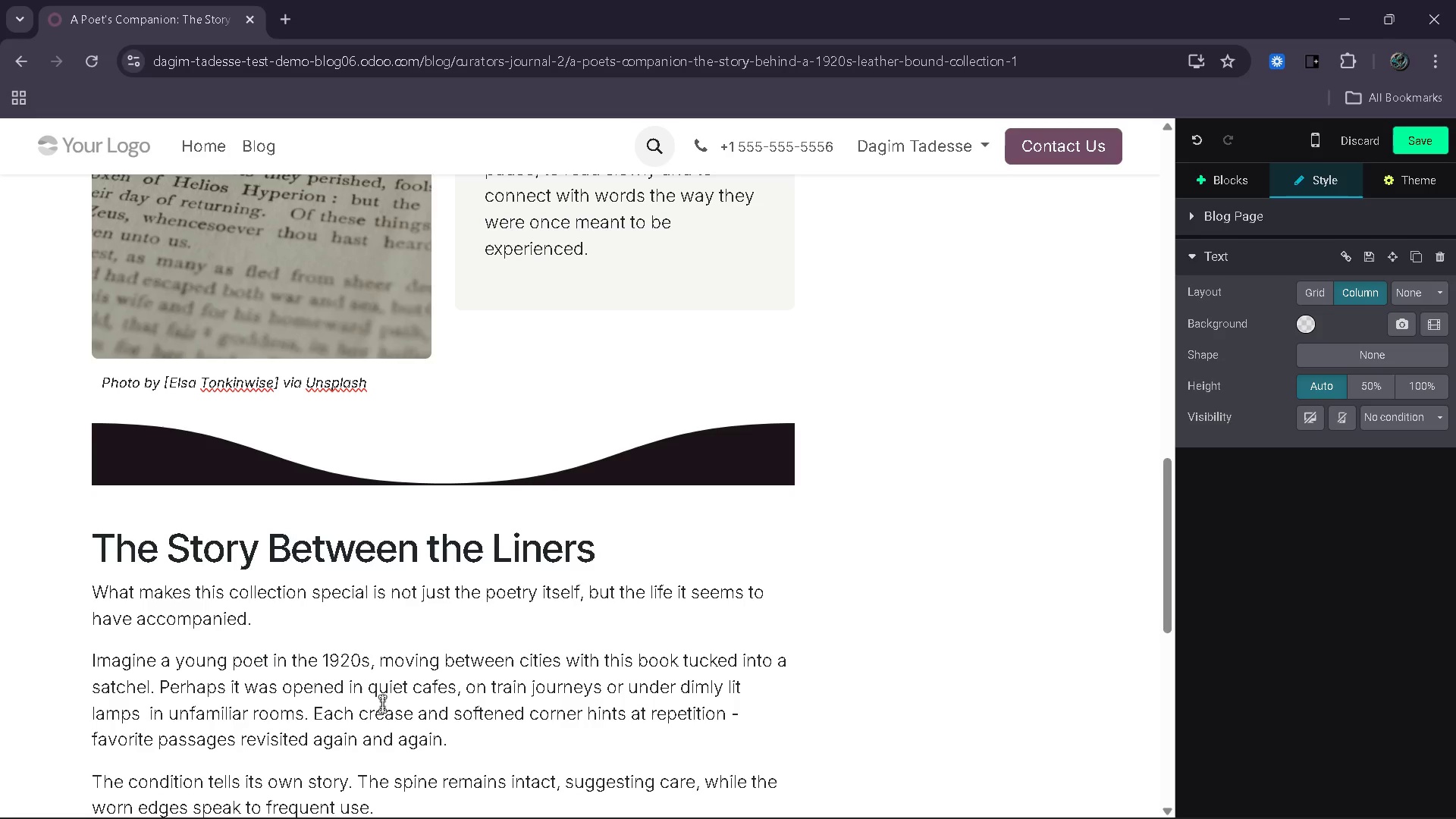 
type(Its)
key(Backspace)
type('s the balance)
 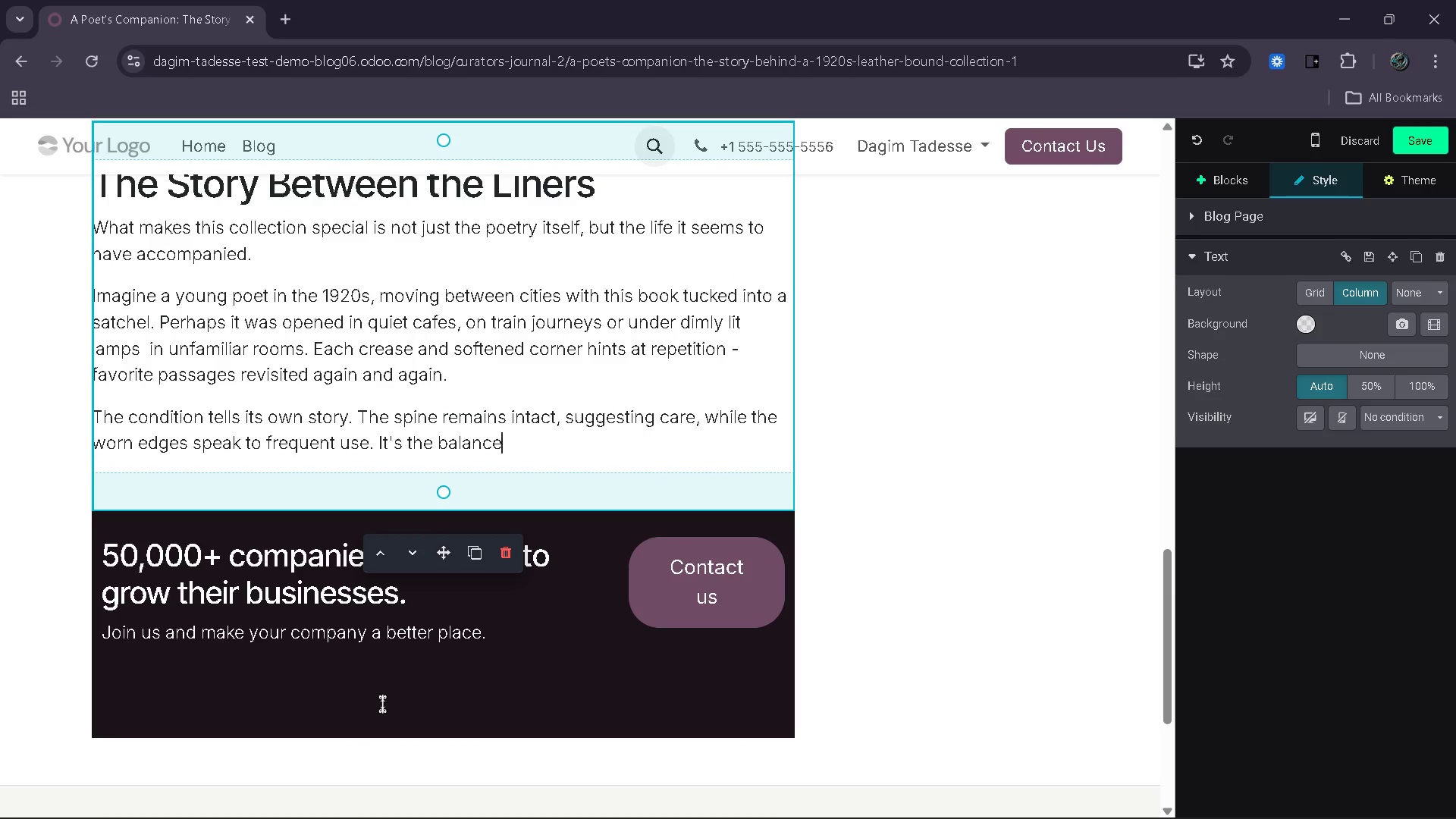 
type( of preservatioj)
key(Backspace)
type(n)
 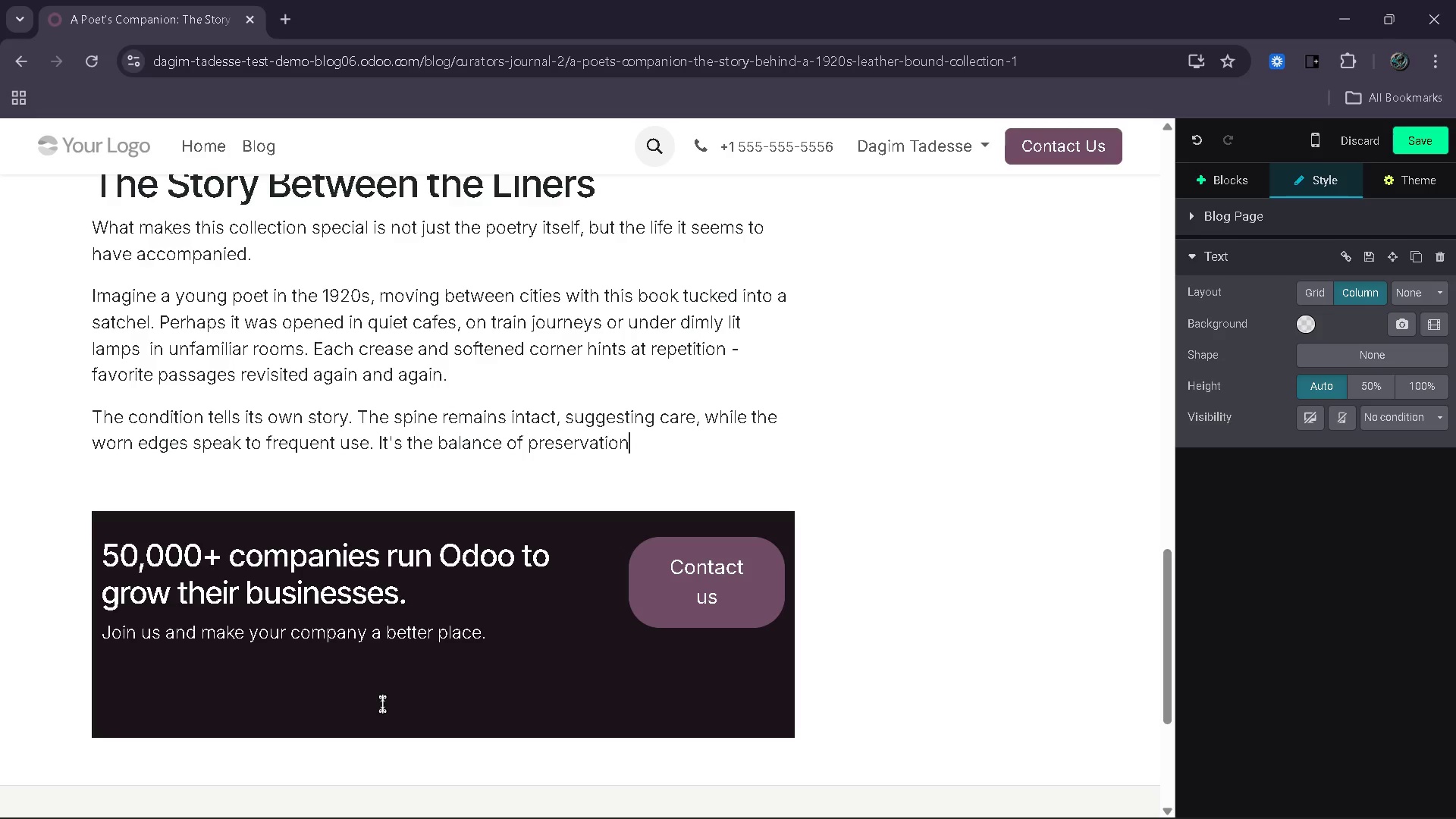 
type( and wear)
 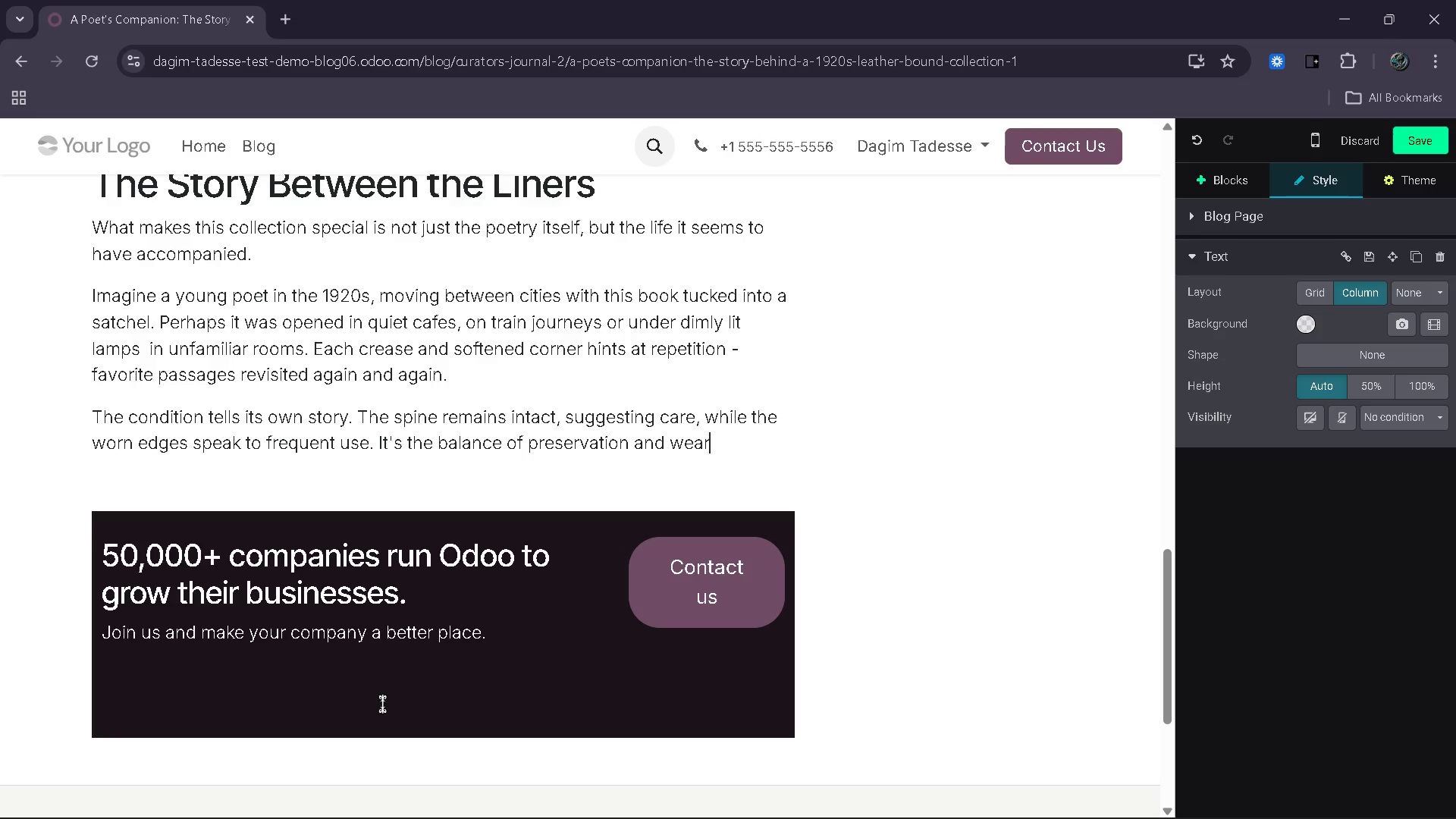 
type( that gives the piece its character.)
 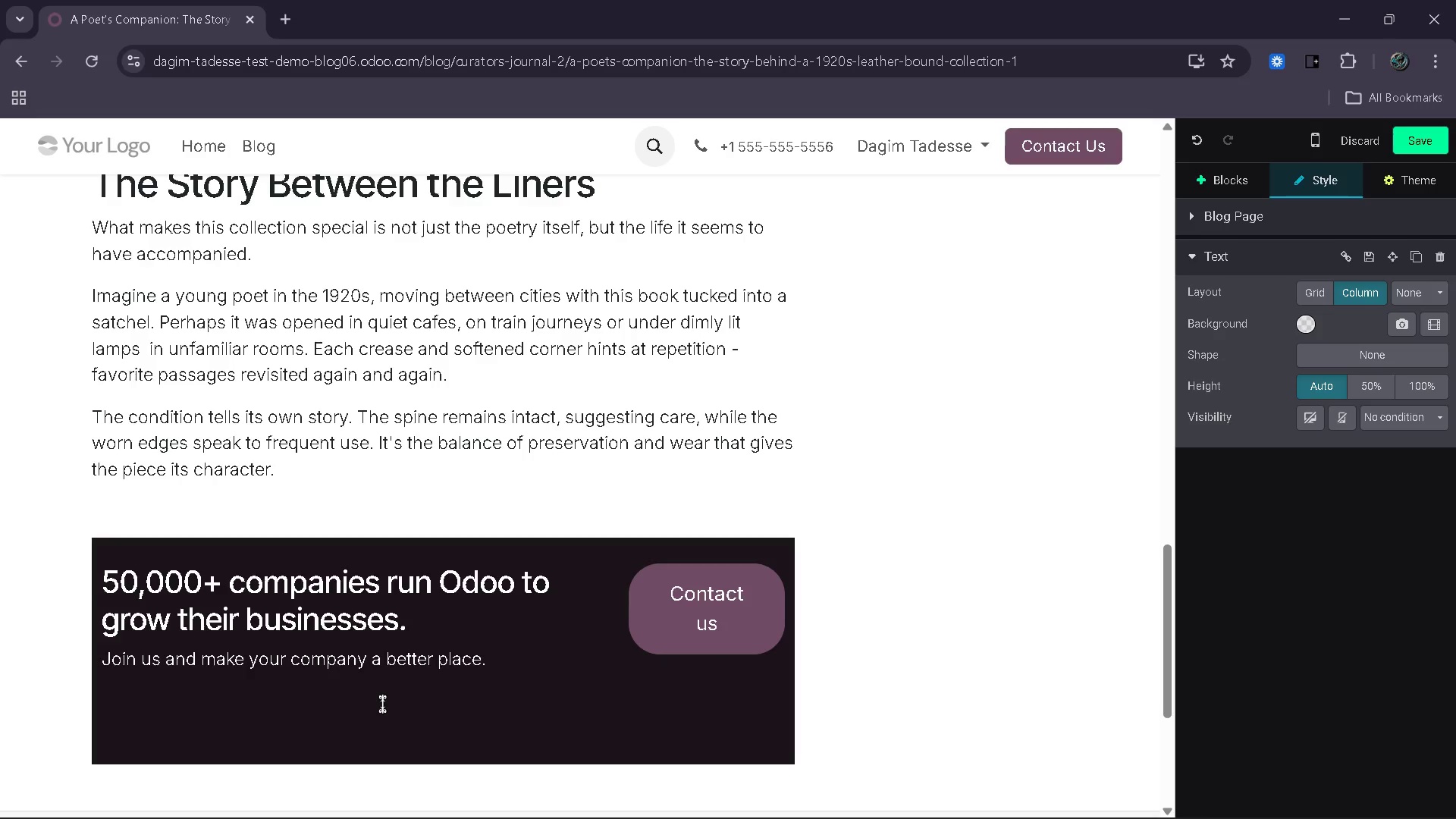 
key(Enter)
 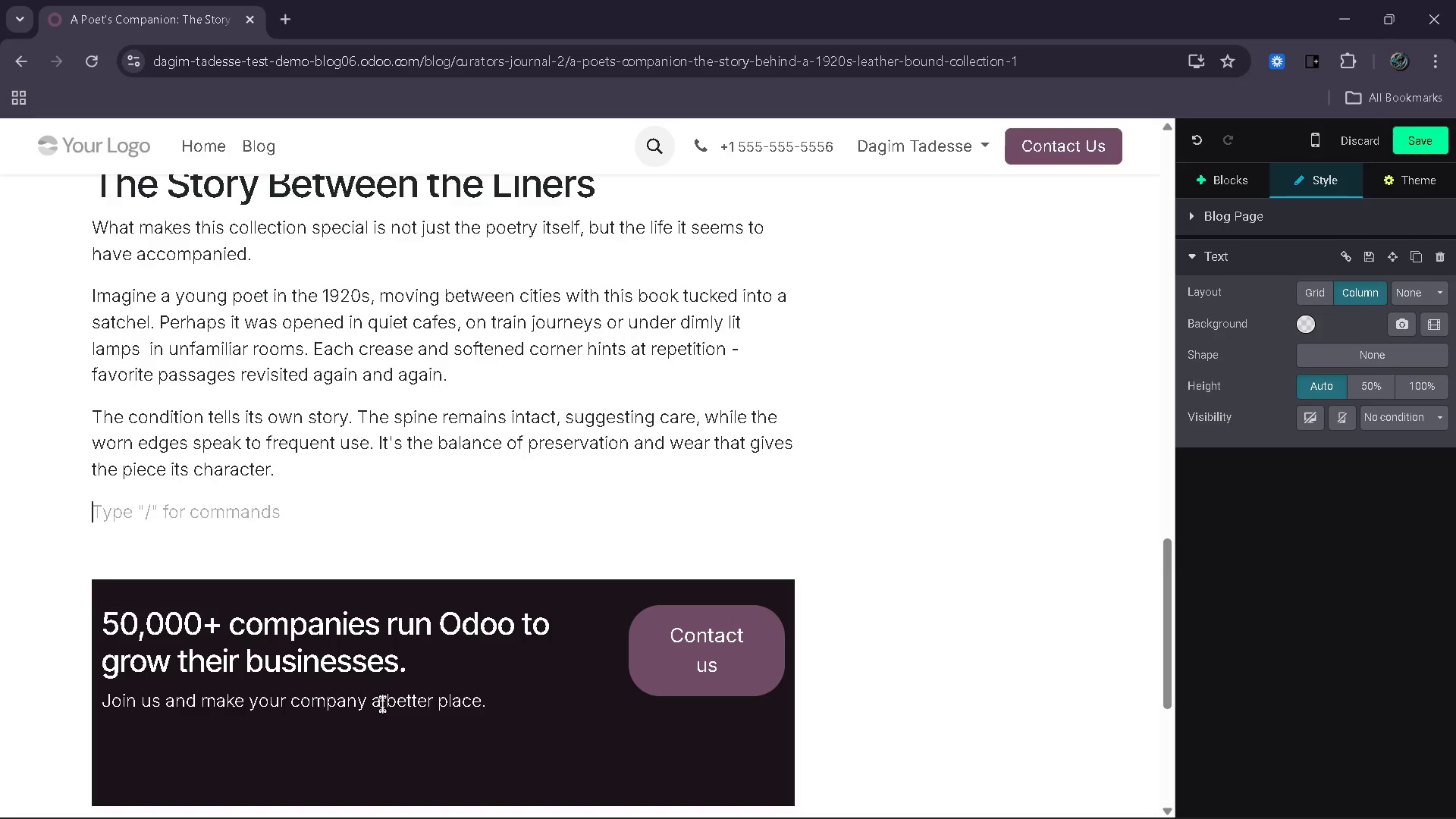 
type(Owning a book like this is less about adding y)
key(Backspace)
type(to a shelf an )
key(Backspace)
type(d )
 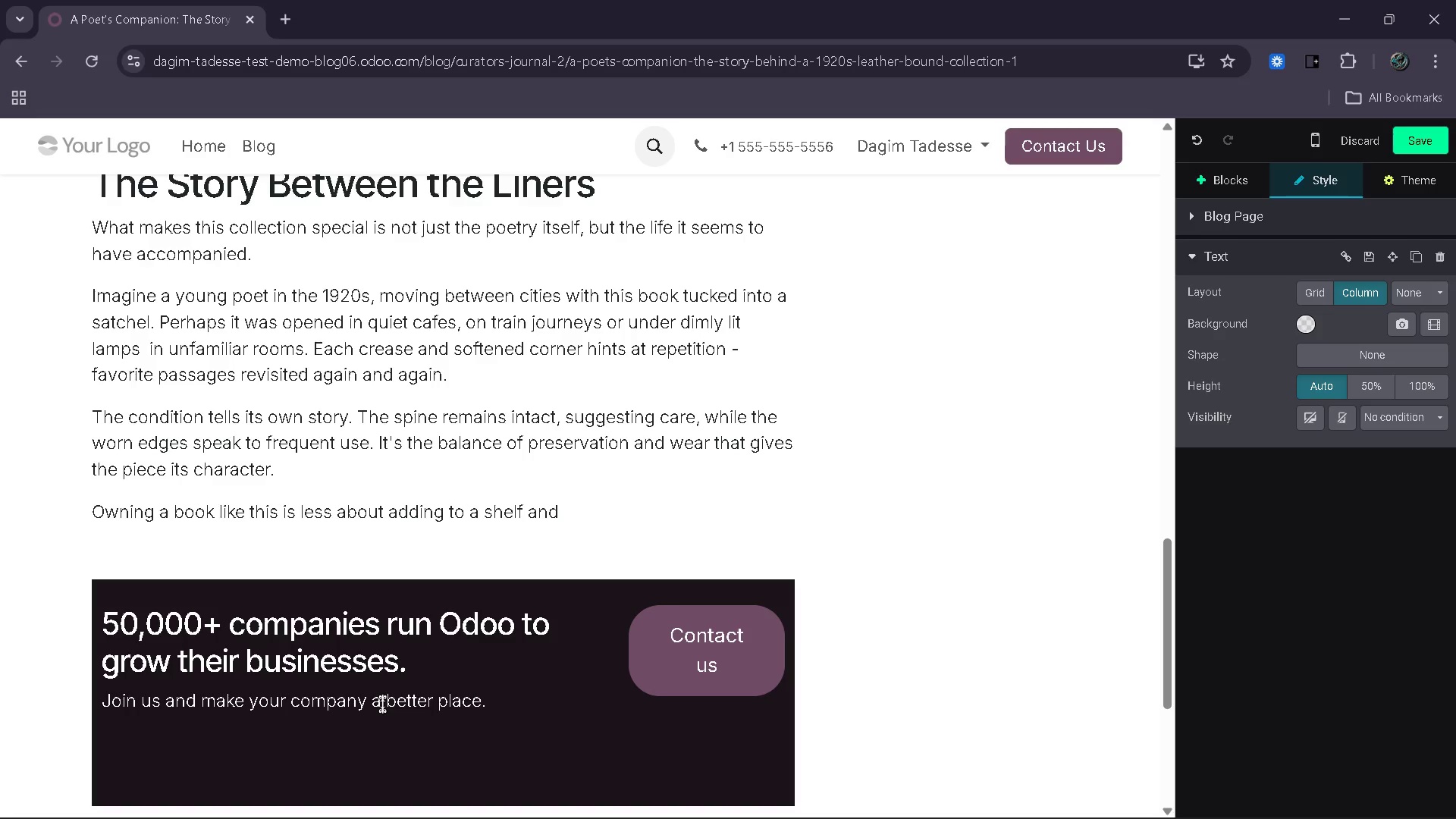 
wait(9.08)
 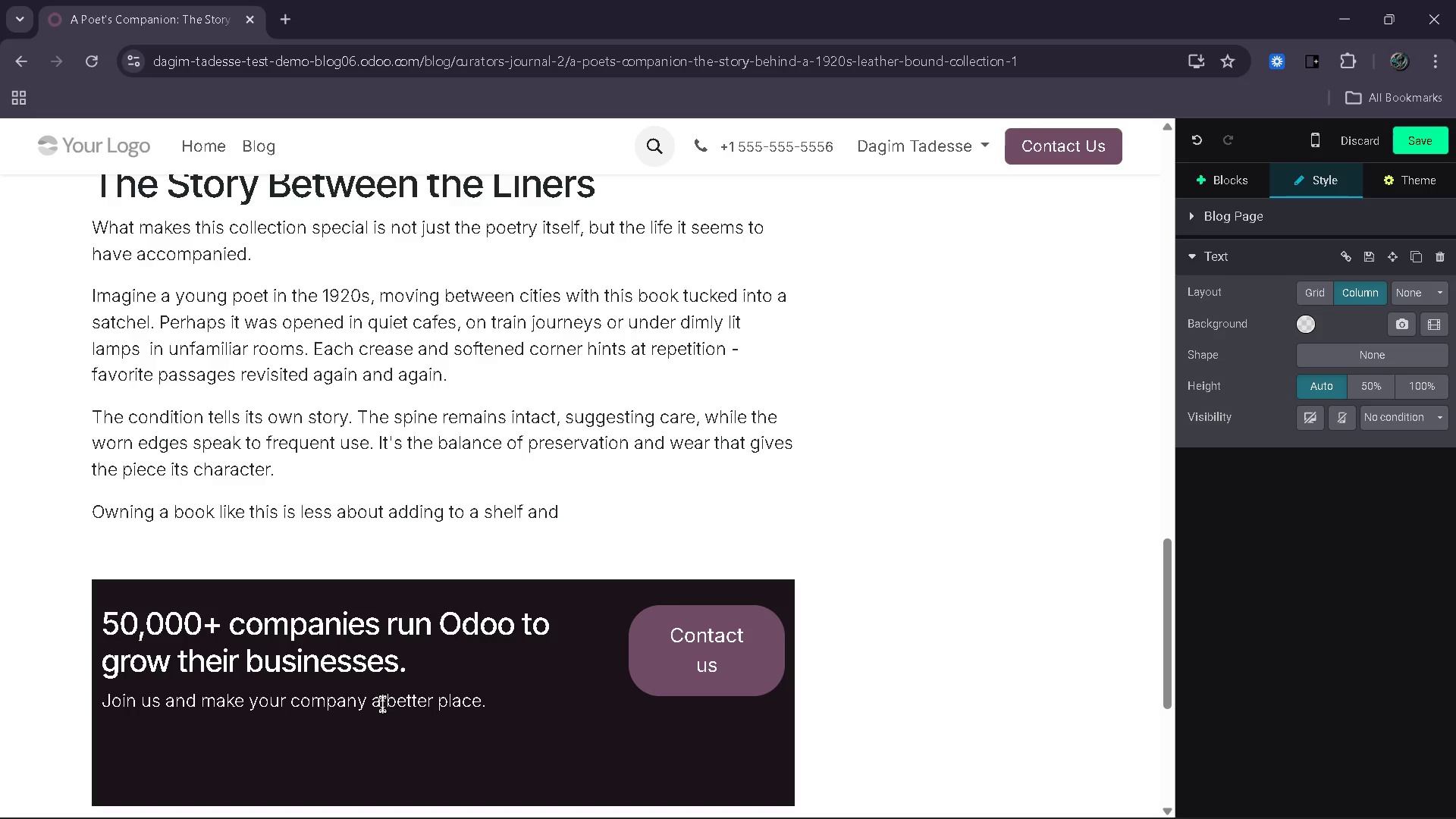 
type(more about inheriting)
 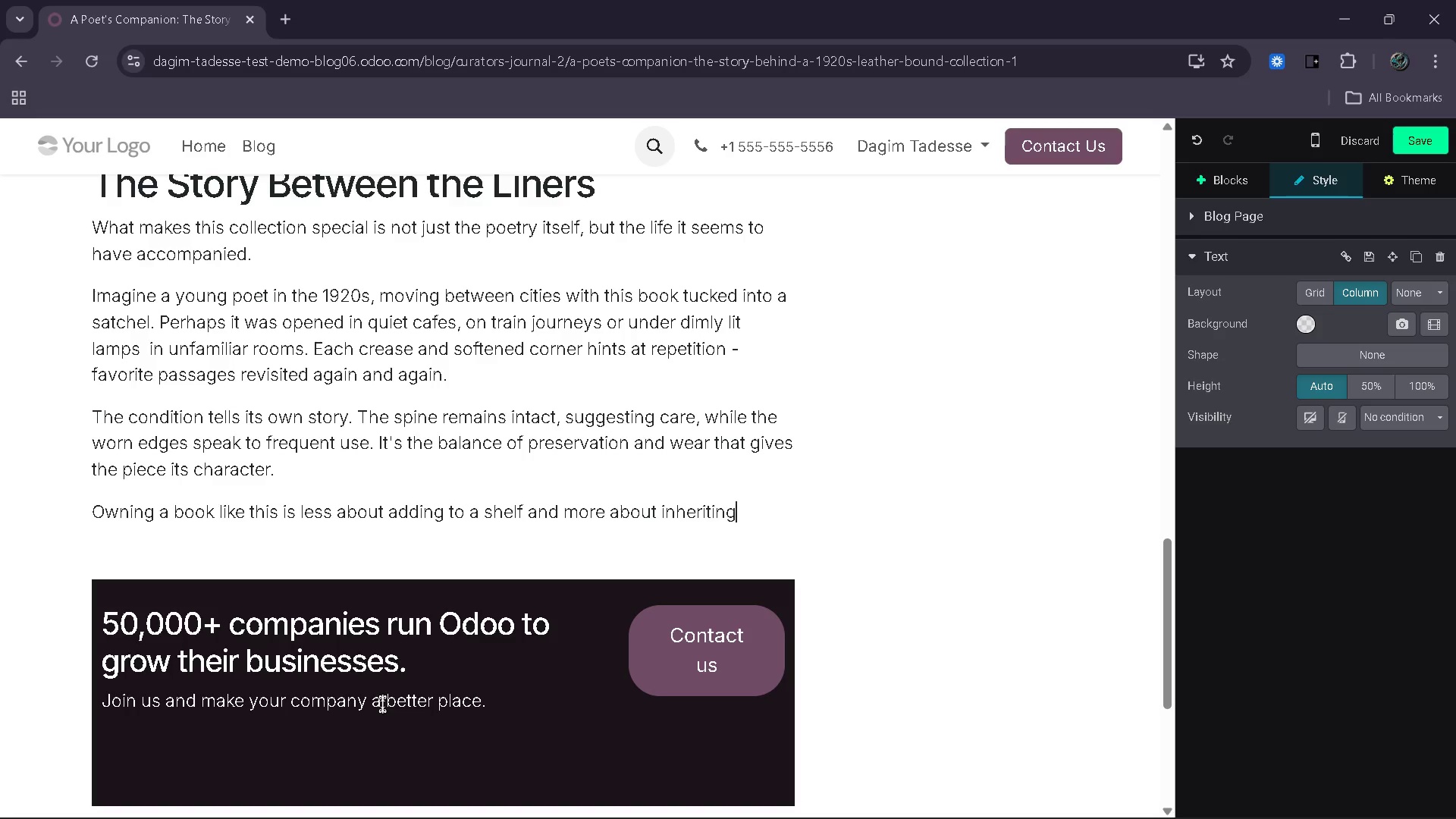 
type( a narrative. It becomes part)
 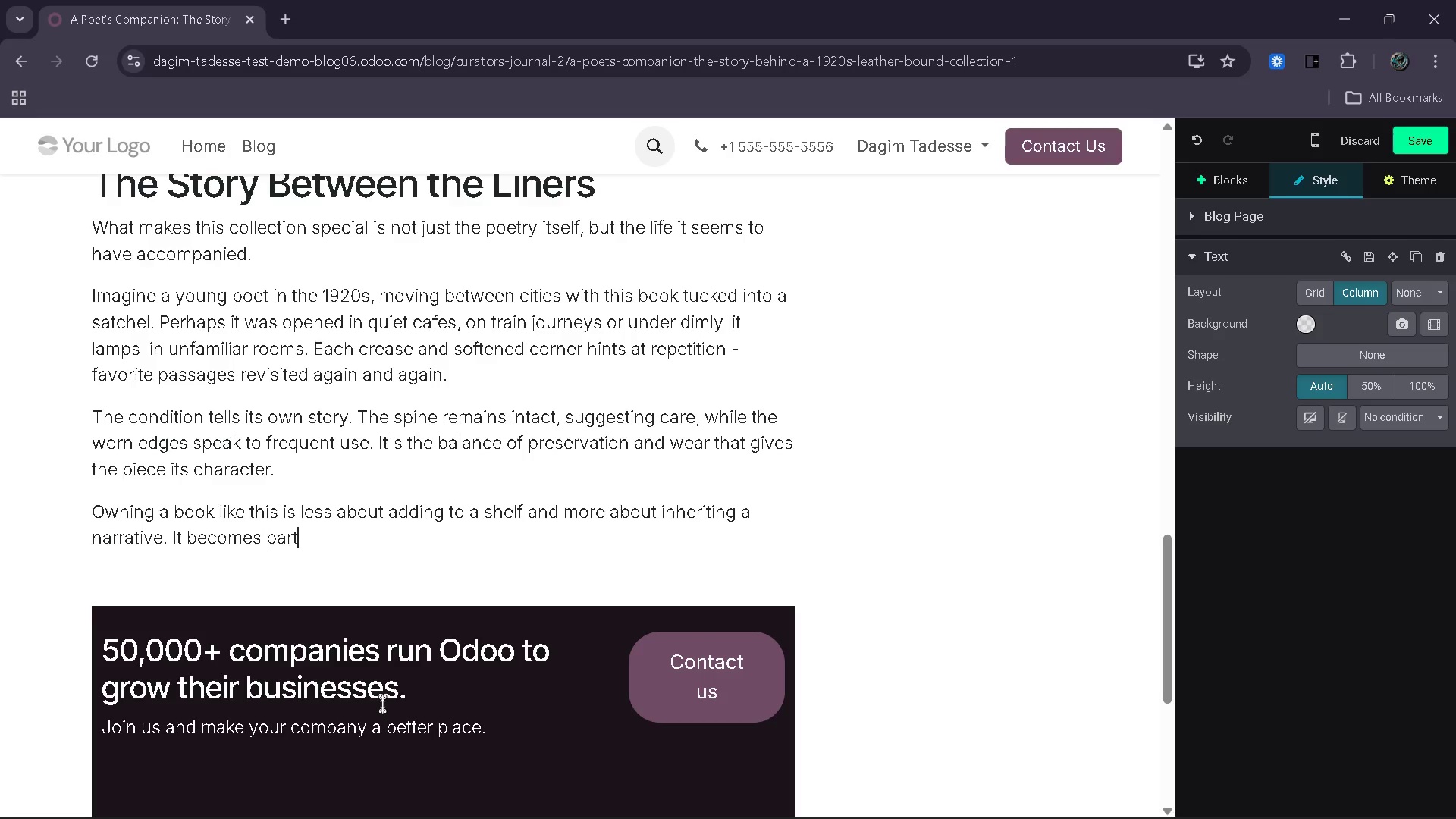 
wait(5.14)
 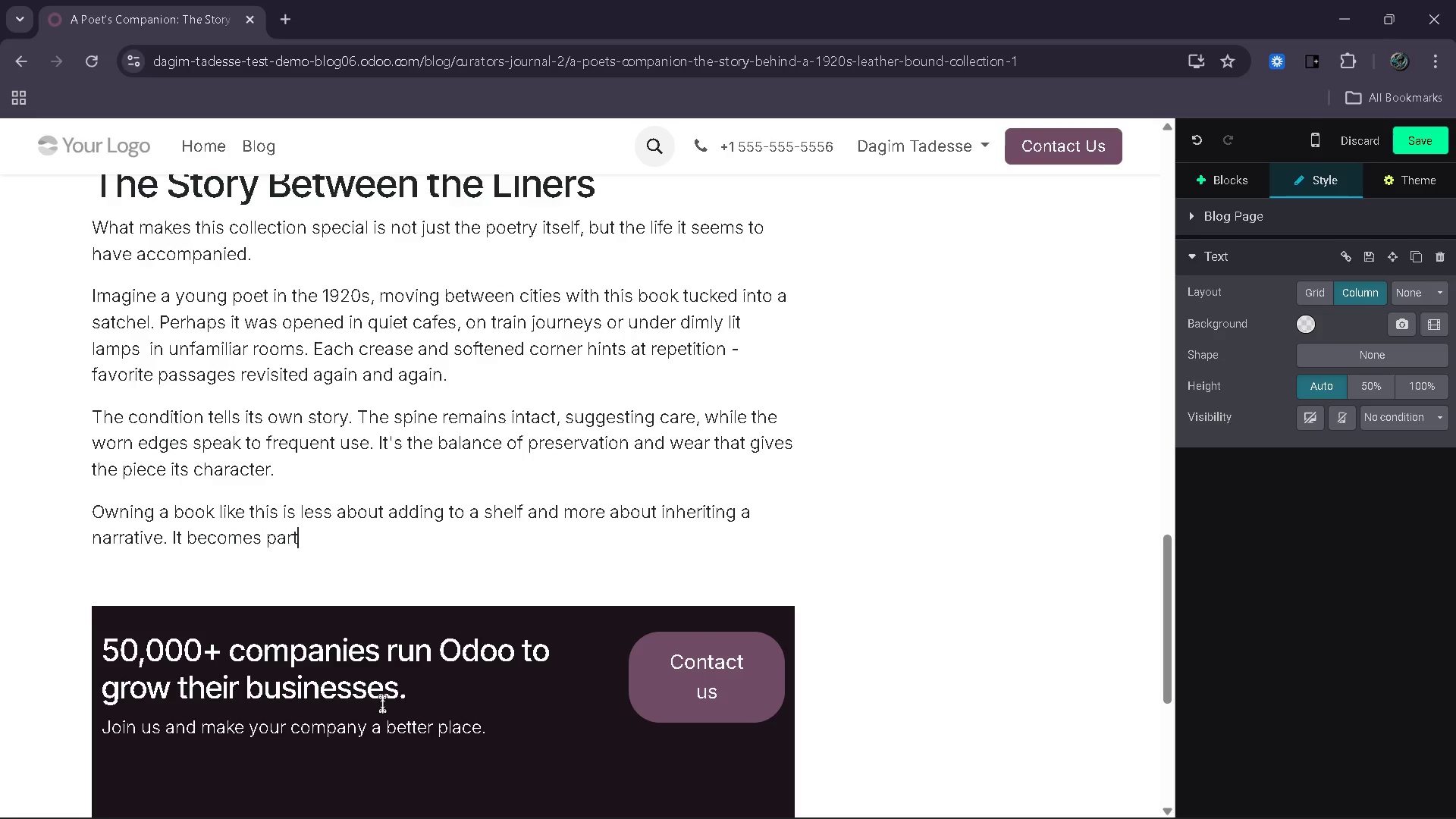 
type( of youe )
key(Backspace)
key(Backspace)
type(r )
key(Backspace)
type(space)
 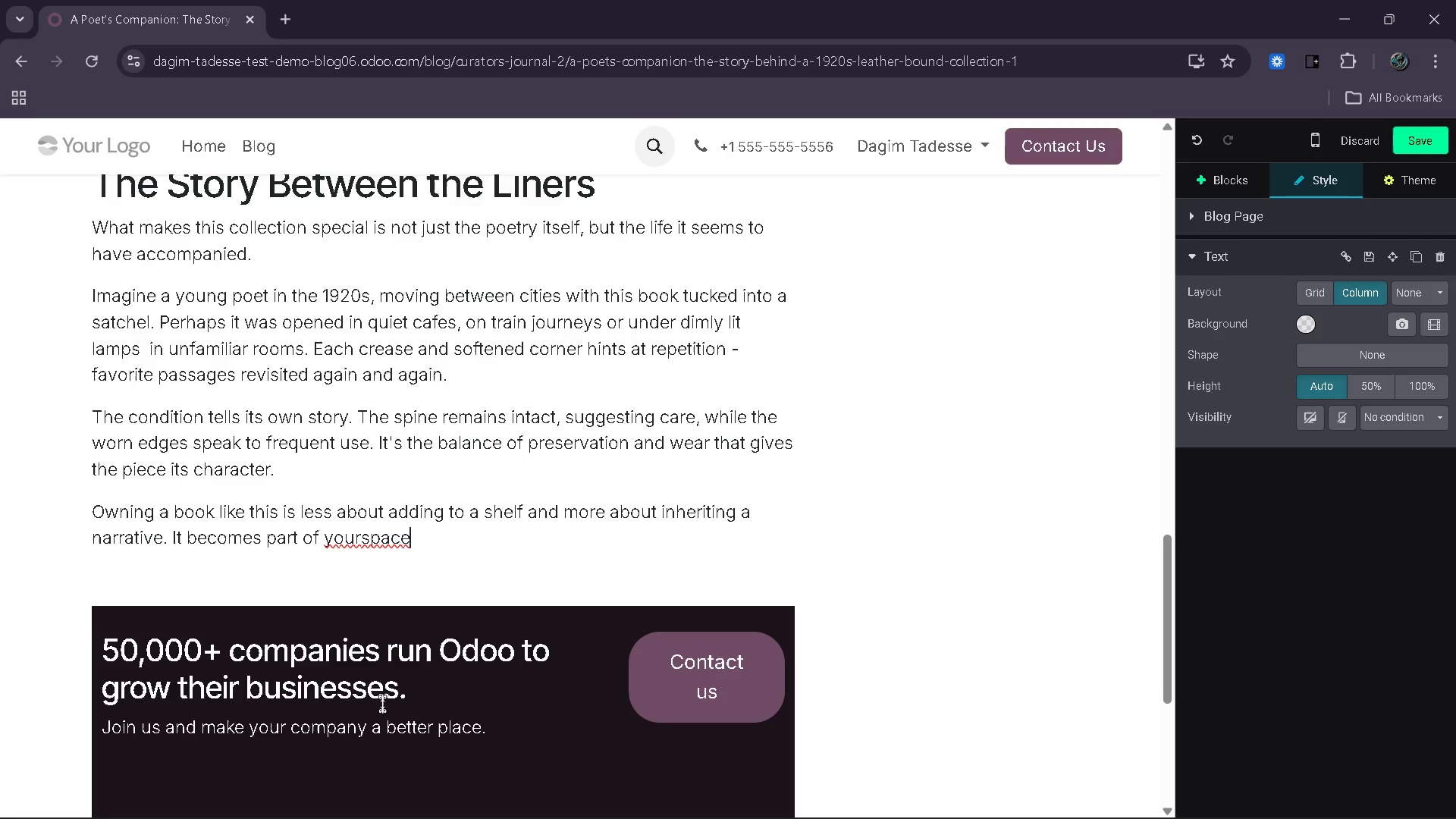 
key(ArrowLeft)
 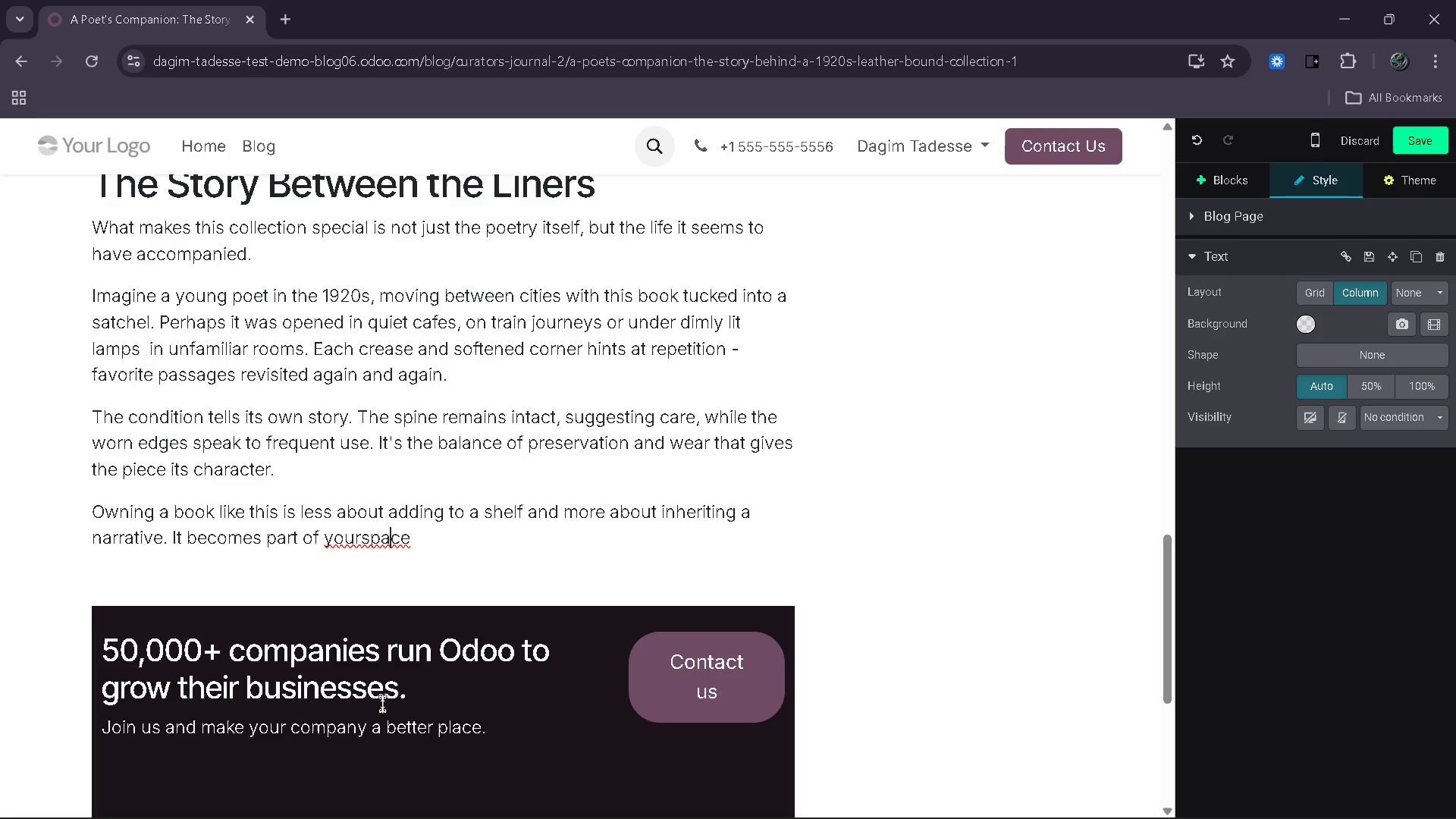 
key(ArrowLeft)
 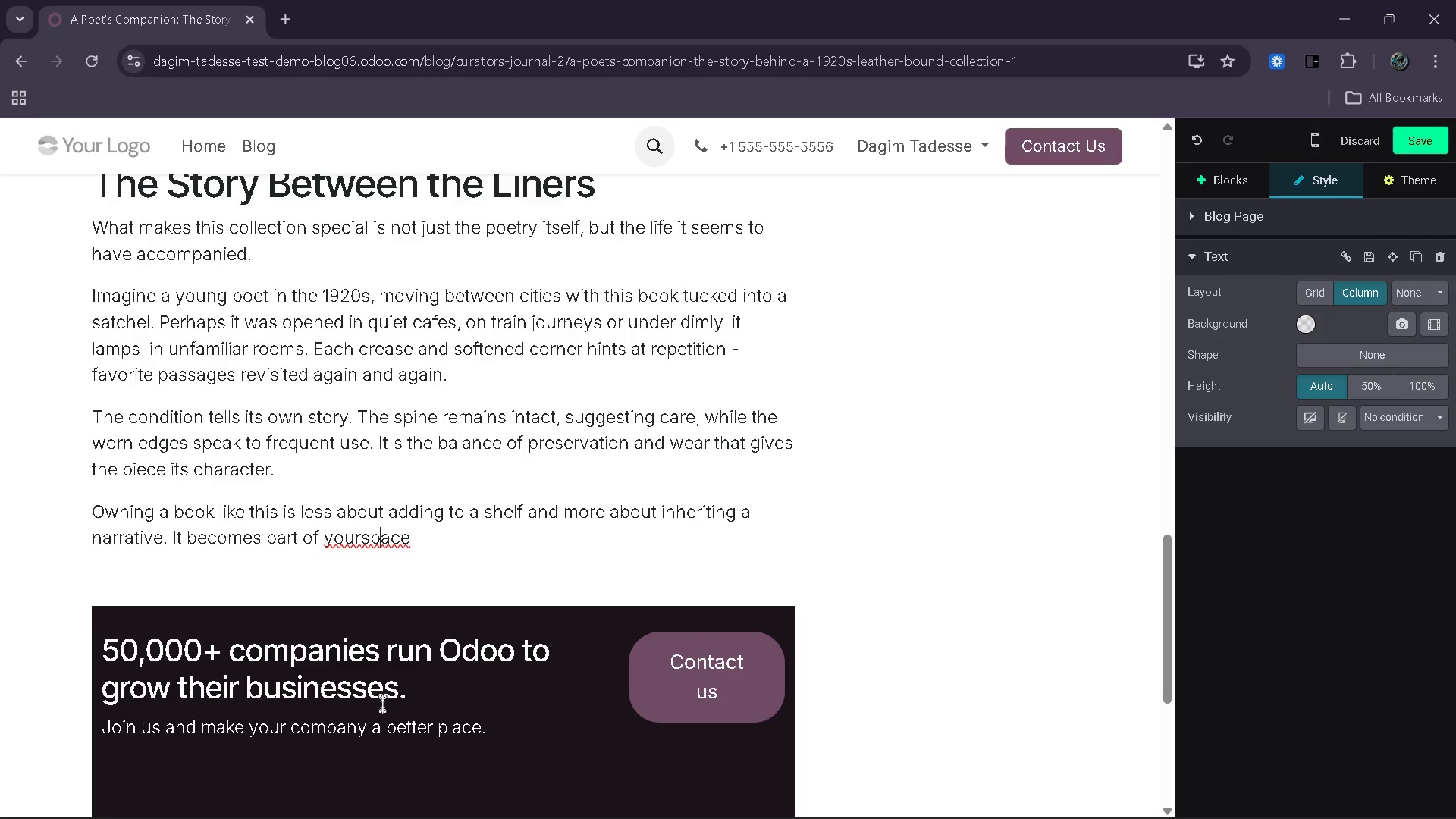 
key(ArrowLeft)
 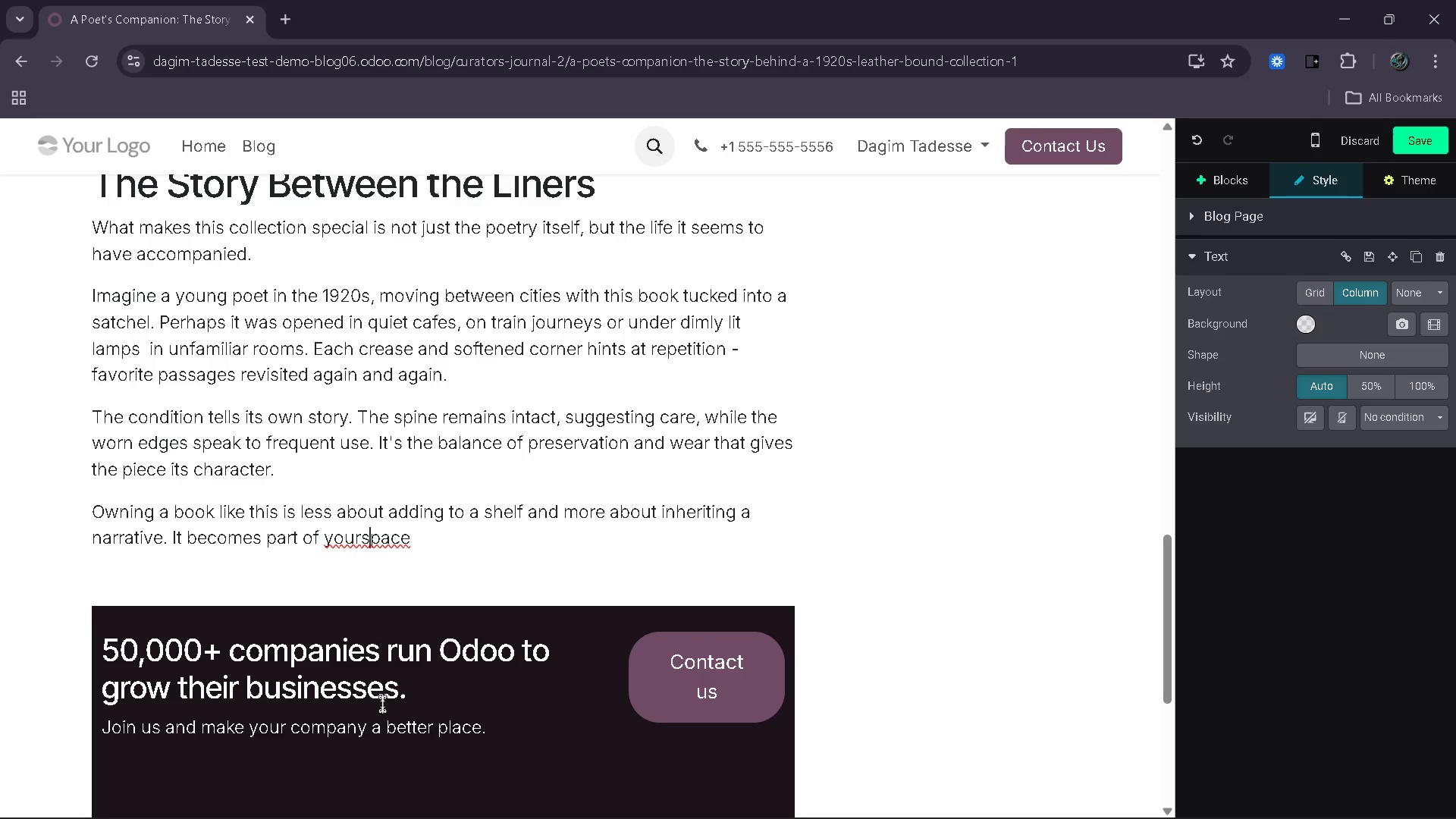 
key(ArrowLeft)
 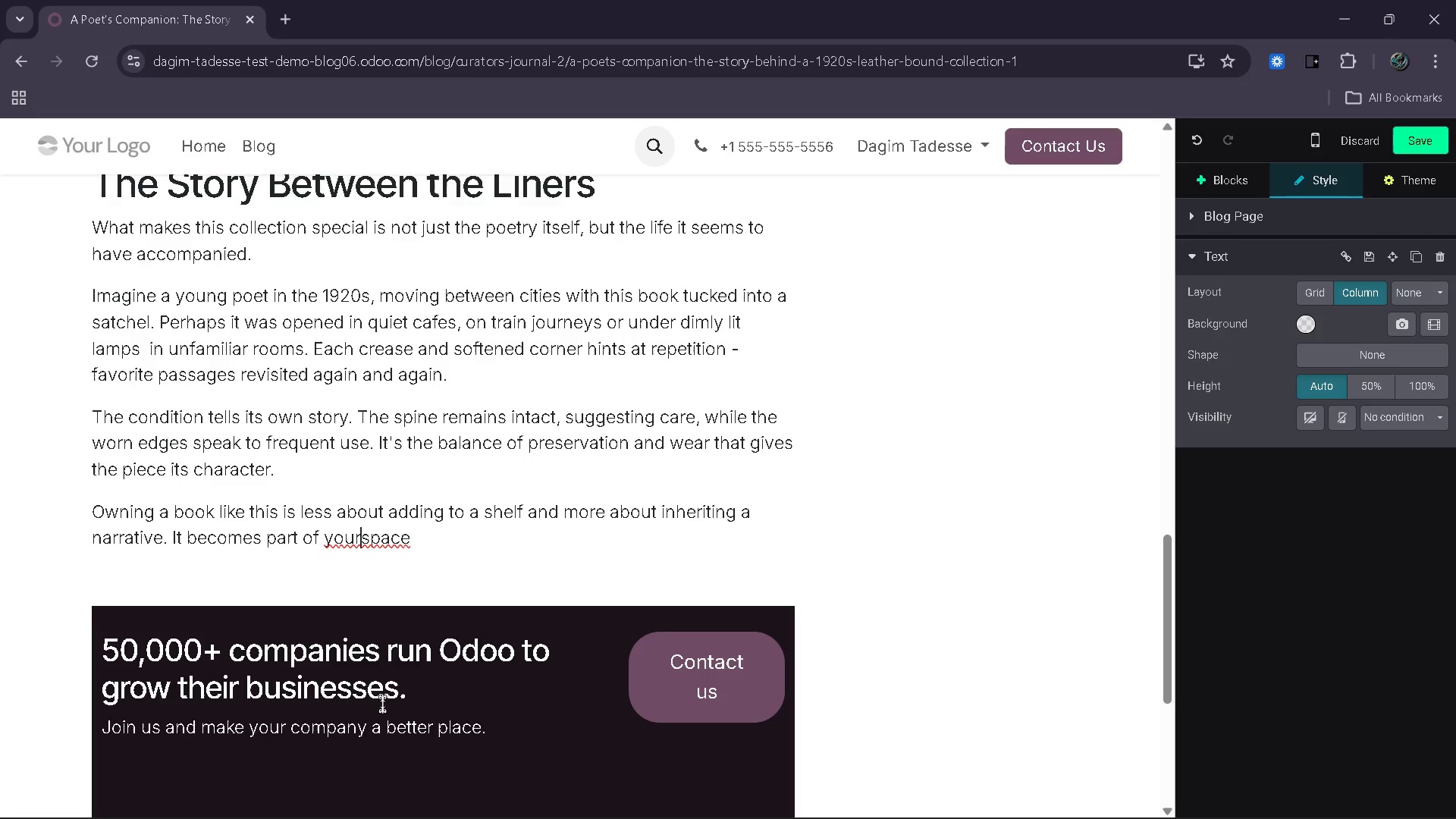 
key(ArrowLeft)
 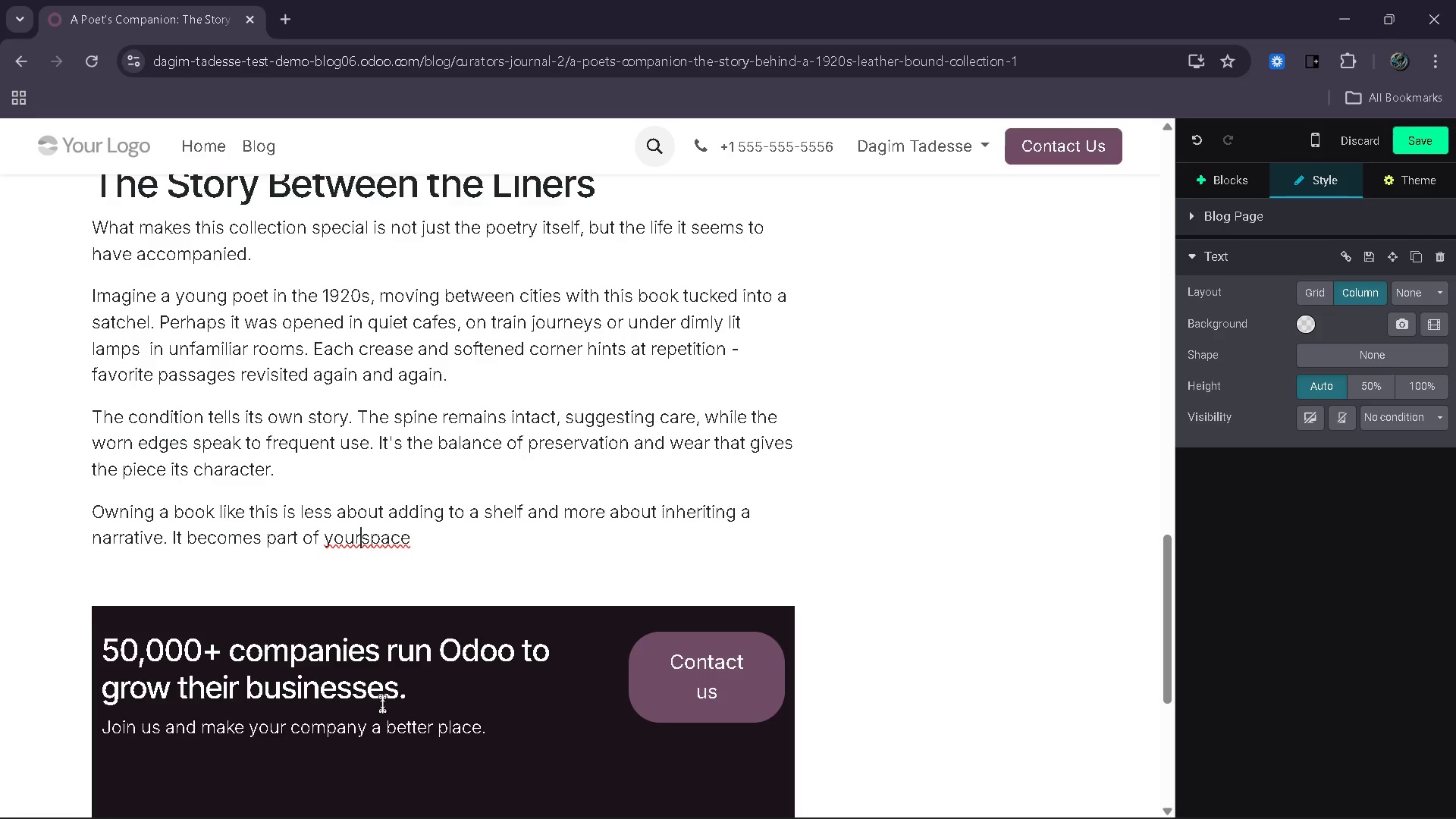 
key(Space)
 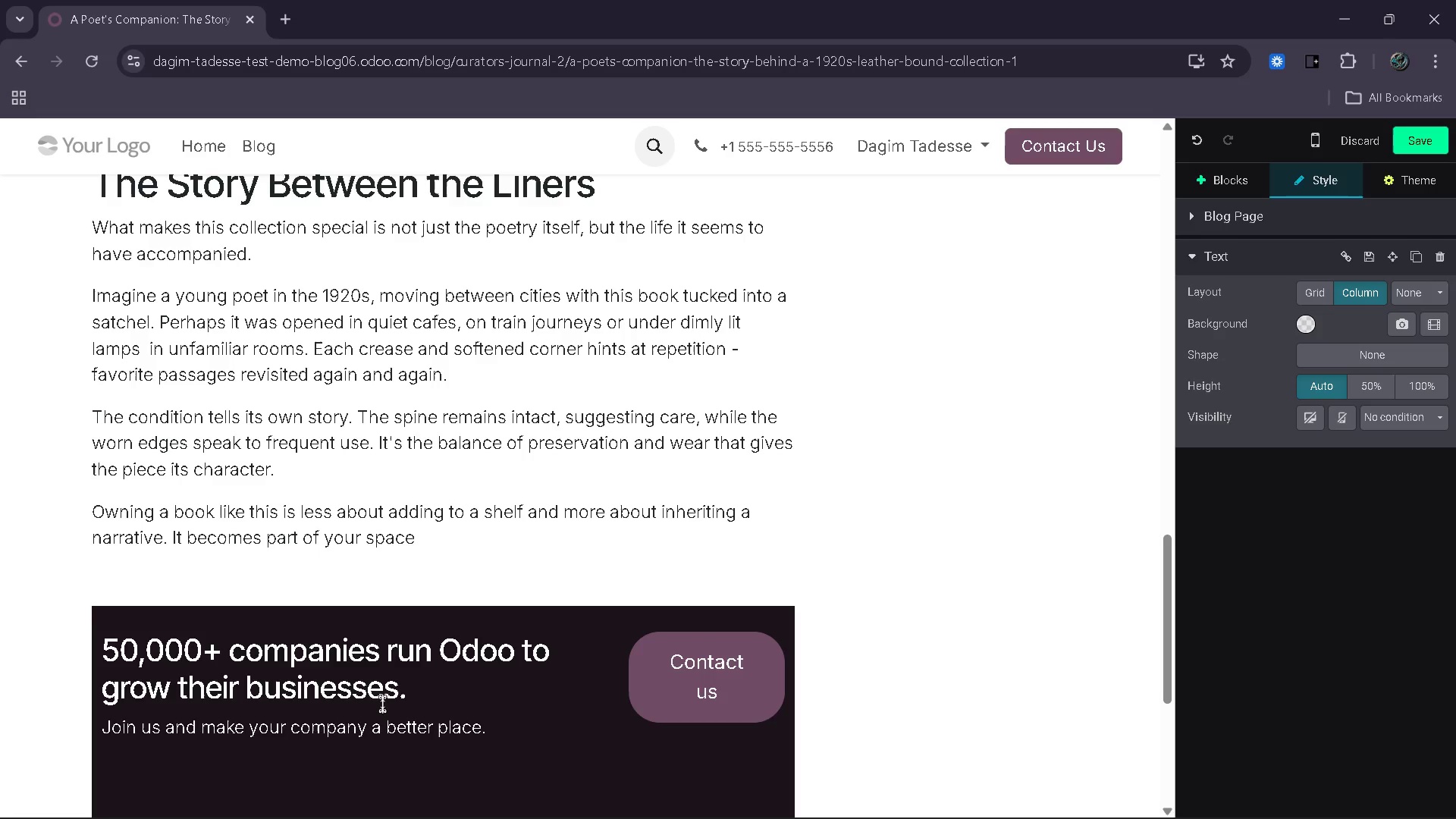 
key(ArrowRight)
 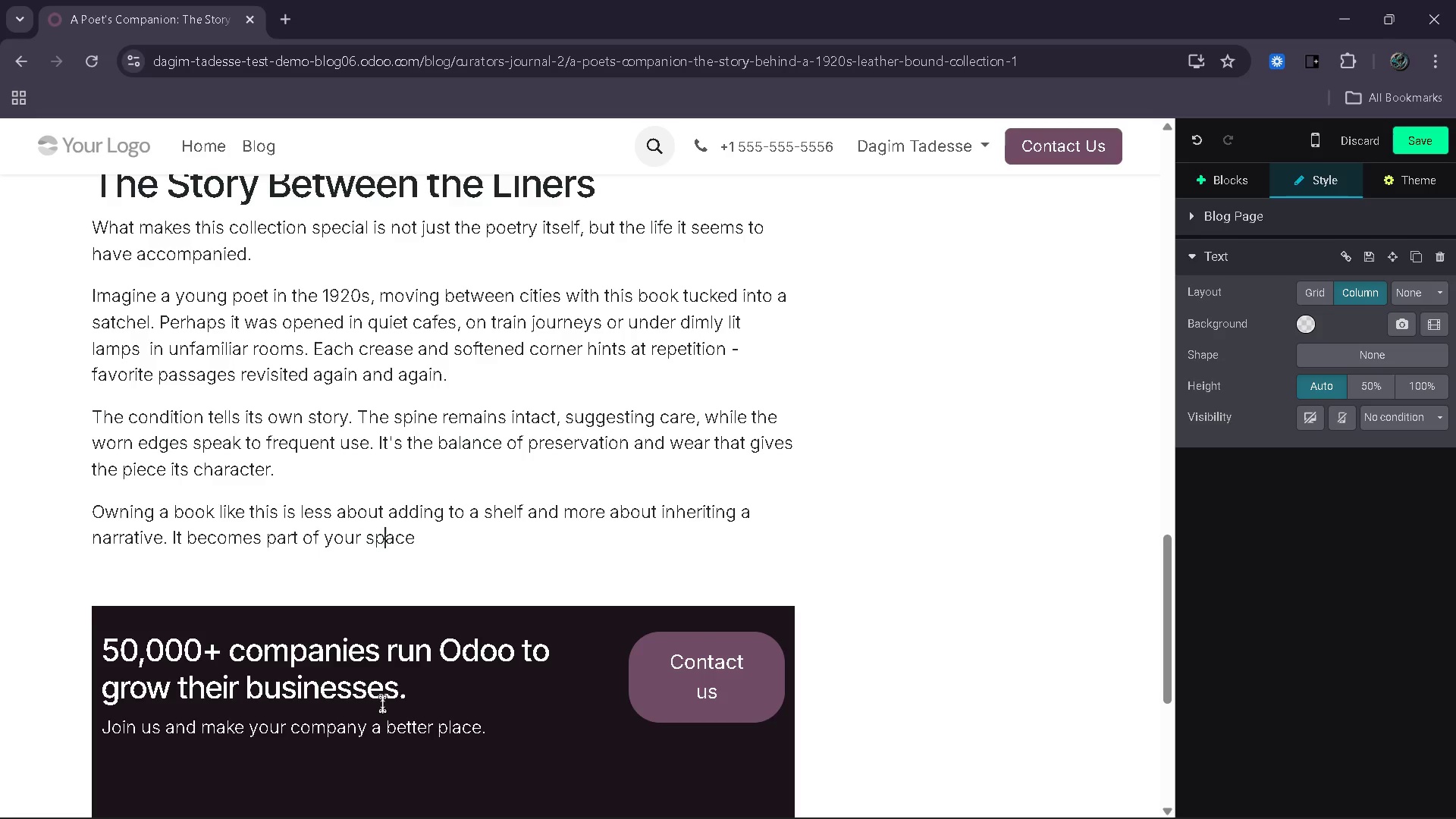 
key(ArrowRight)
 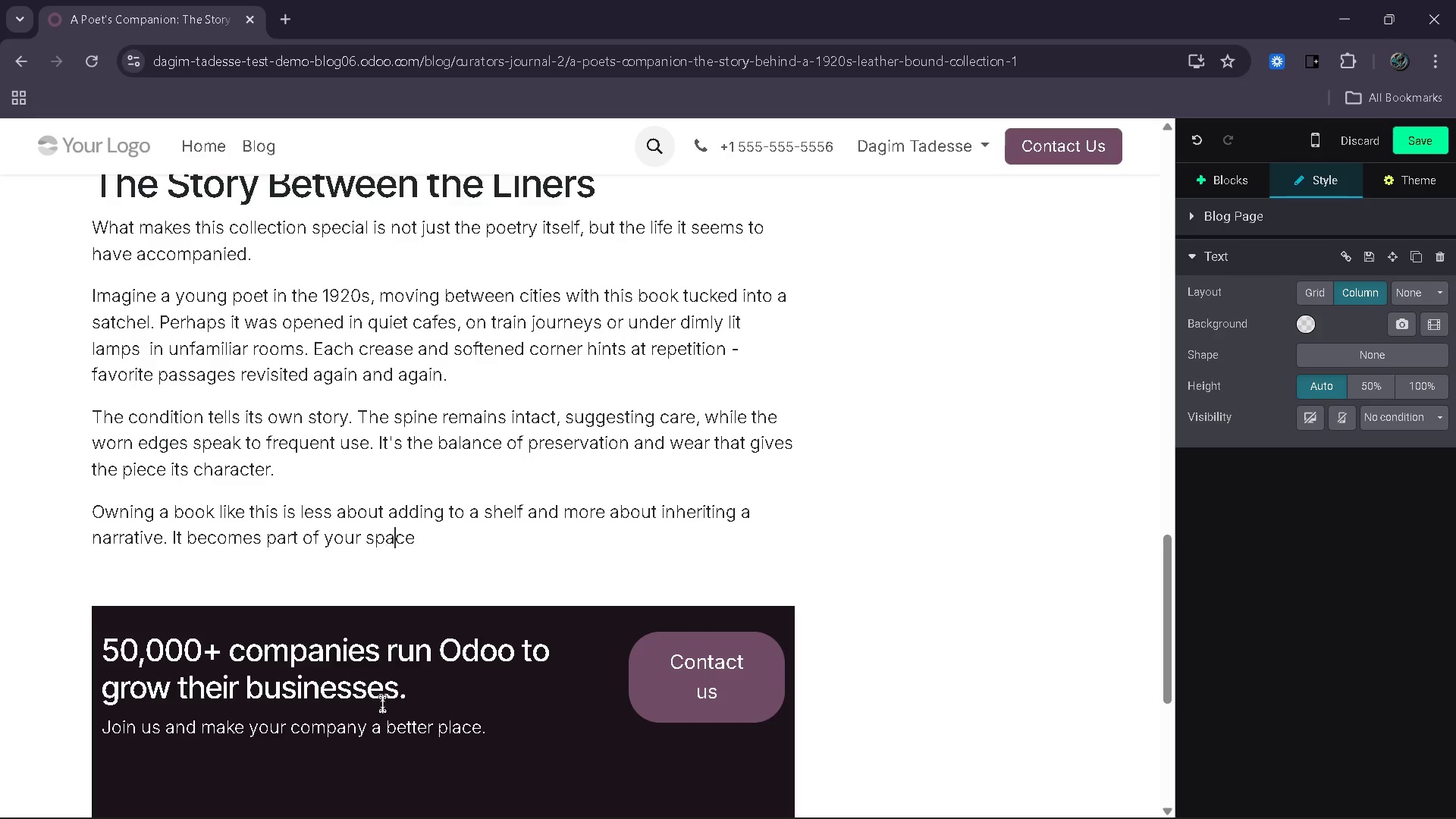 
key(ArrowRight)
 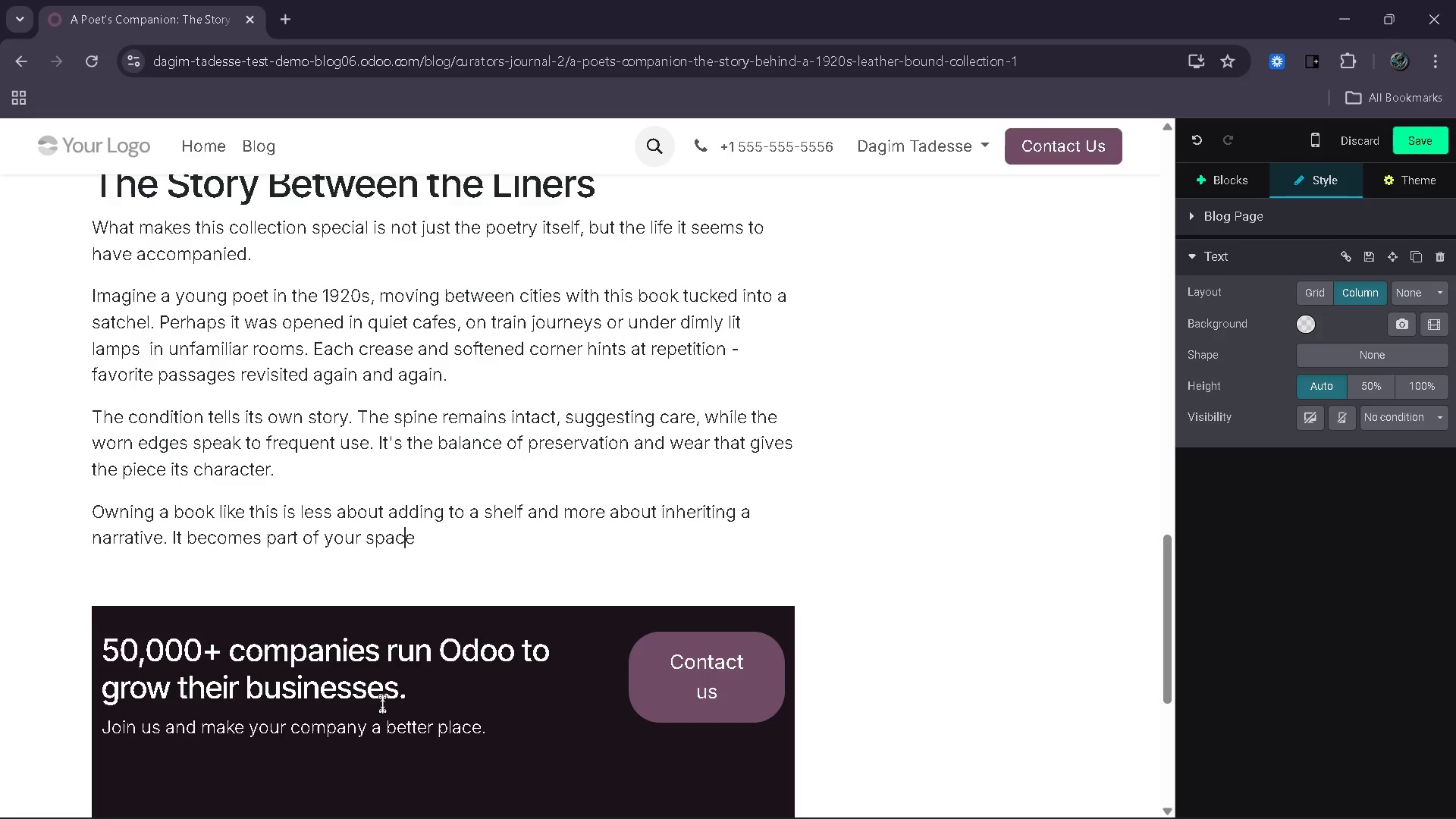 
key(ArrowRight)
 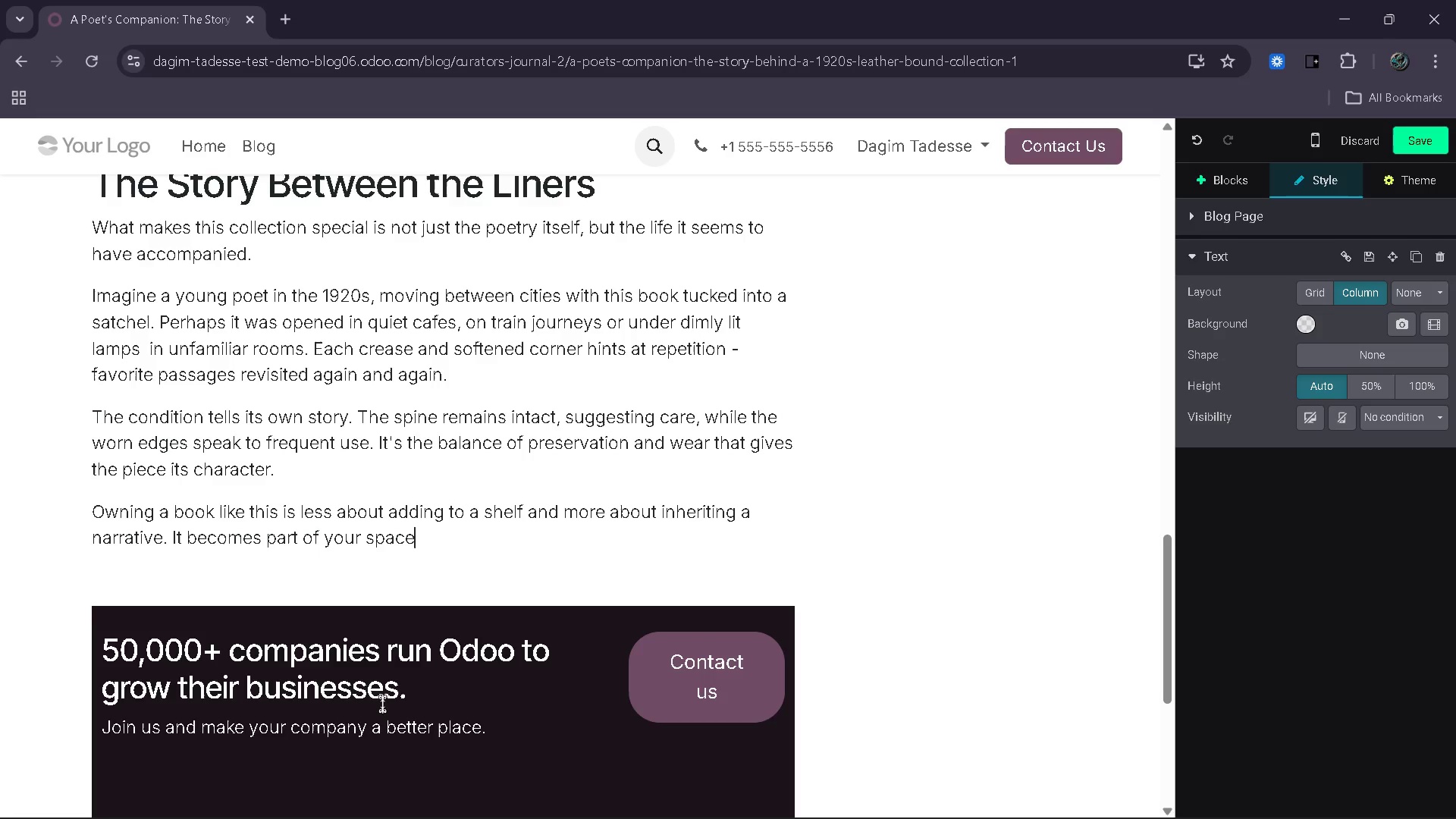 
key(ArrowRight)
 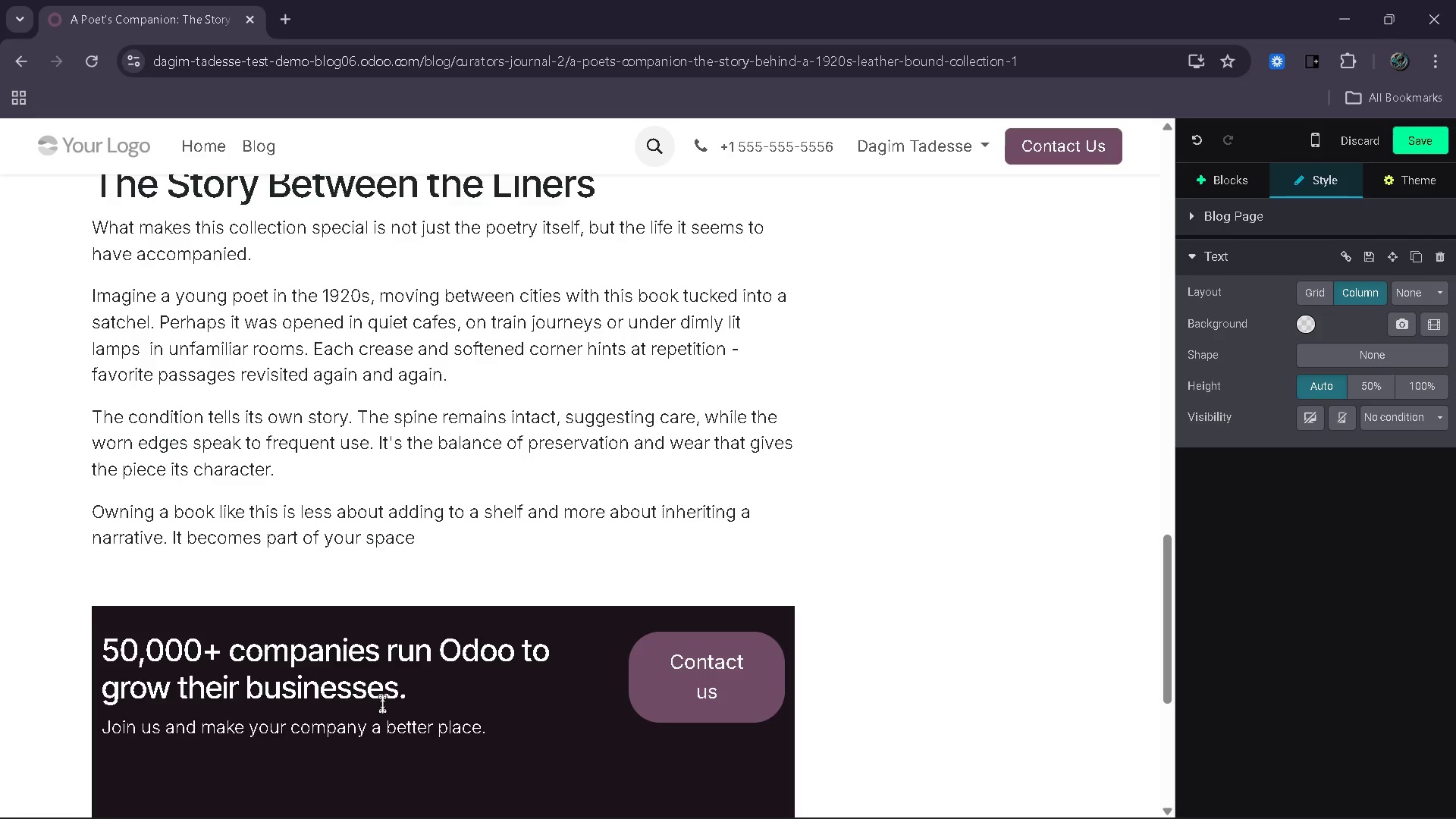 
type(, your routine)
 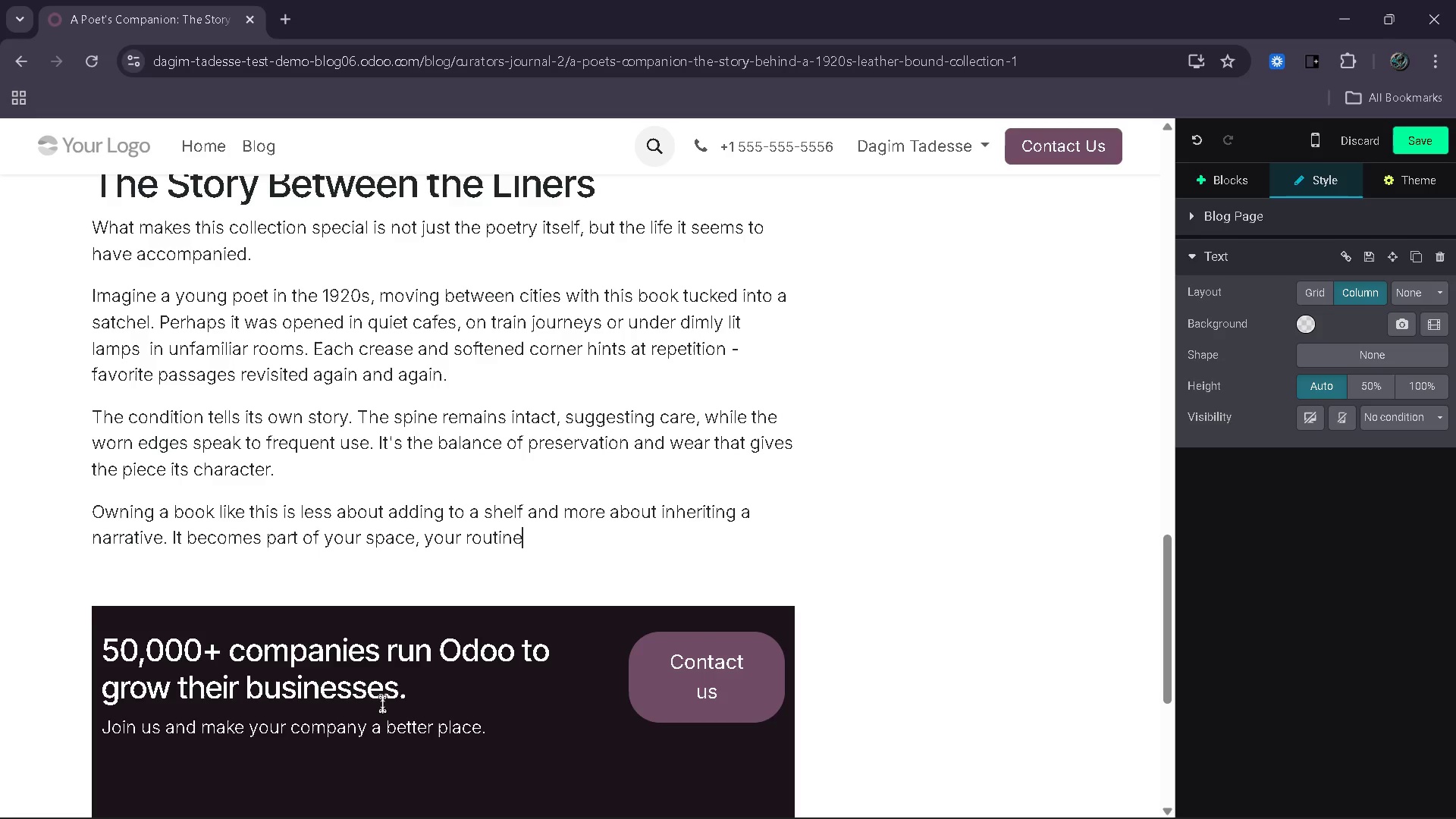 
type( and your own)
 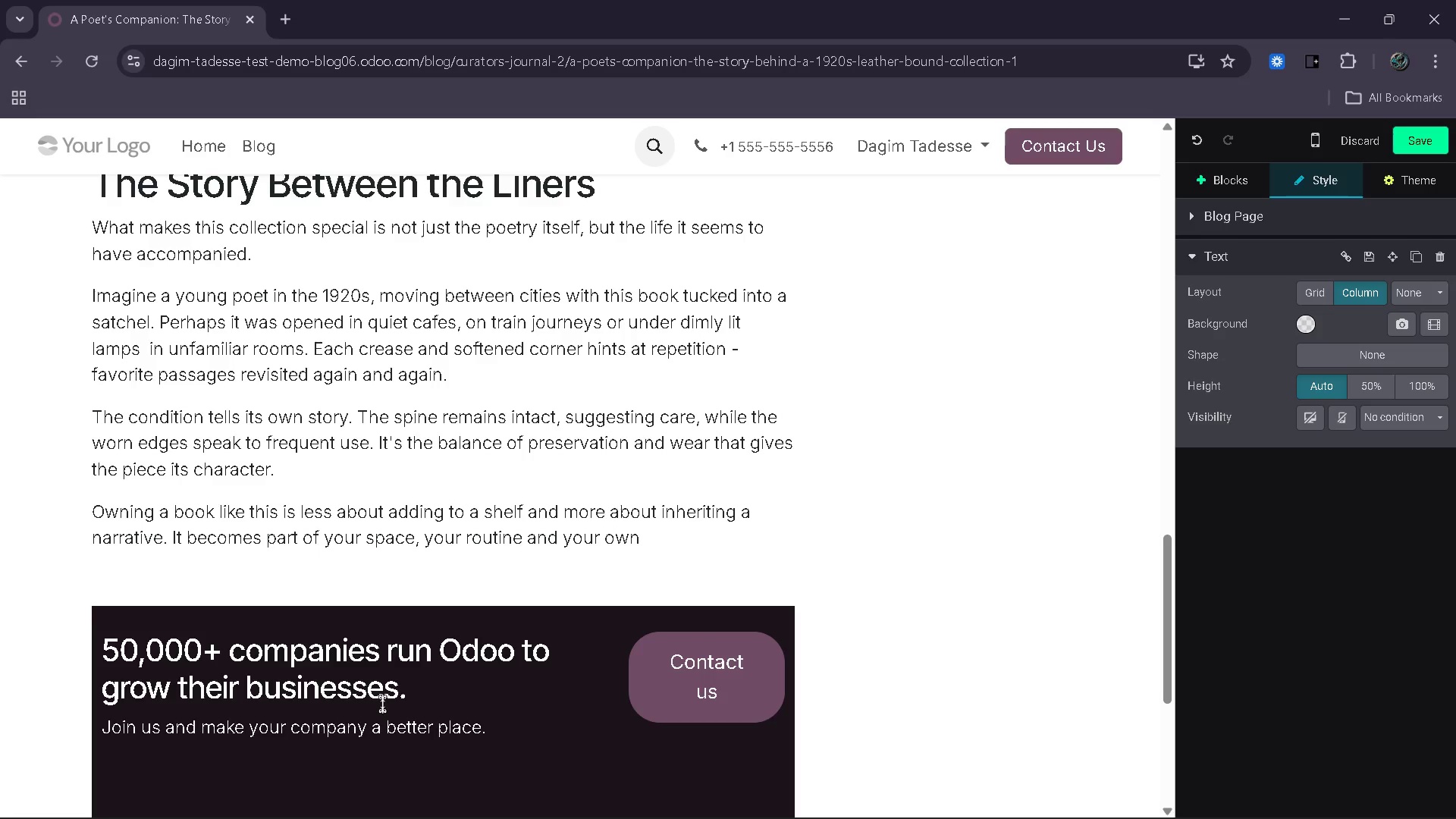 
type( story - just as it once did for someone else nearly a century ago.)
 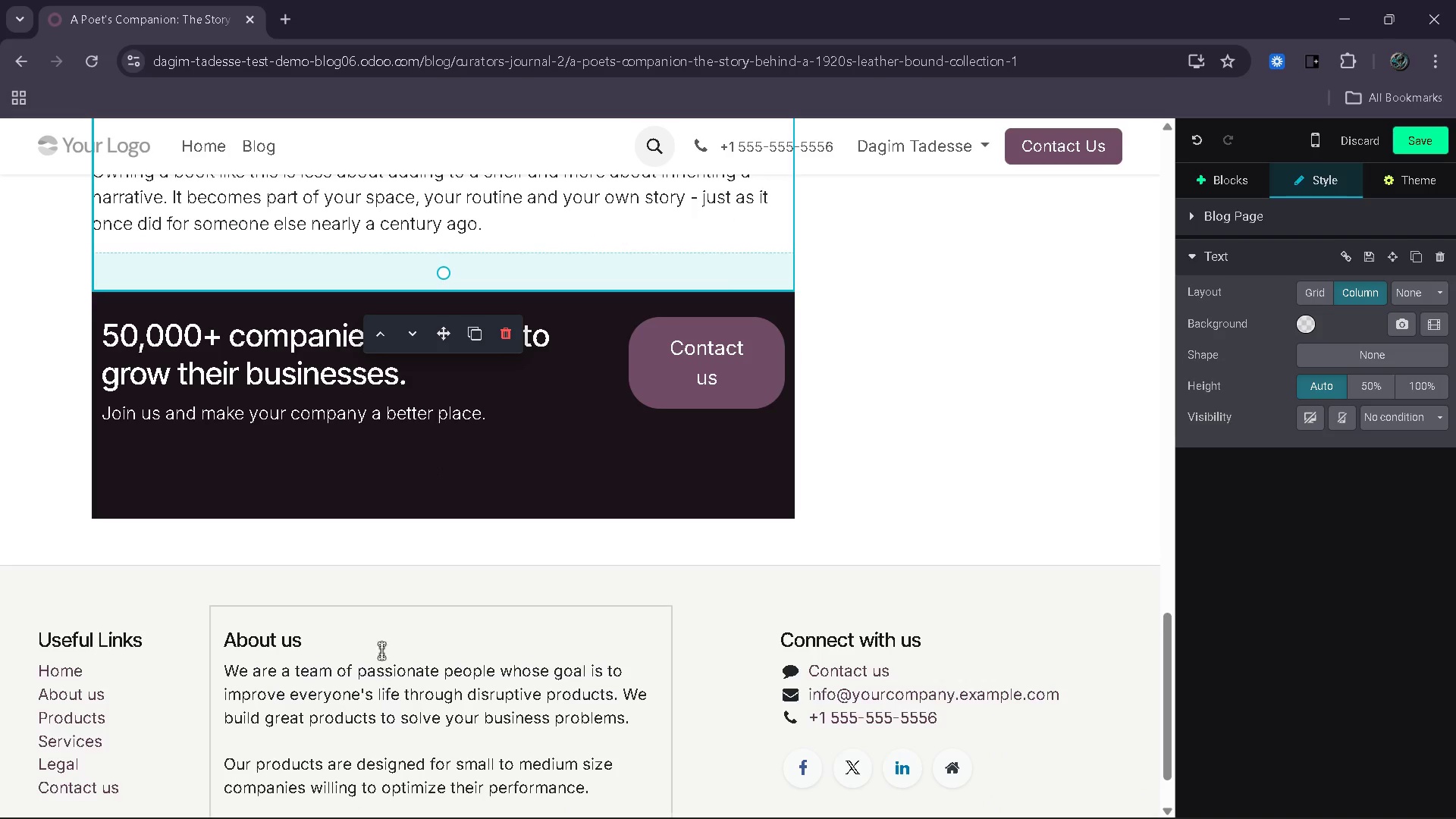 
key(Unknown)
 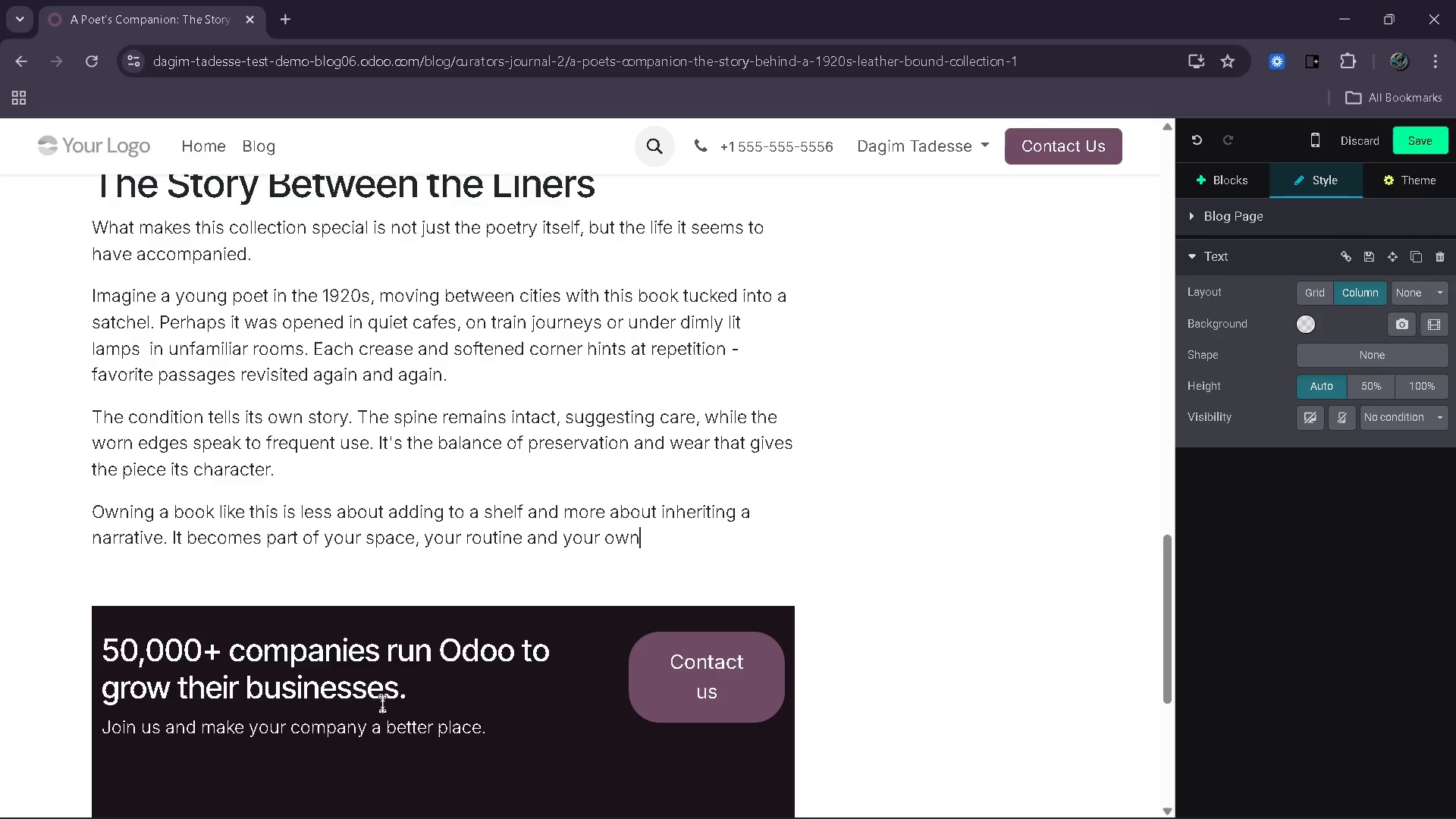 
left_click_drag(start_coordinate=[421, 379], to_coordinate=[110, 337])
 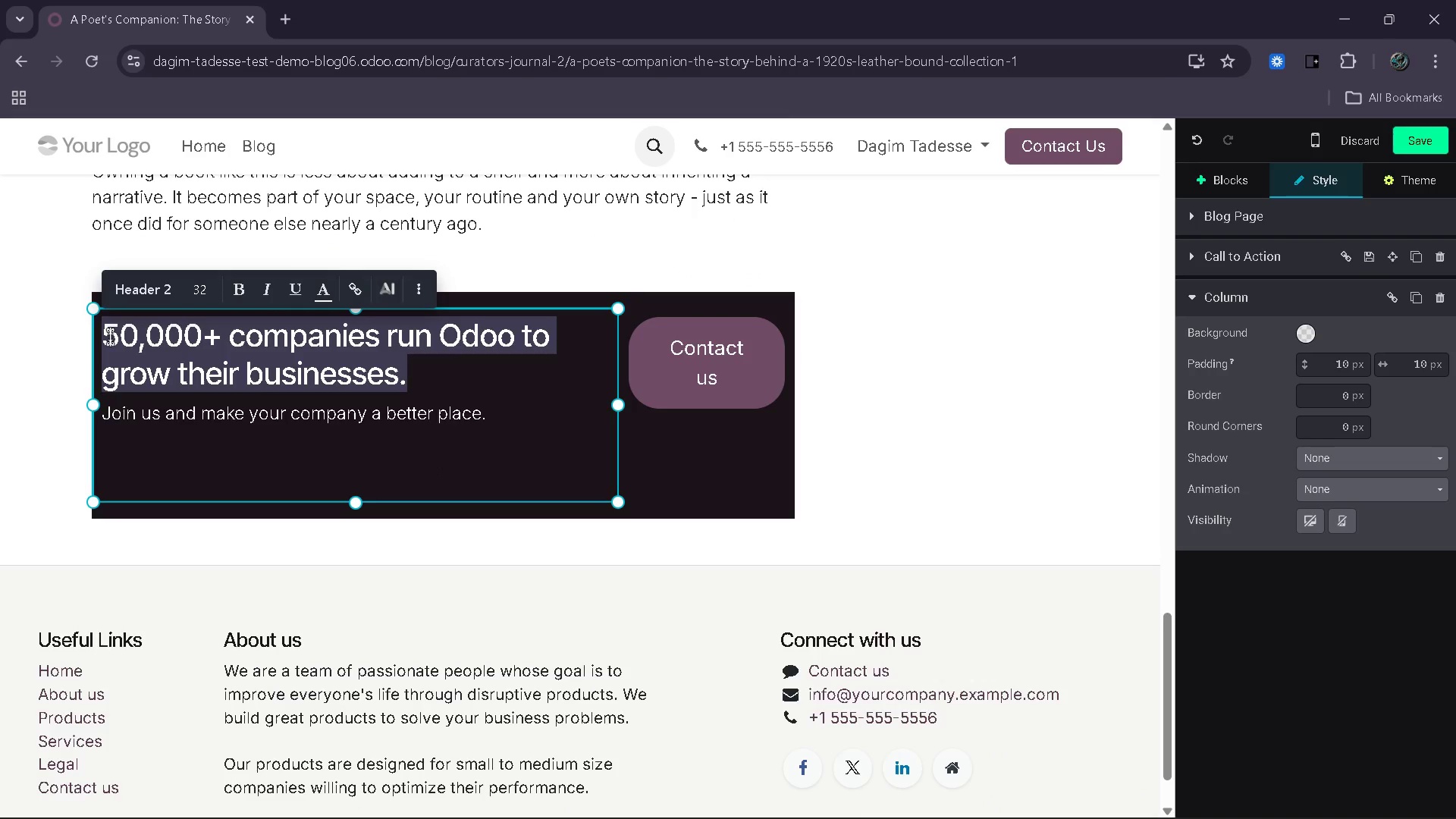 
key(Backspace)
type(Discover Pieces With Stories to Tell)
 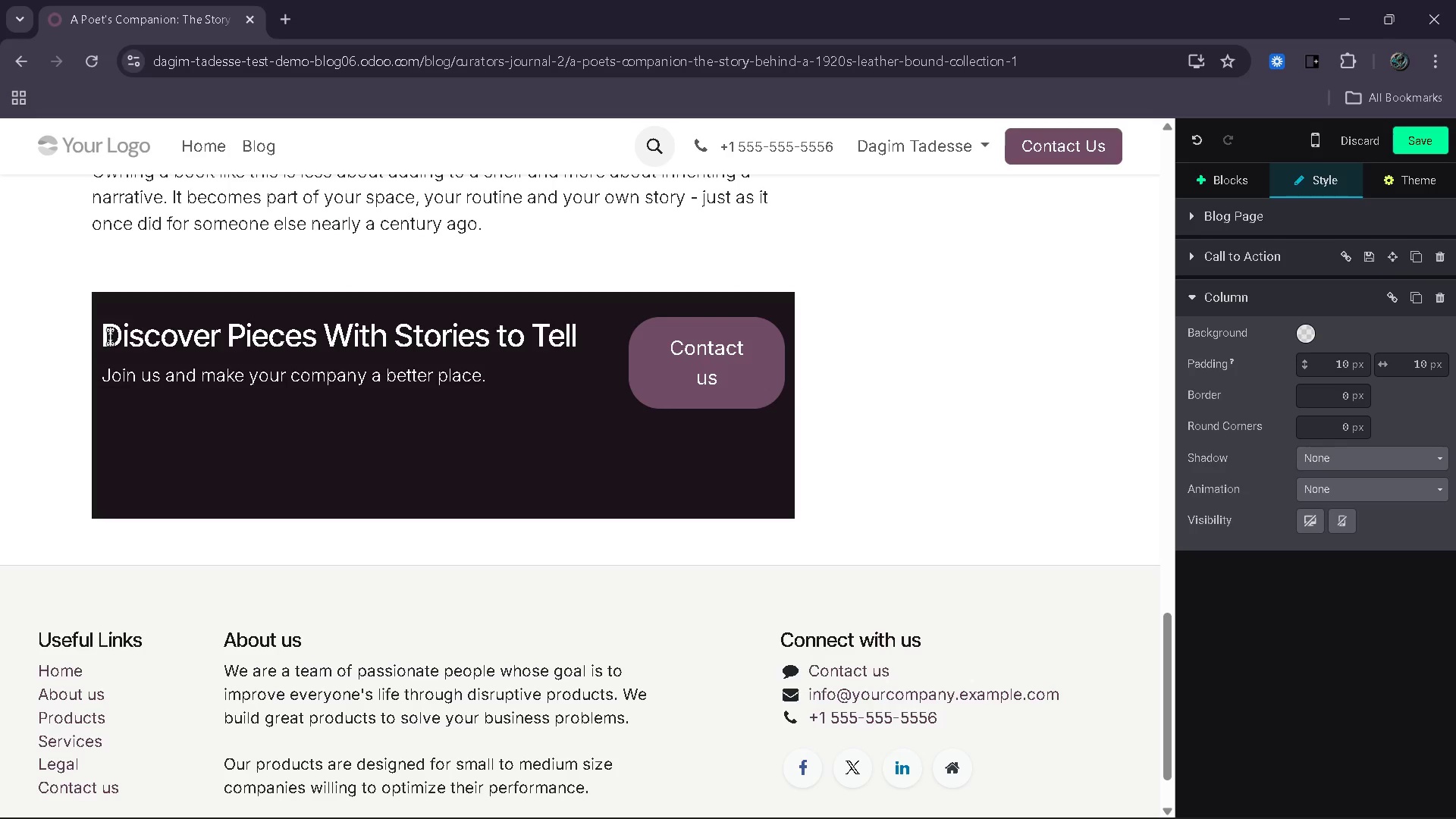 
wait(5.12)
 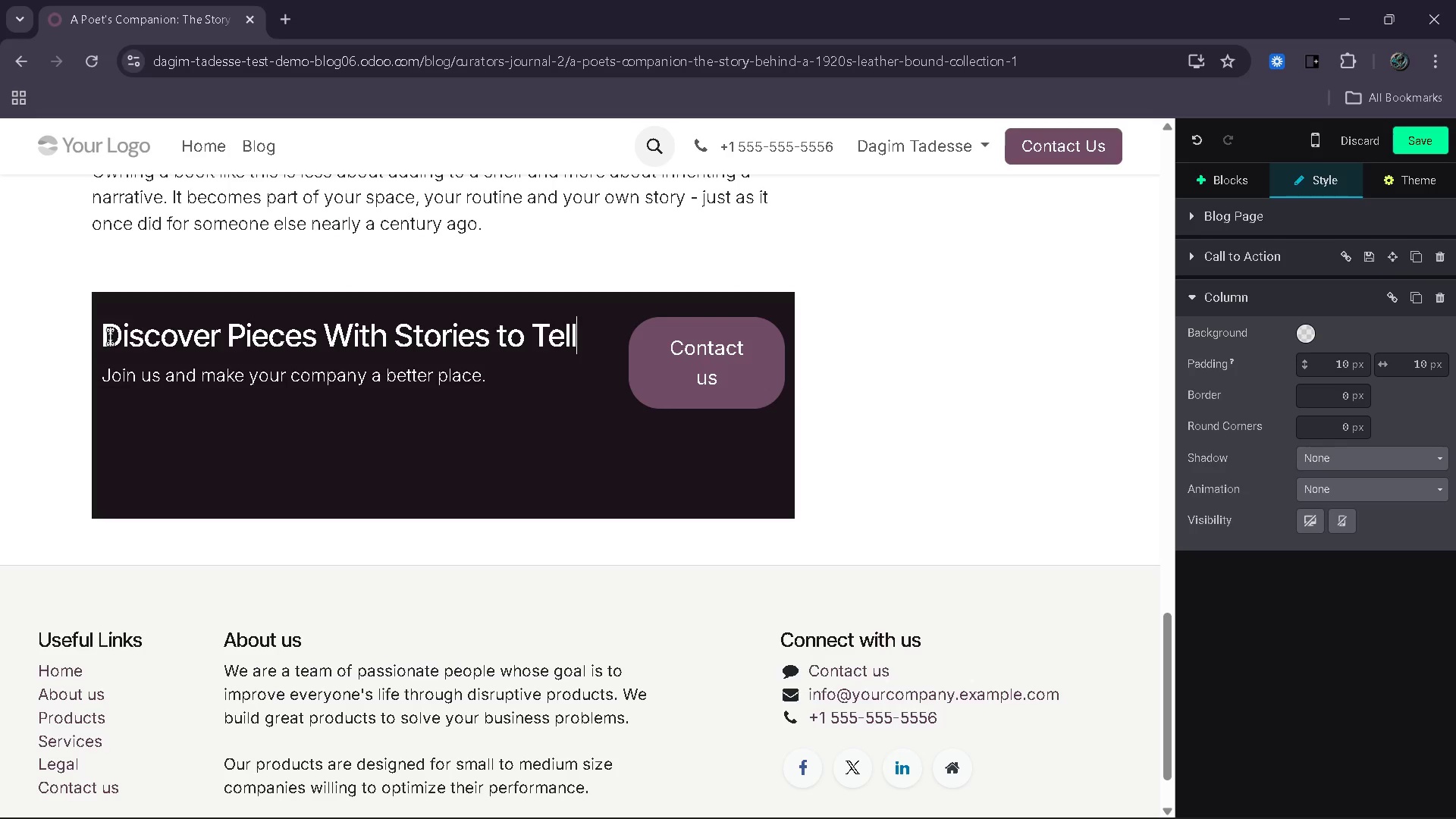 
left_click_drag(start_coordinate=[537, 412], to_coordinate=[102, 385])
 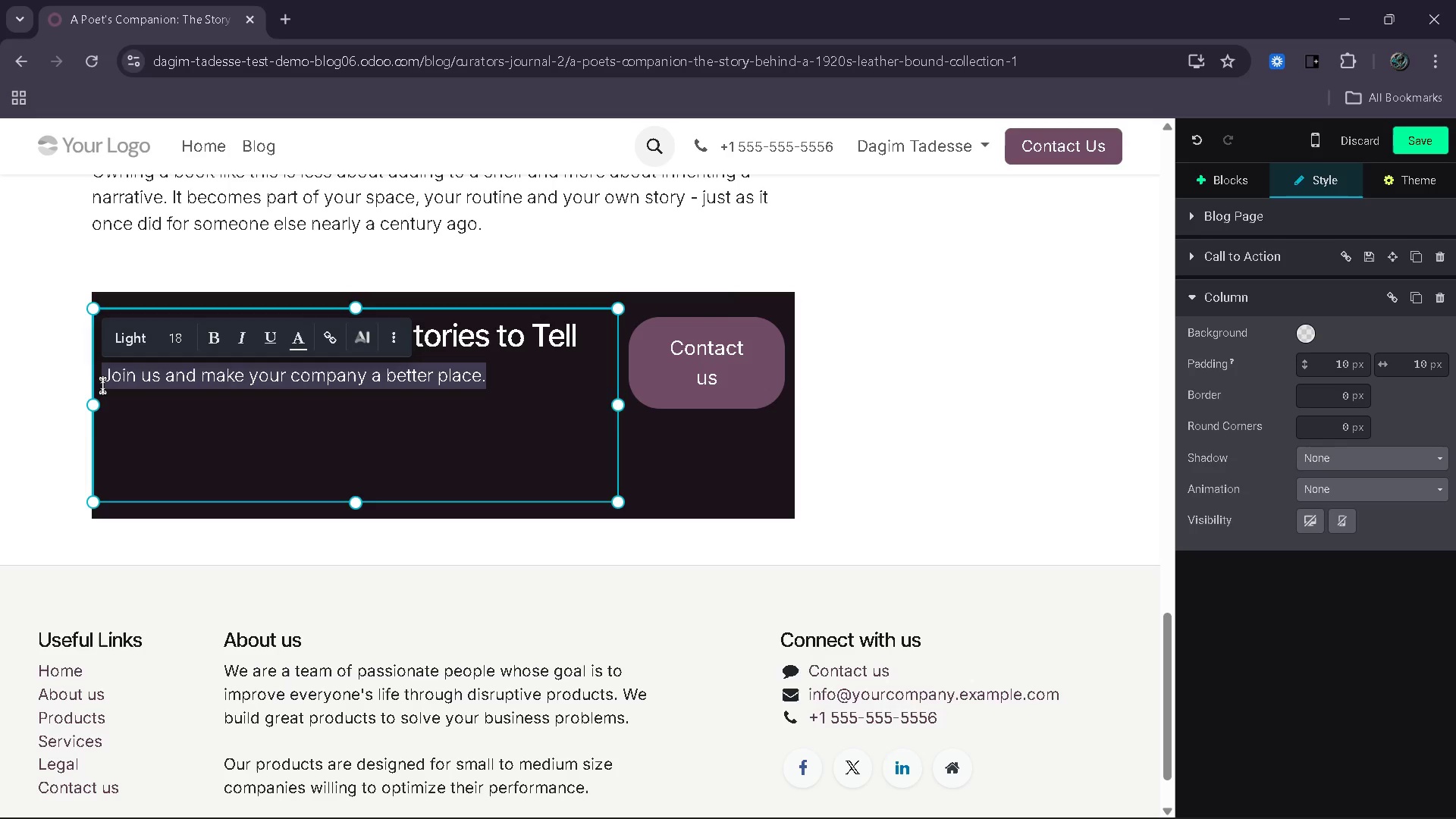 
type(Explore our coll)
 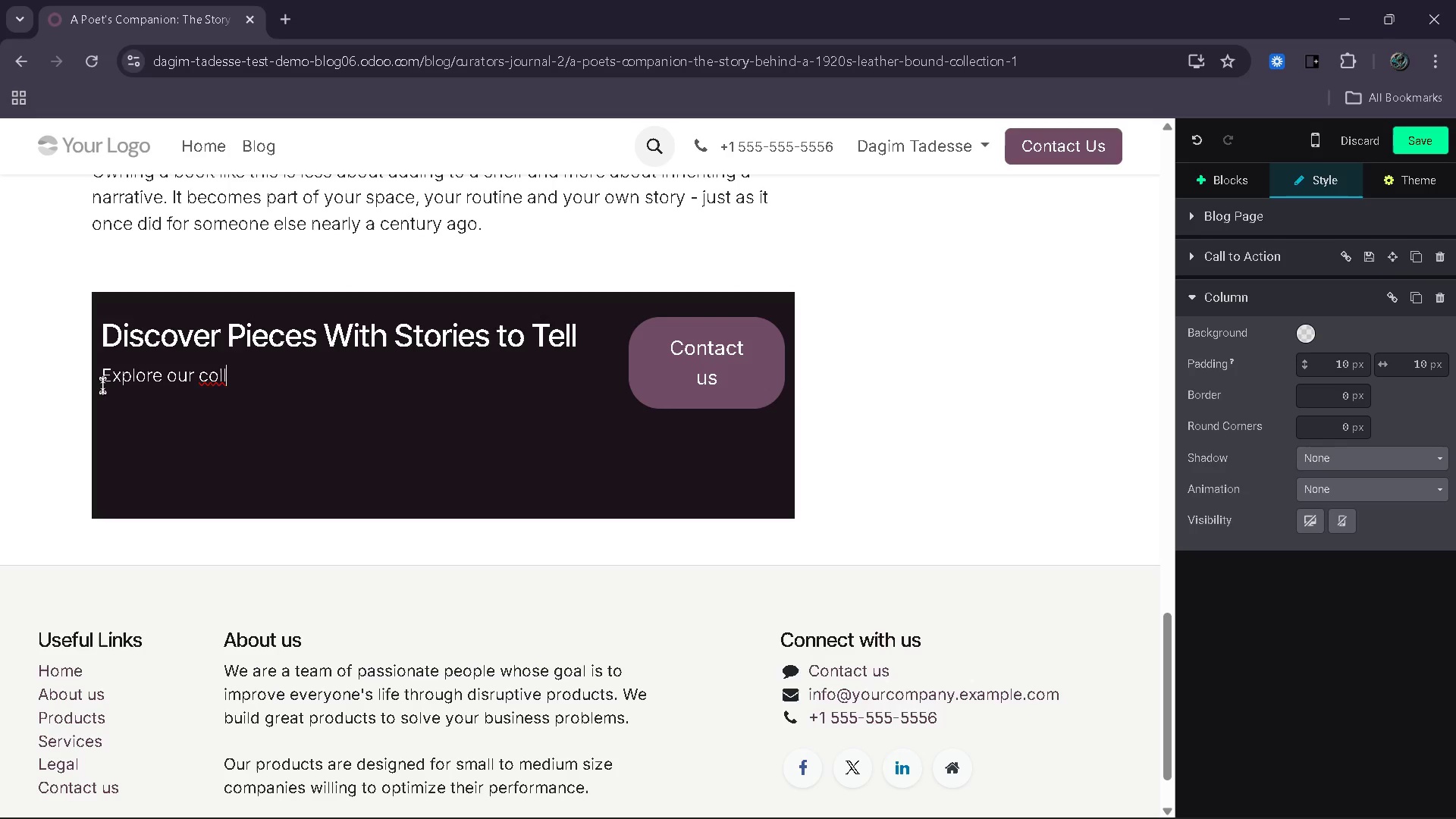 
wait(12.58)
 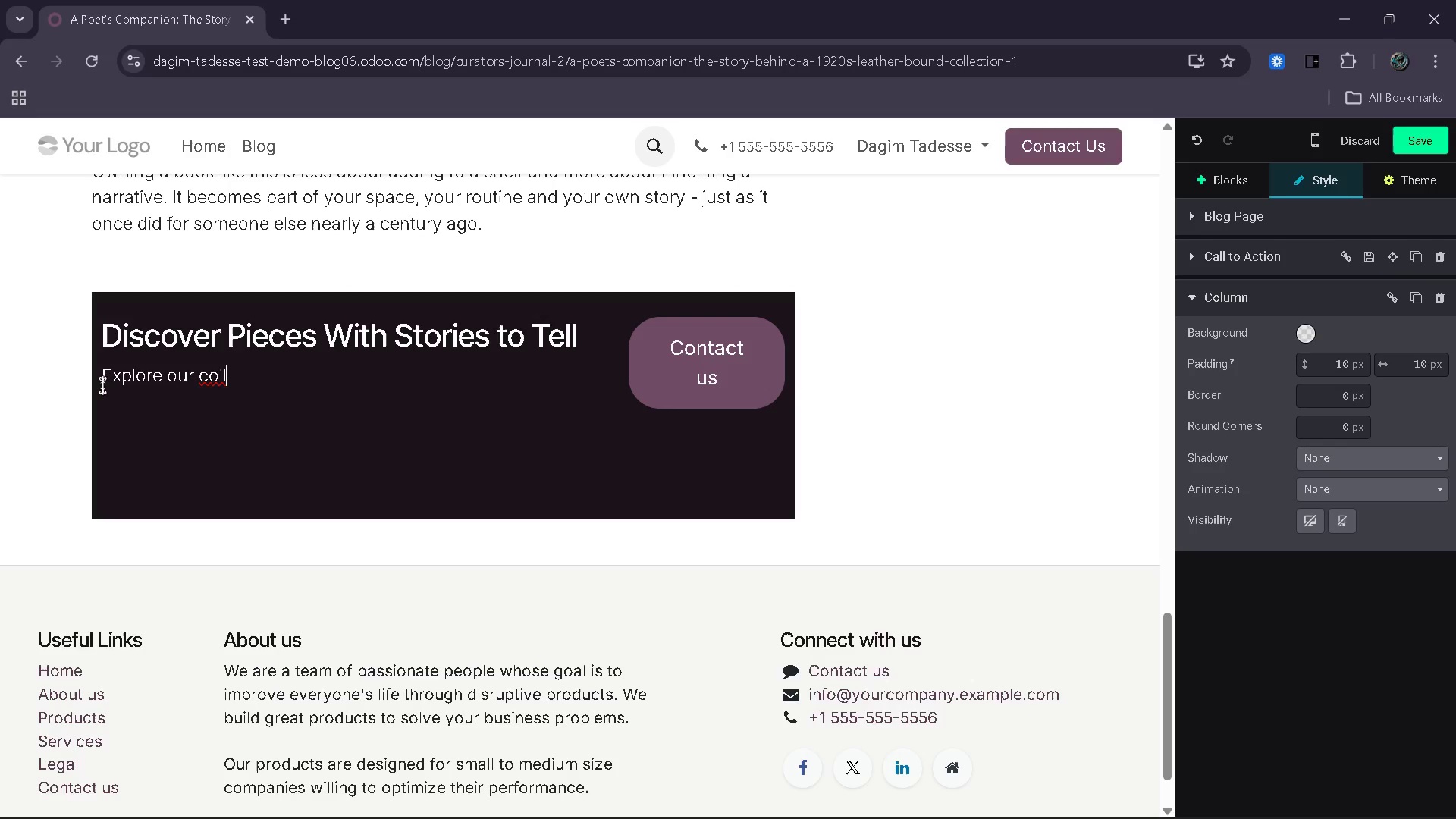 
key(Backspace)
type(lection or reach out to learn)
 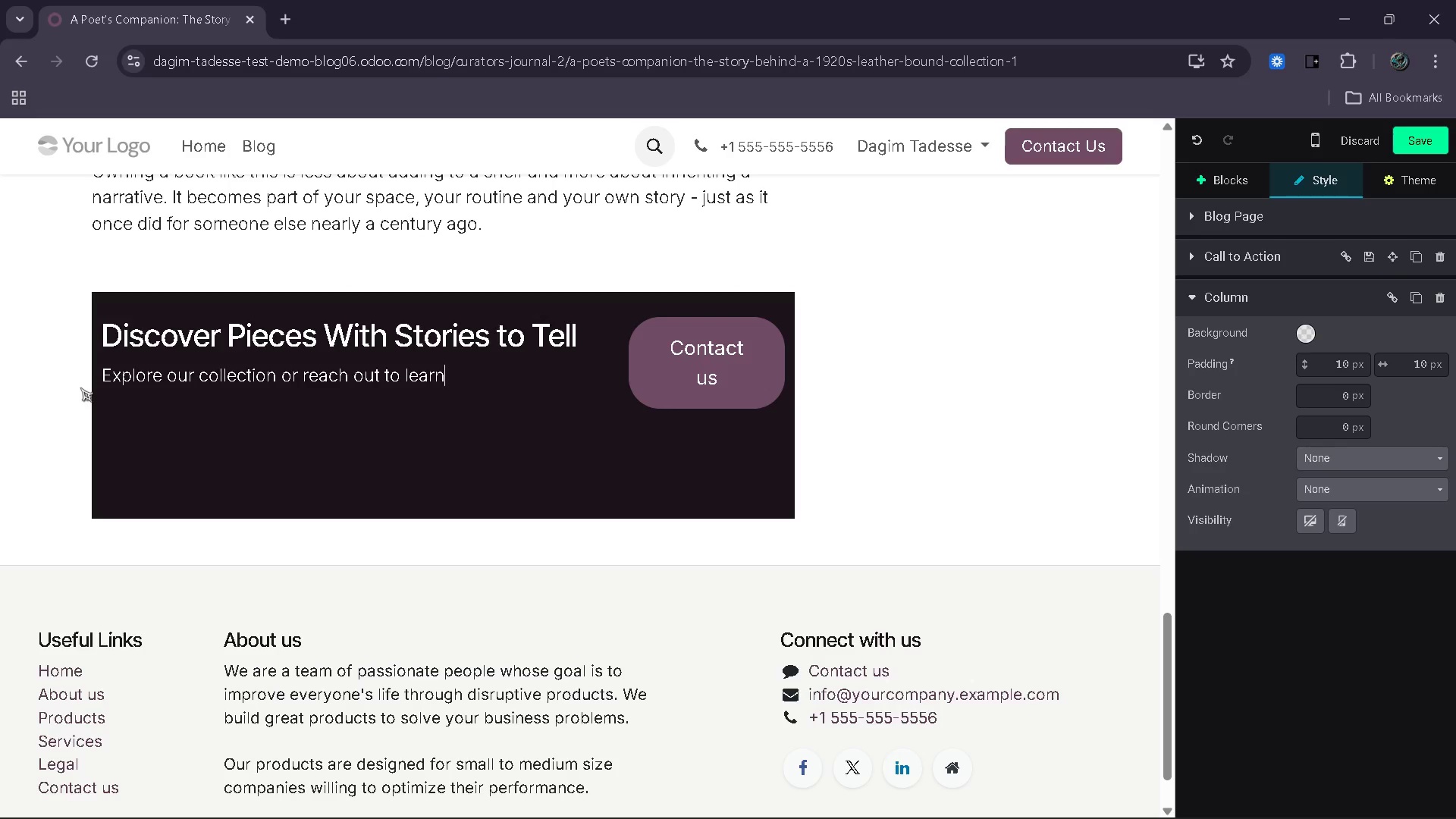 
type( more about this unique find)
 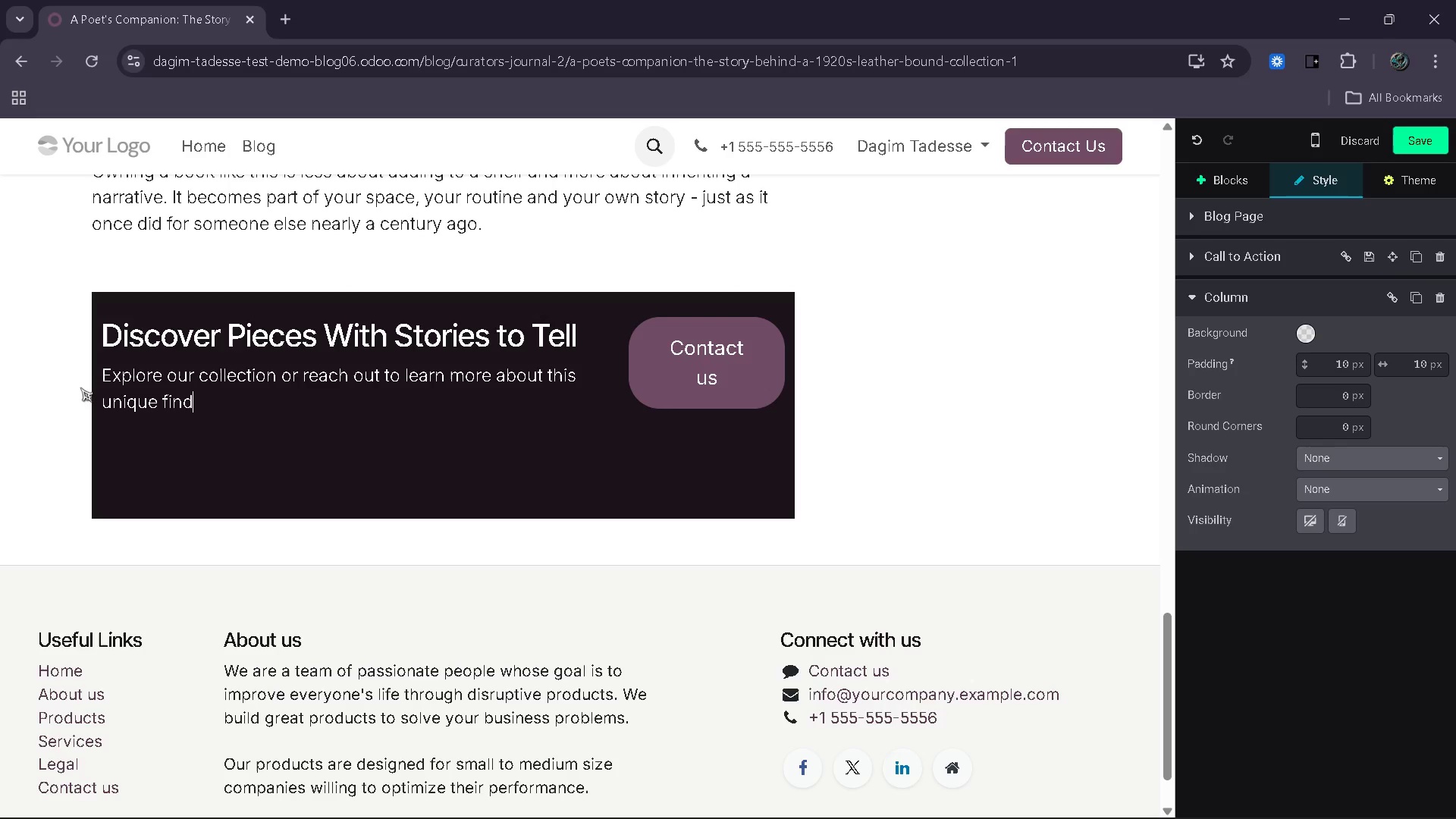 
wait(13.75)
 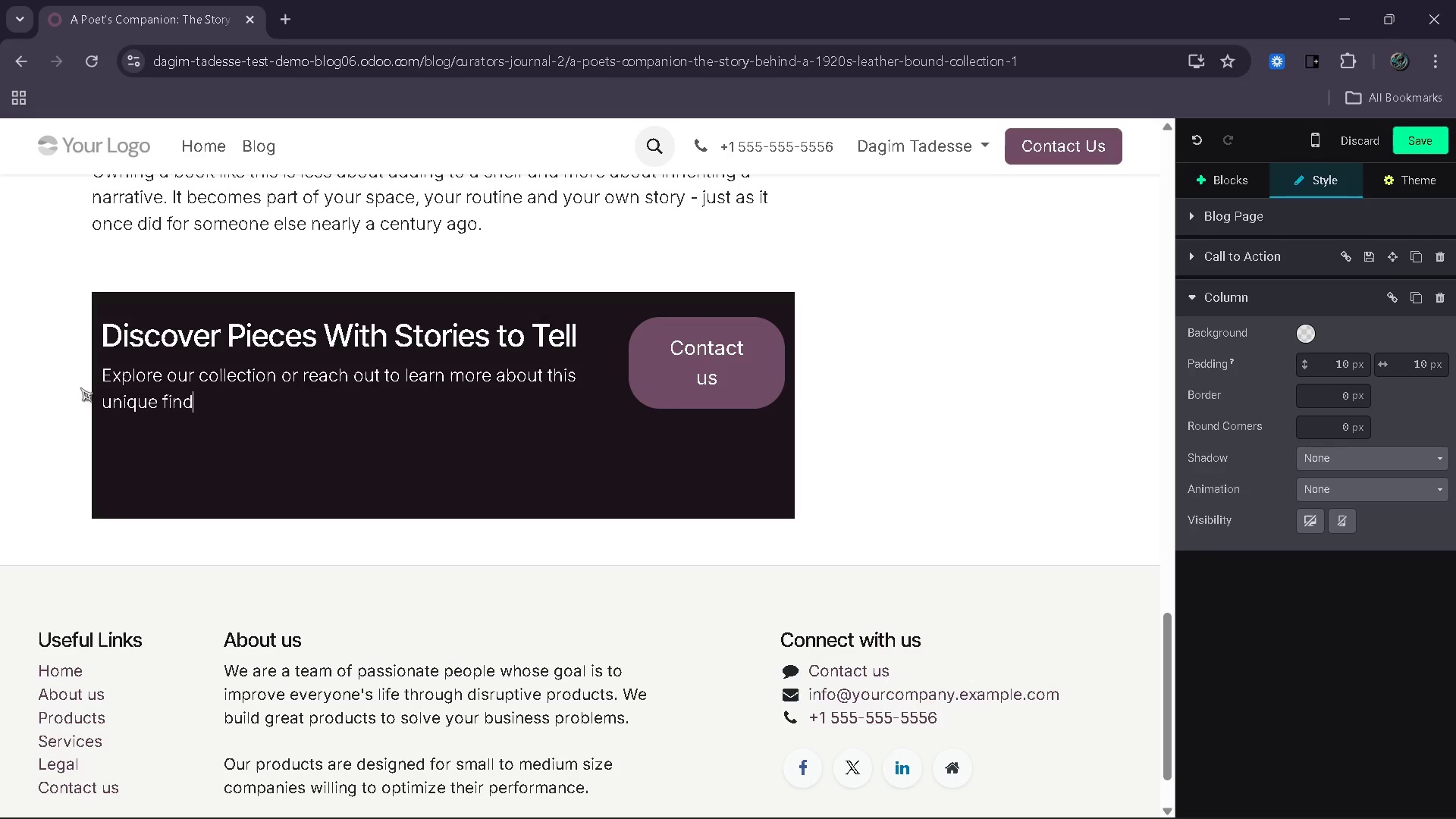 
type( and others like it.)
 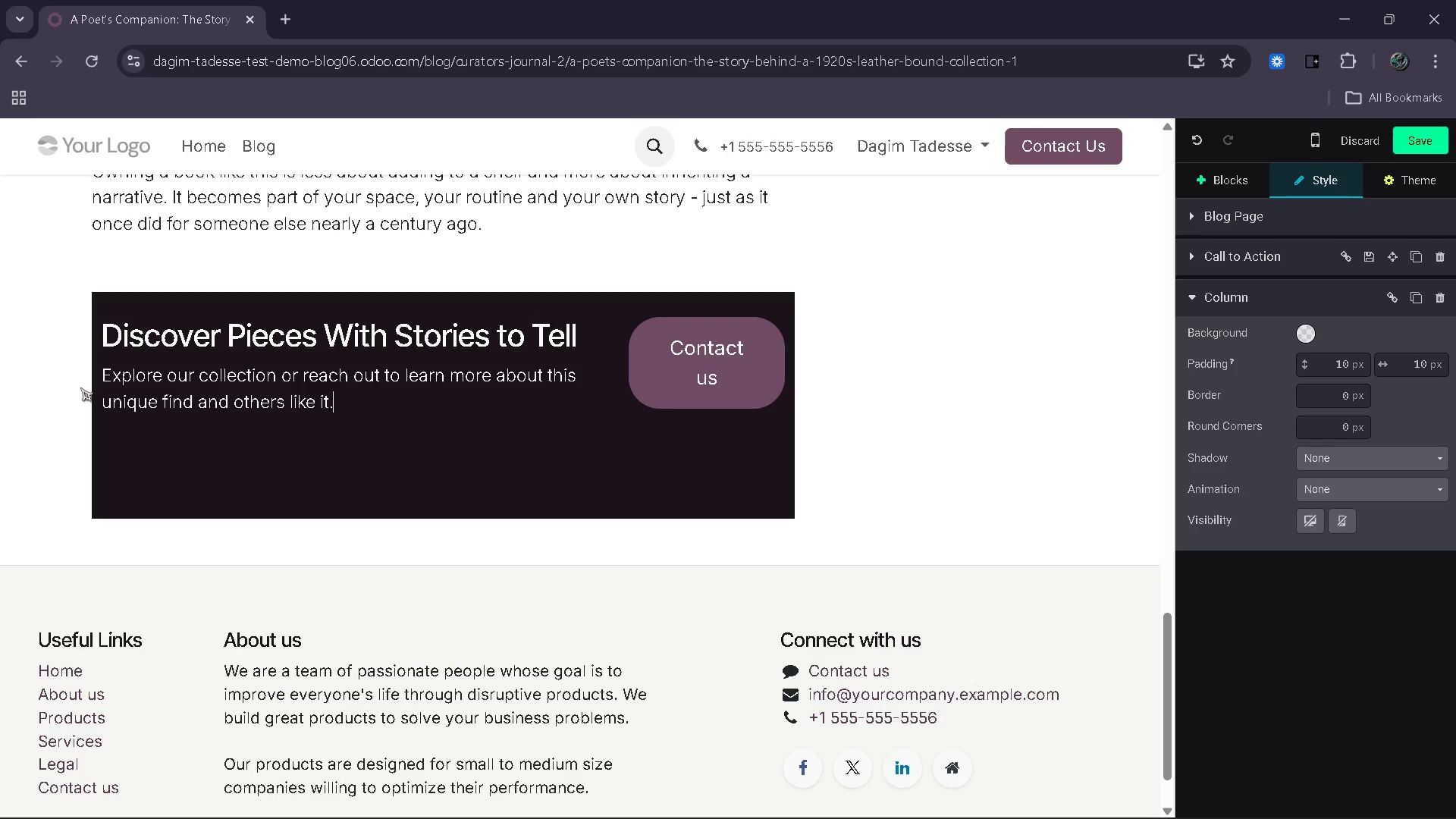 
wait(9.19)
 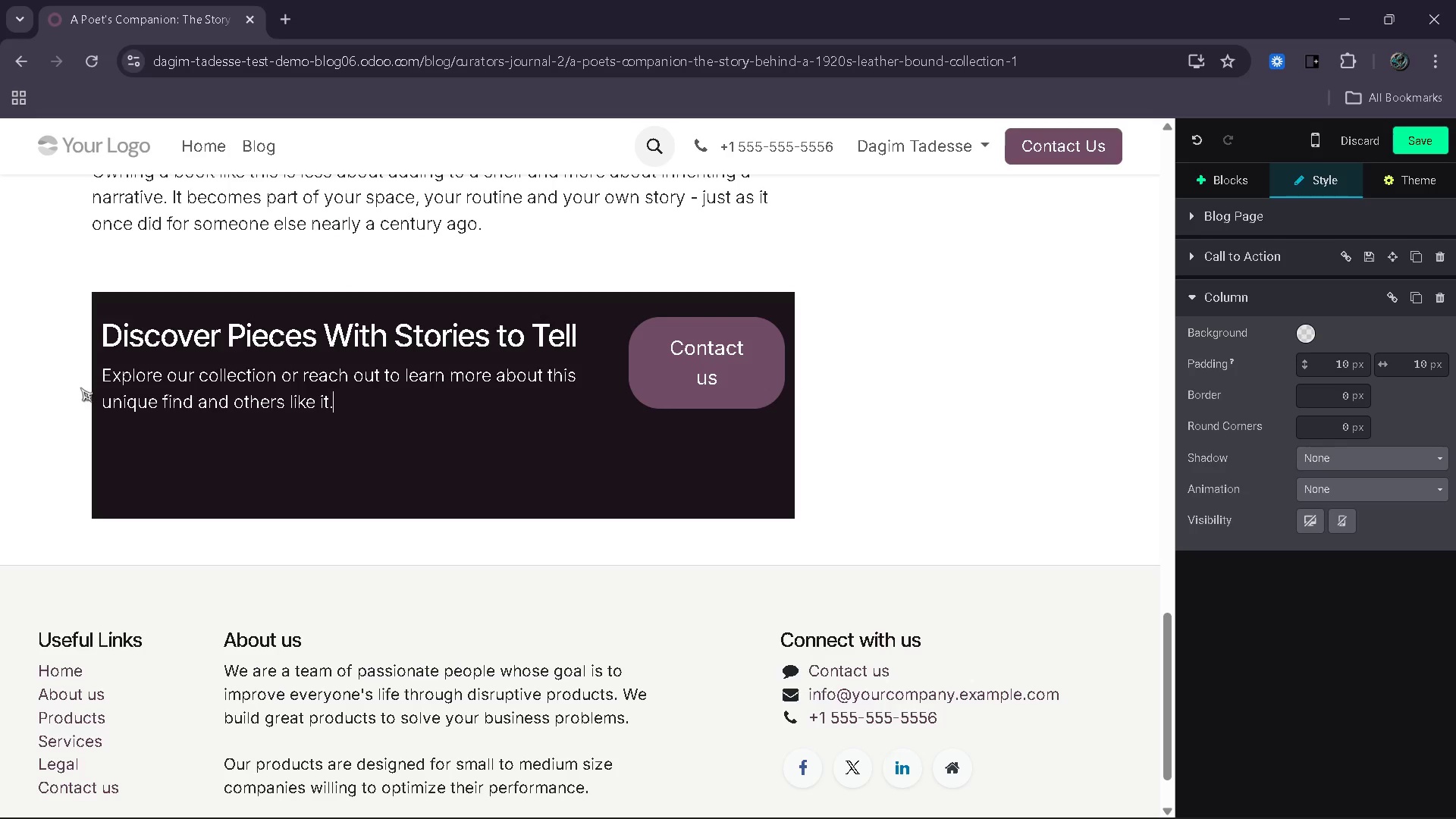 
left_click([725, 382])
 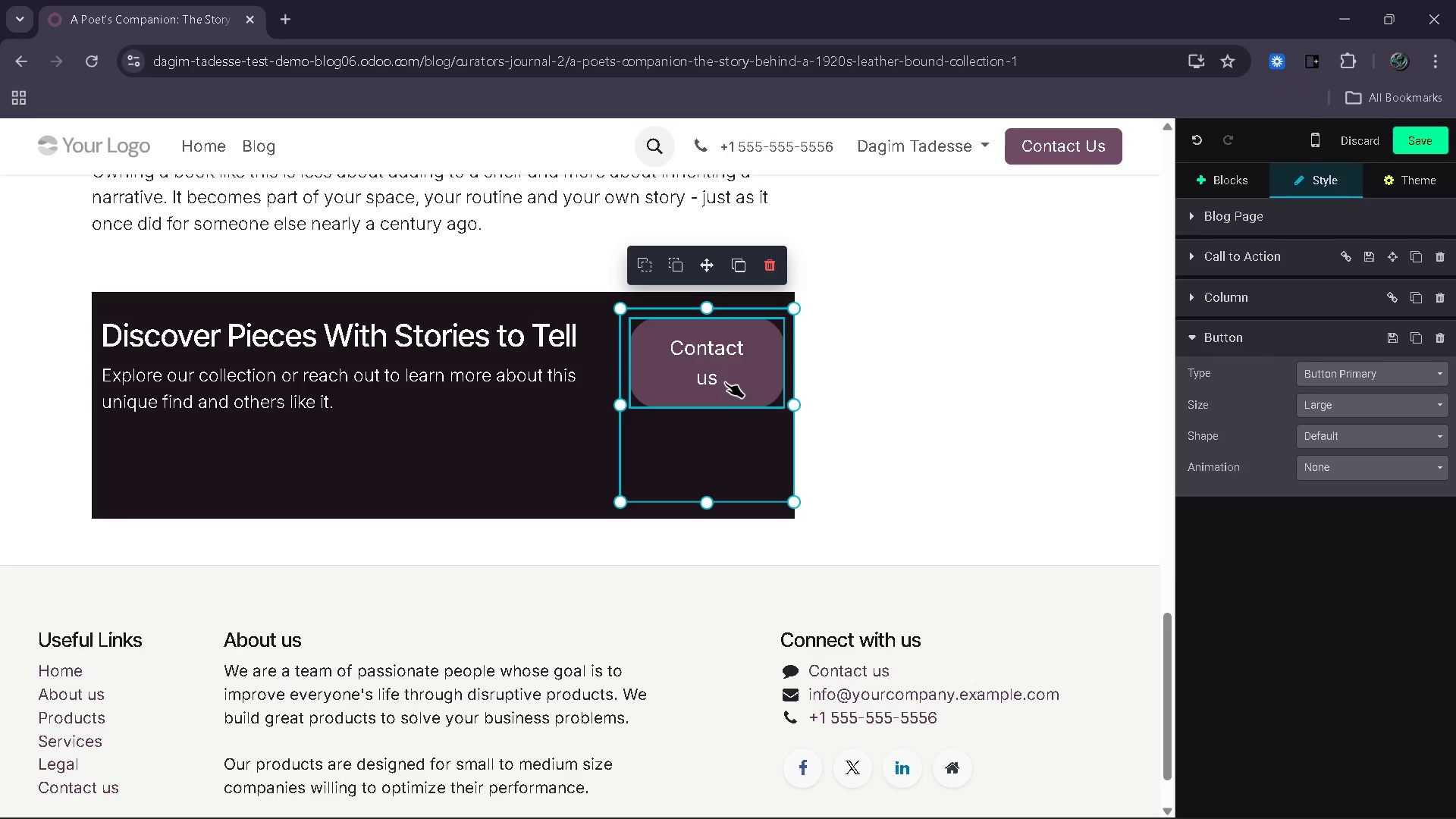 
left_click([716, 381])
 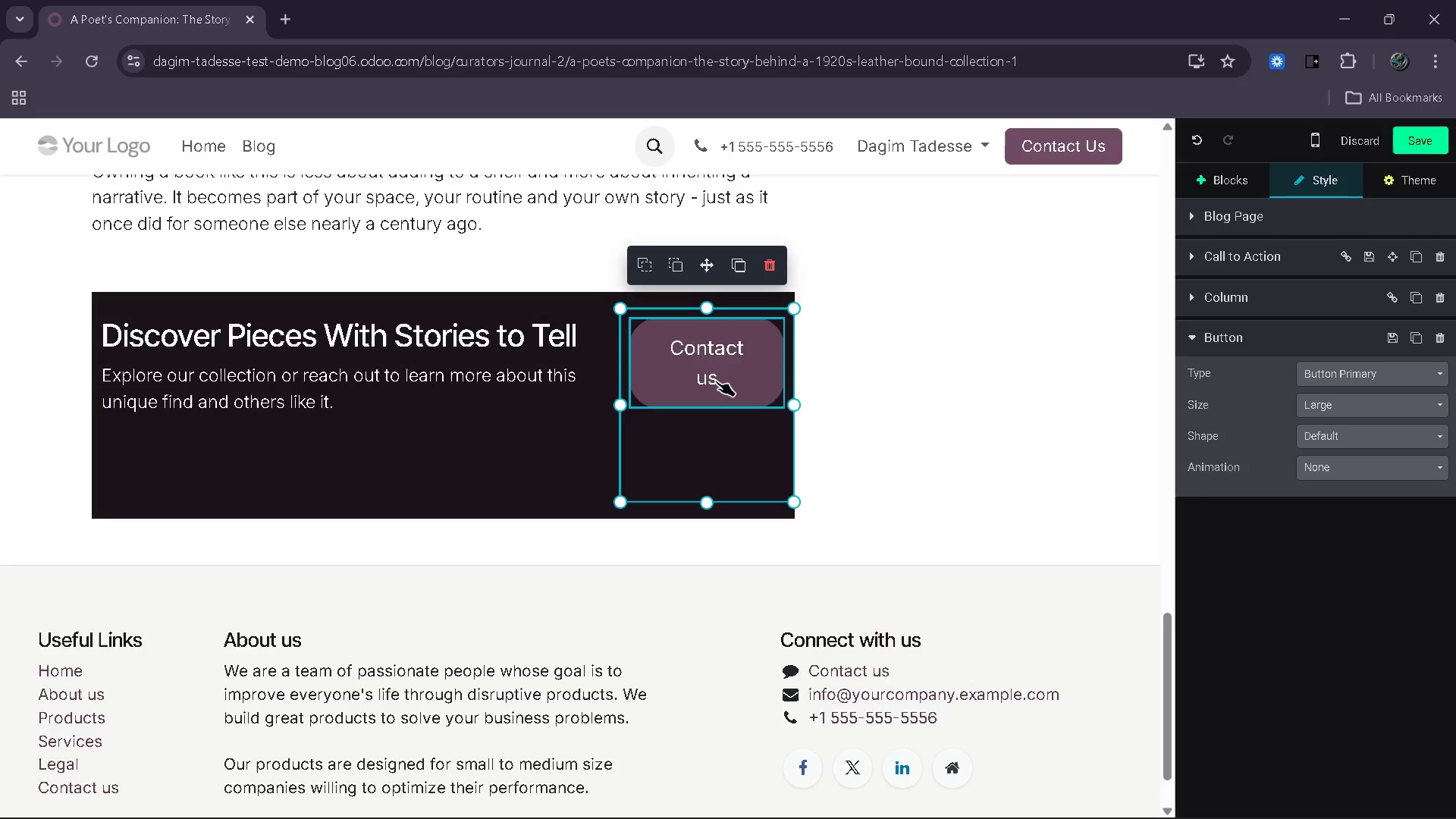 
key(Backspace)
key(Backspace)
key(Backspace)
type(the Curator)
 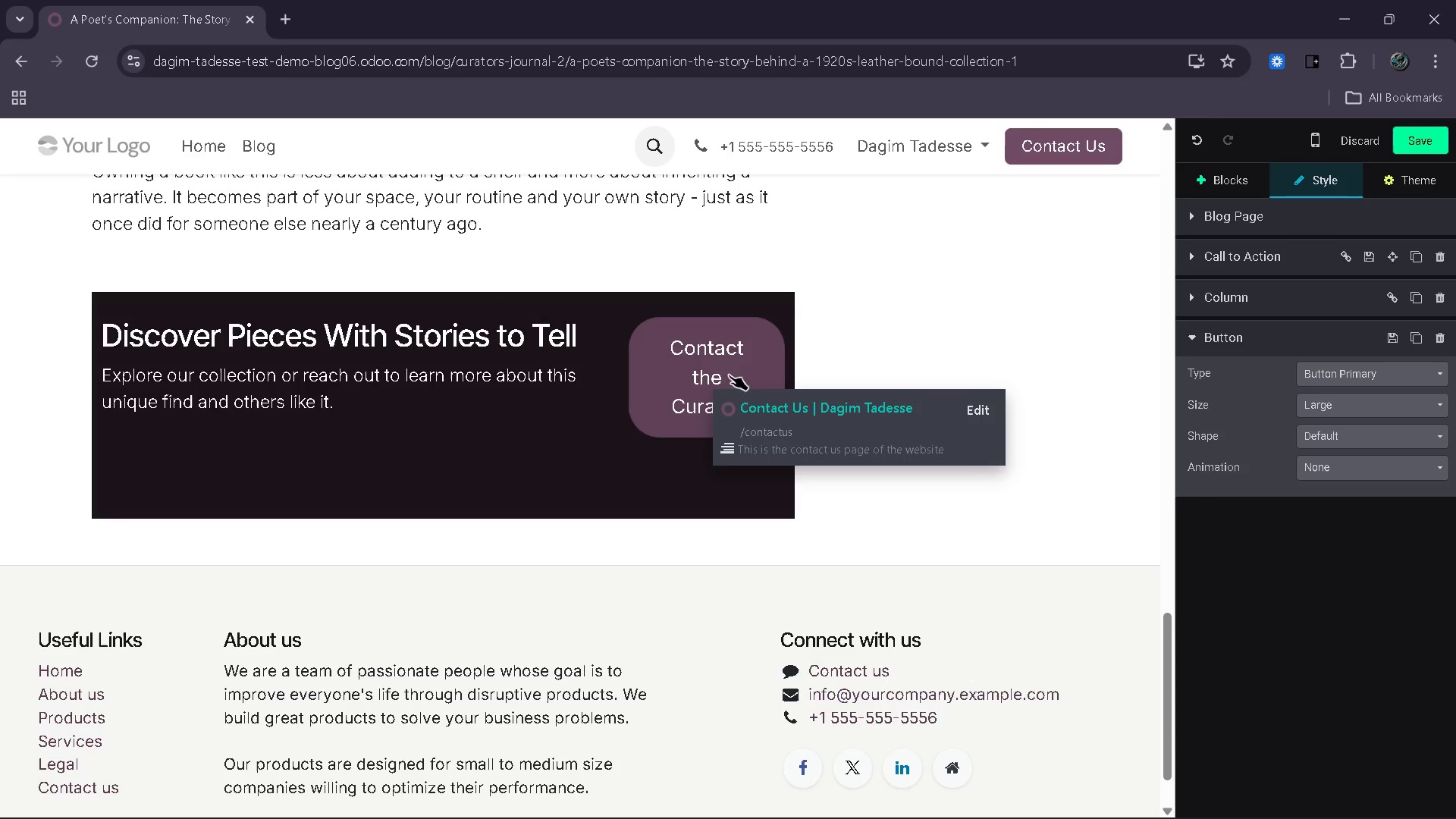 
left_click([928, 275])
 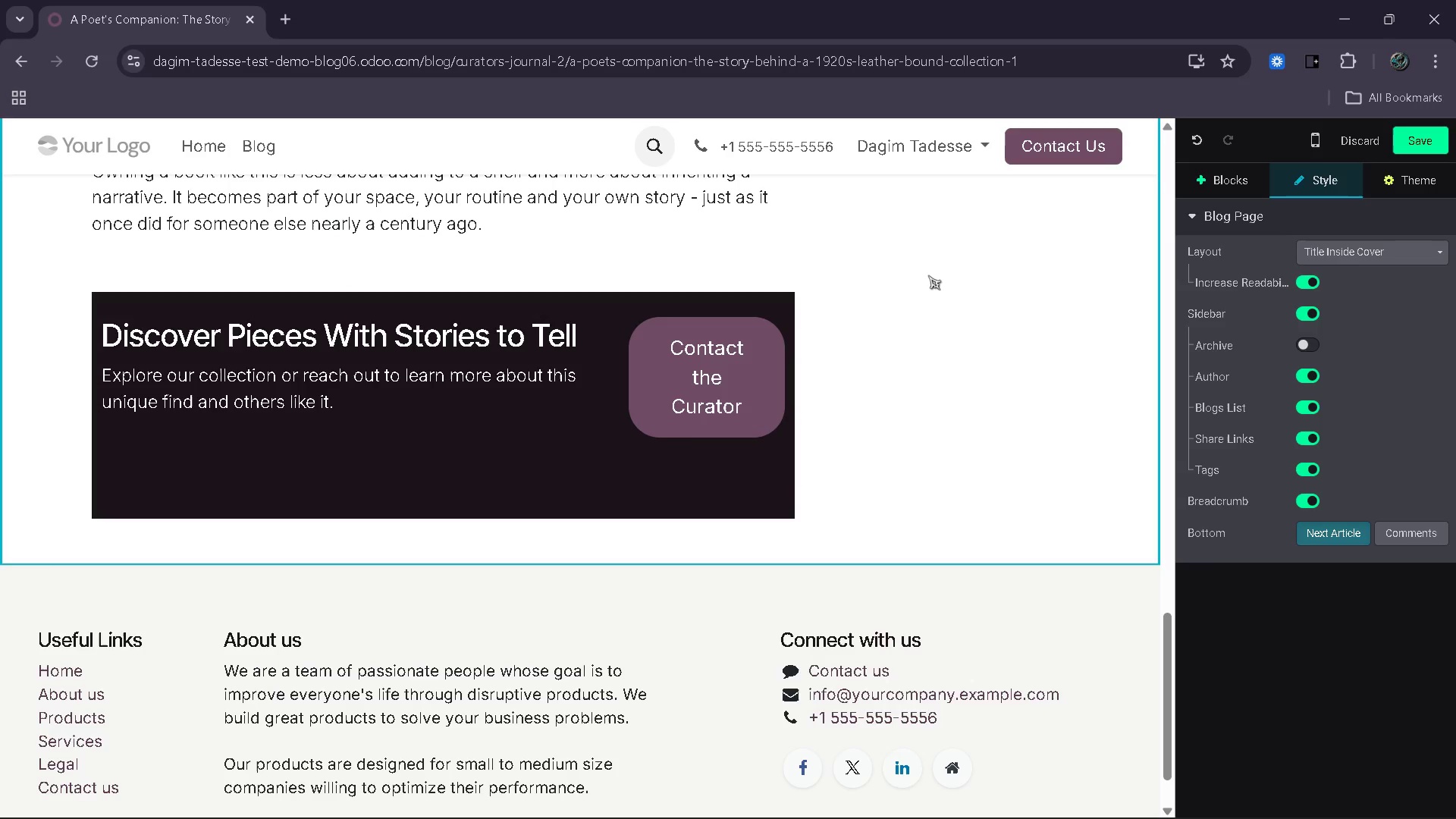 
wait(9.27)
 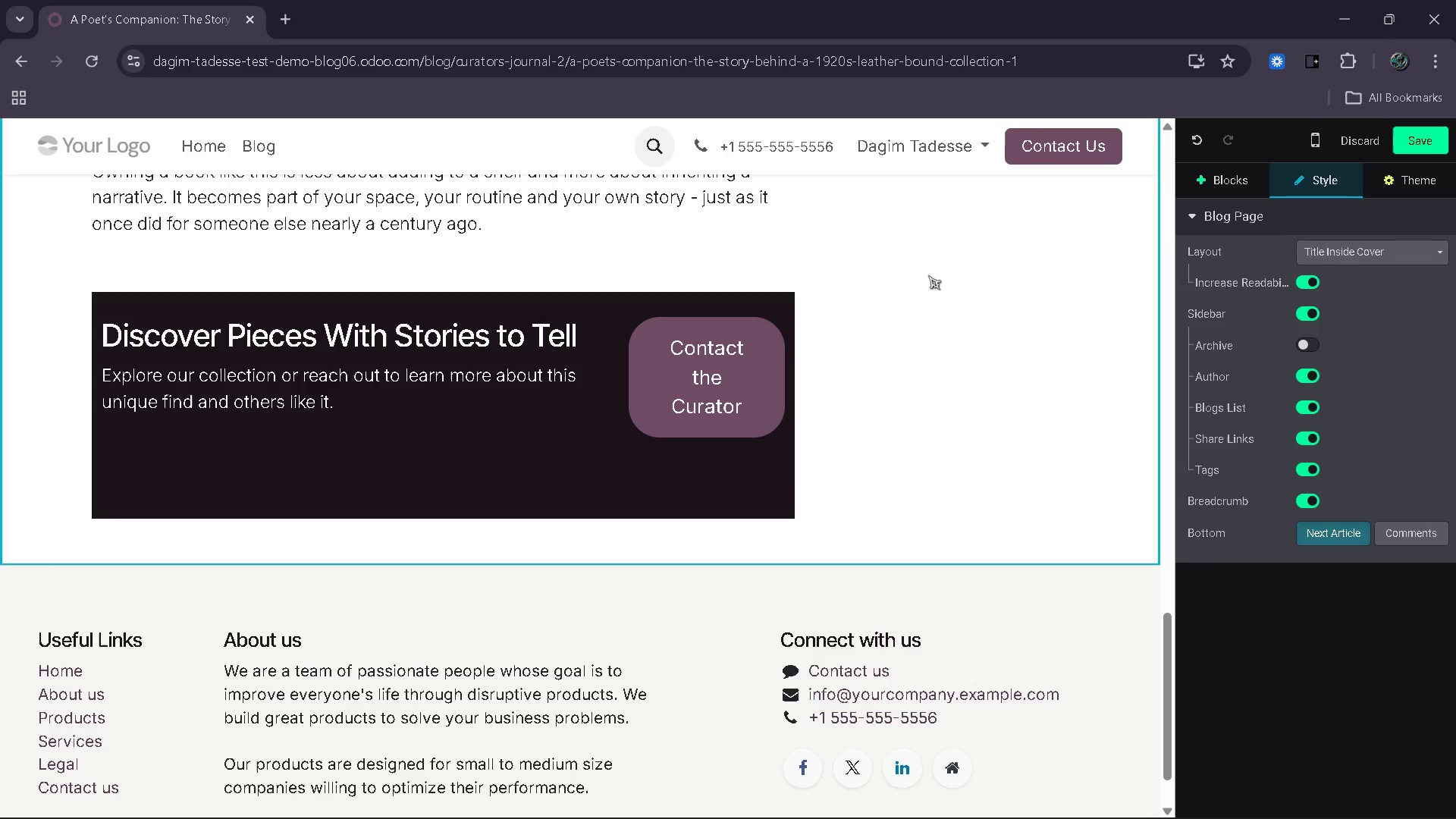 
left_click([526, 412])
 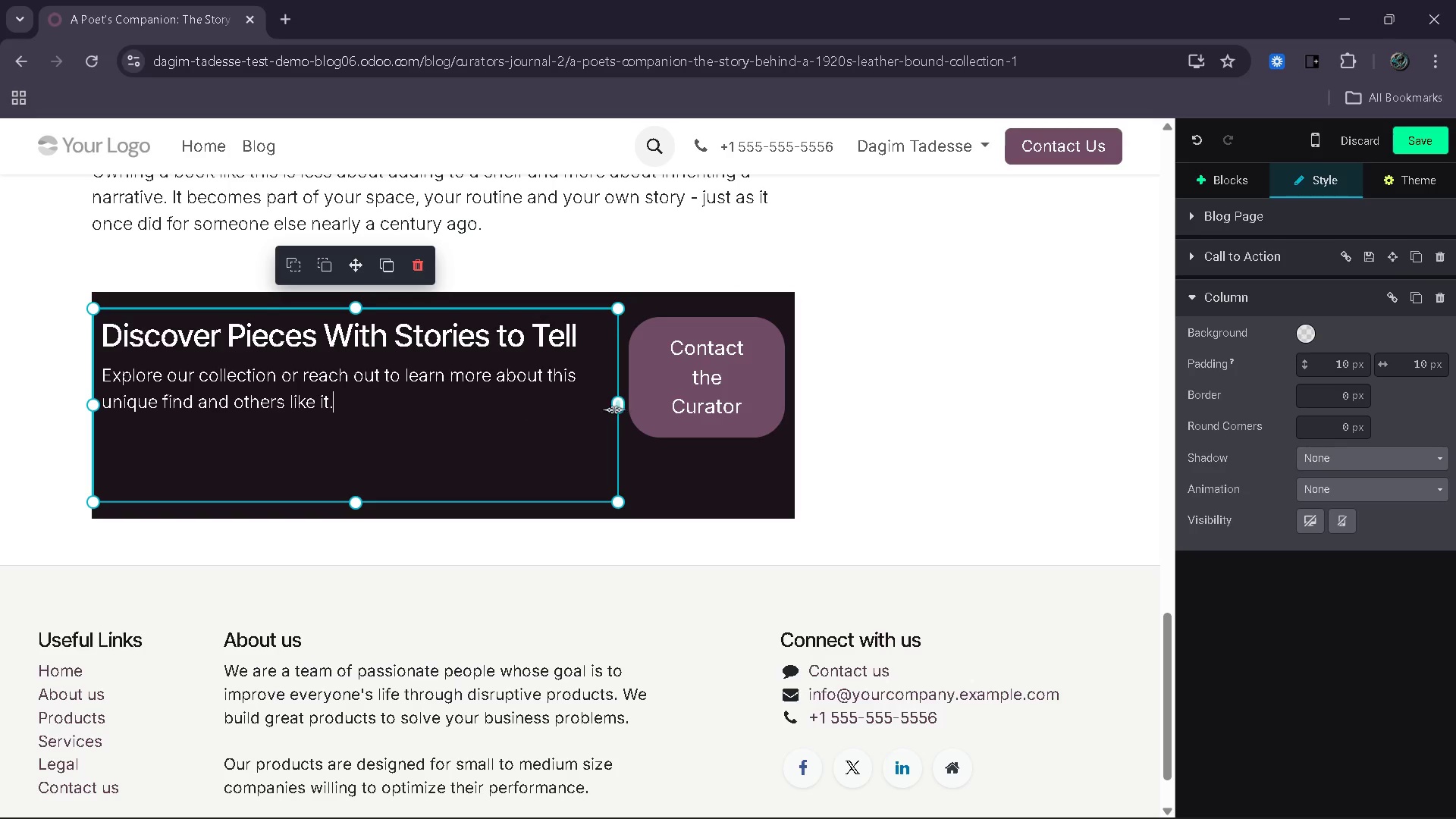 
left_click_drag(start_coordinate=[617, 407], to_coordinate=[462, 410])
 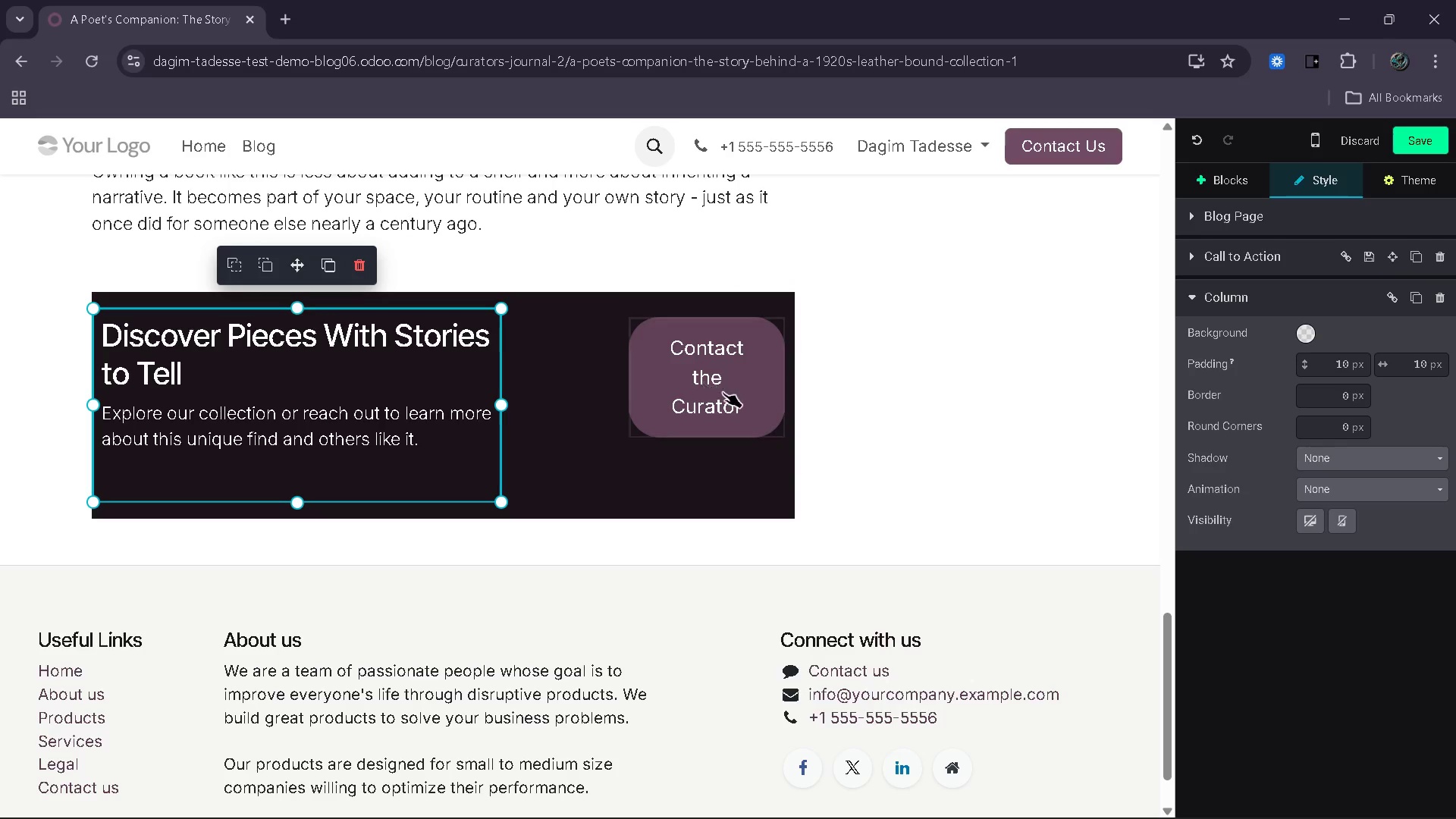 
left_click([723, 392])
 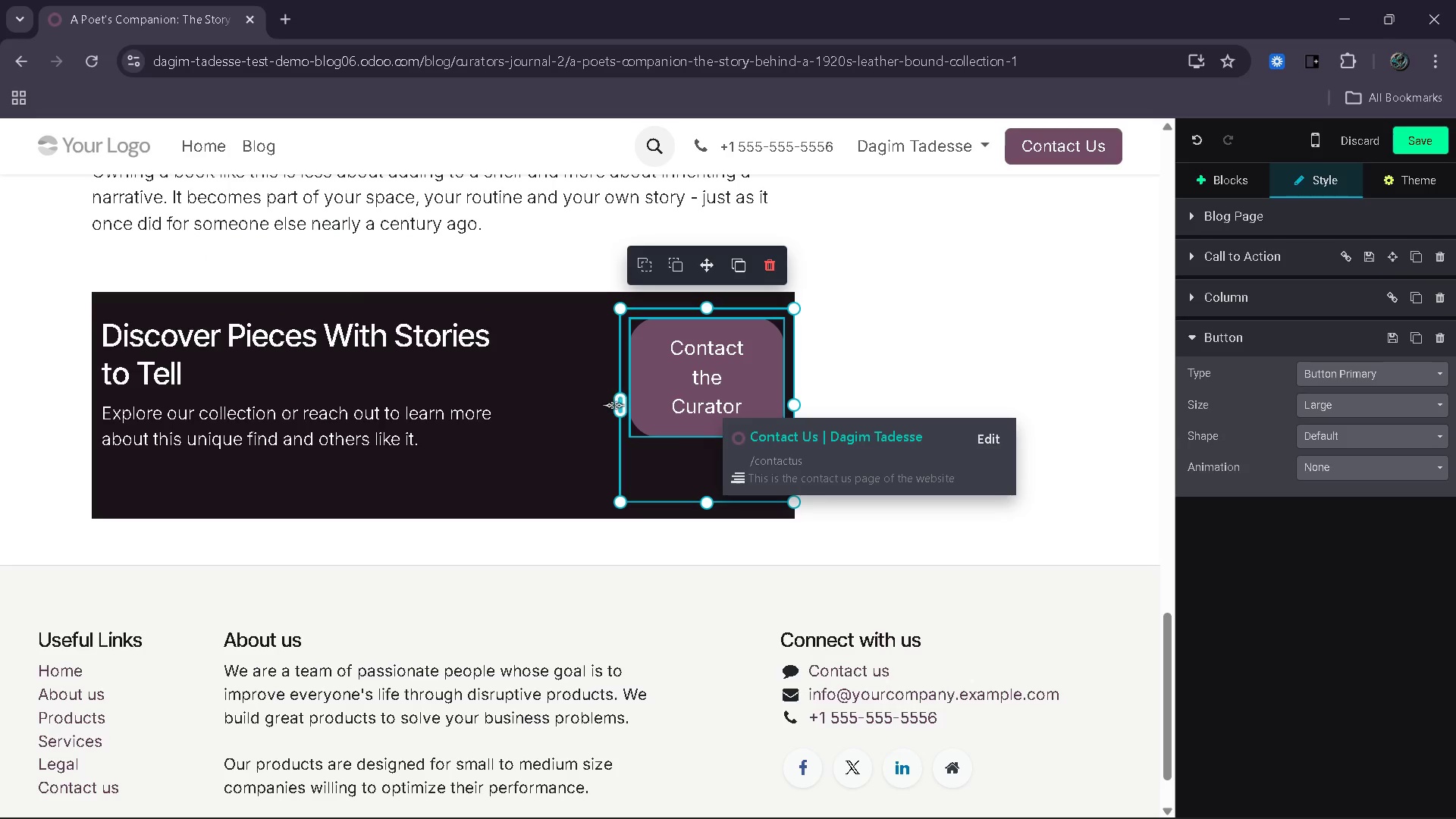 
left_click_drag(start_coordinate=[613, 406], to_coordinate=[560, 404])
 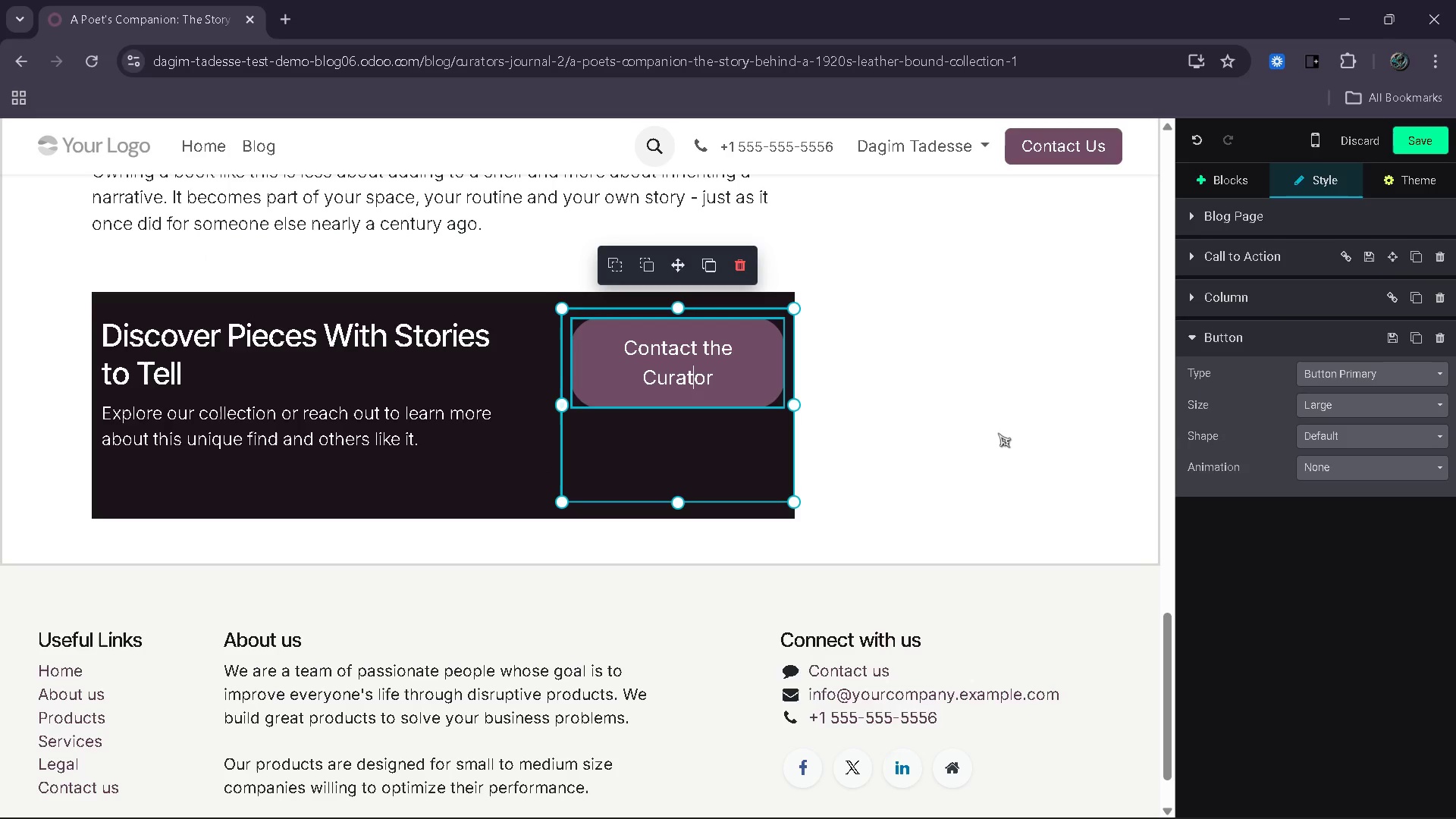 
left_click([998, 433])
 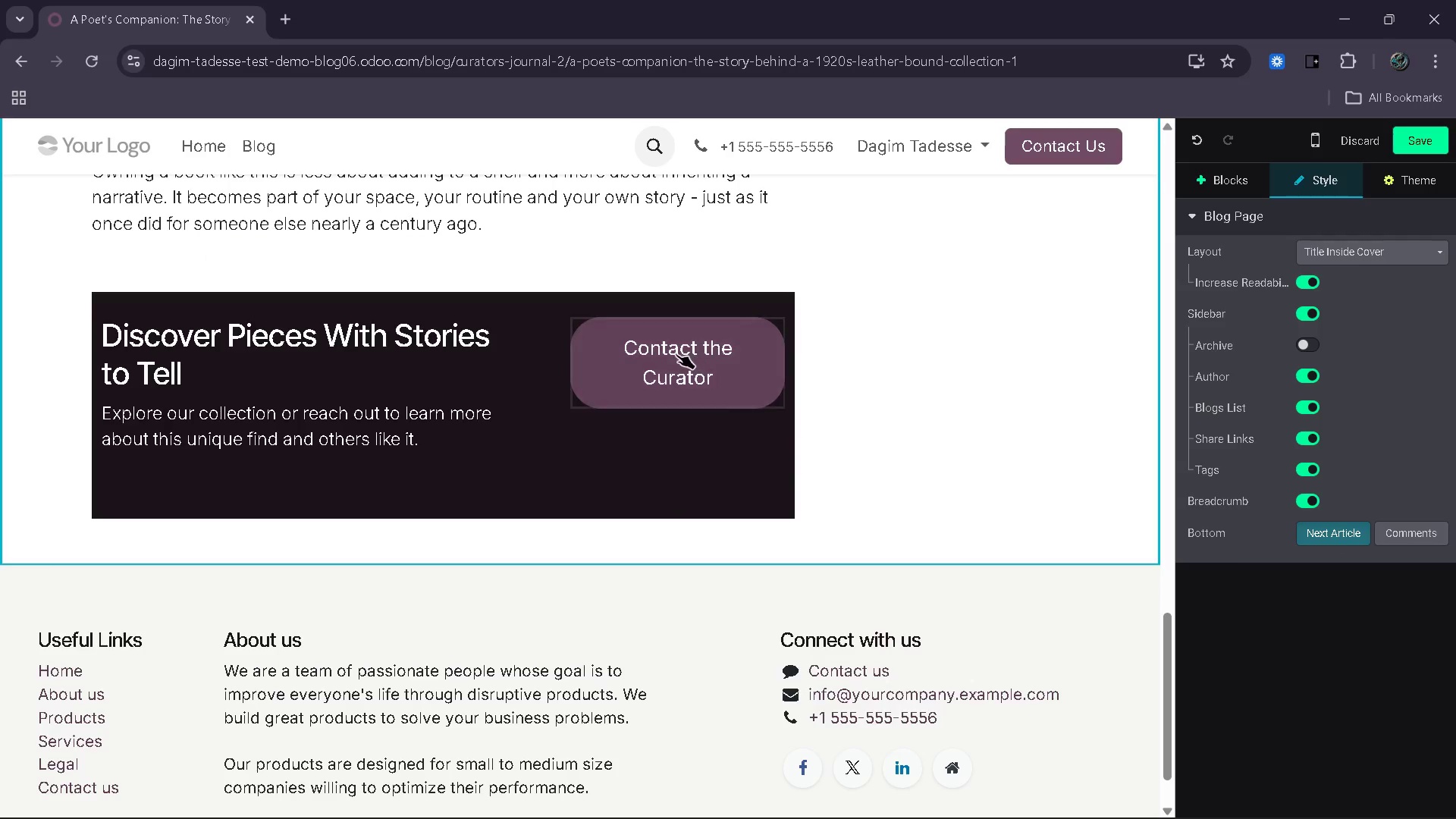 
left_click([676, 353])
 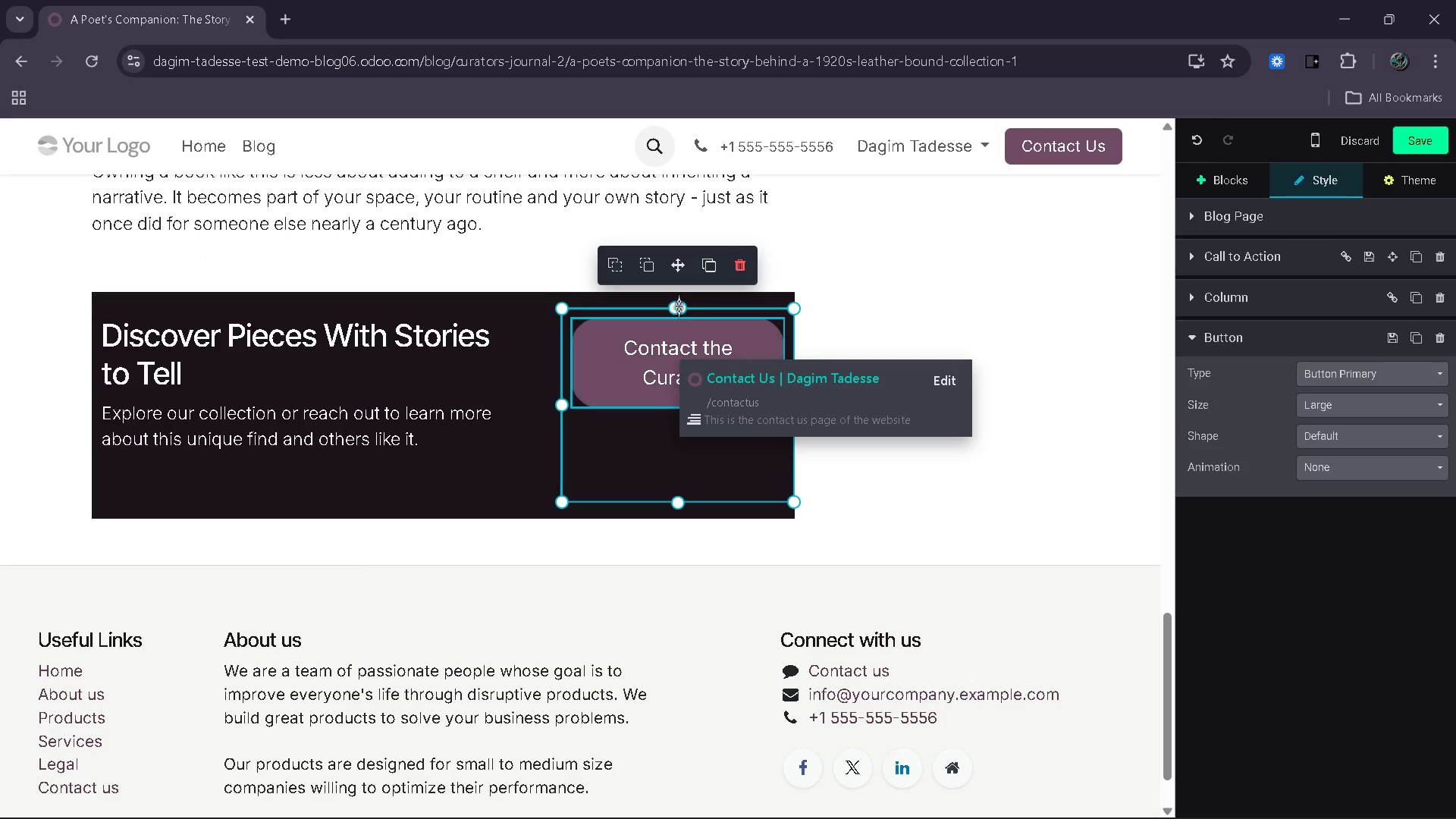 
left_click_drag(start_coordinate=[679, 305], to_coordinate=[664, 355])
 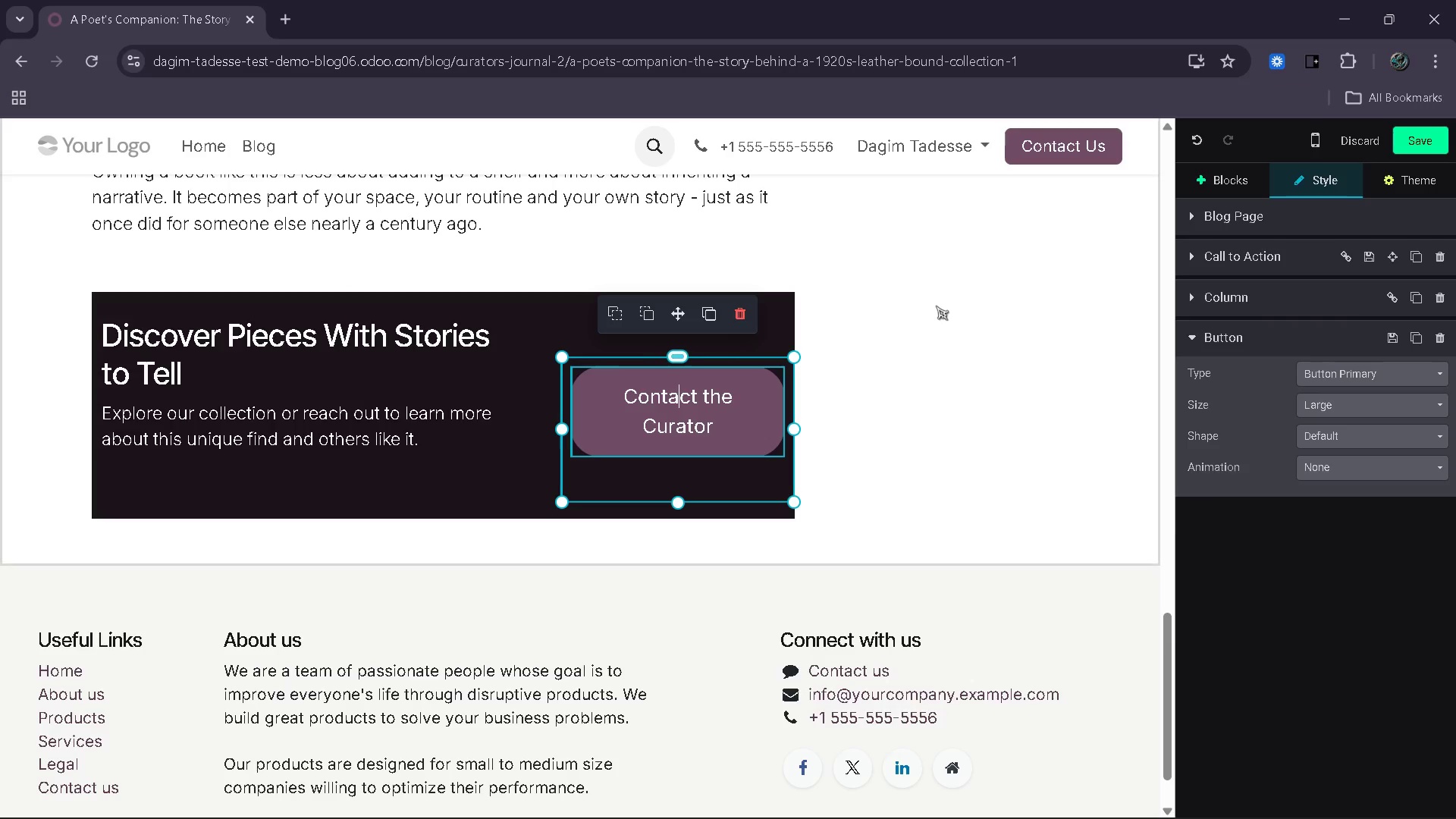 
left_click([936, 306])
 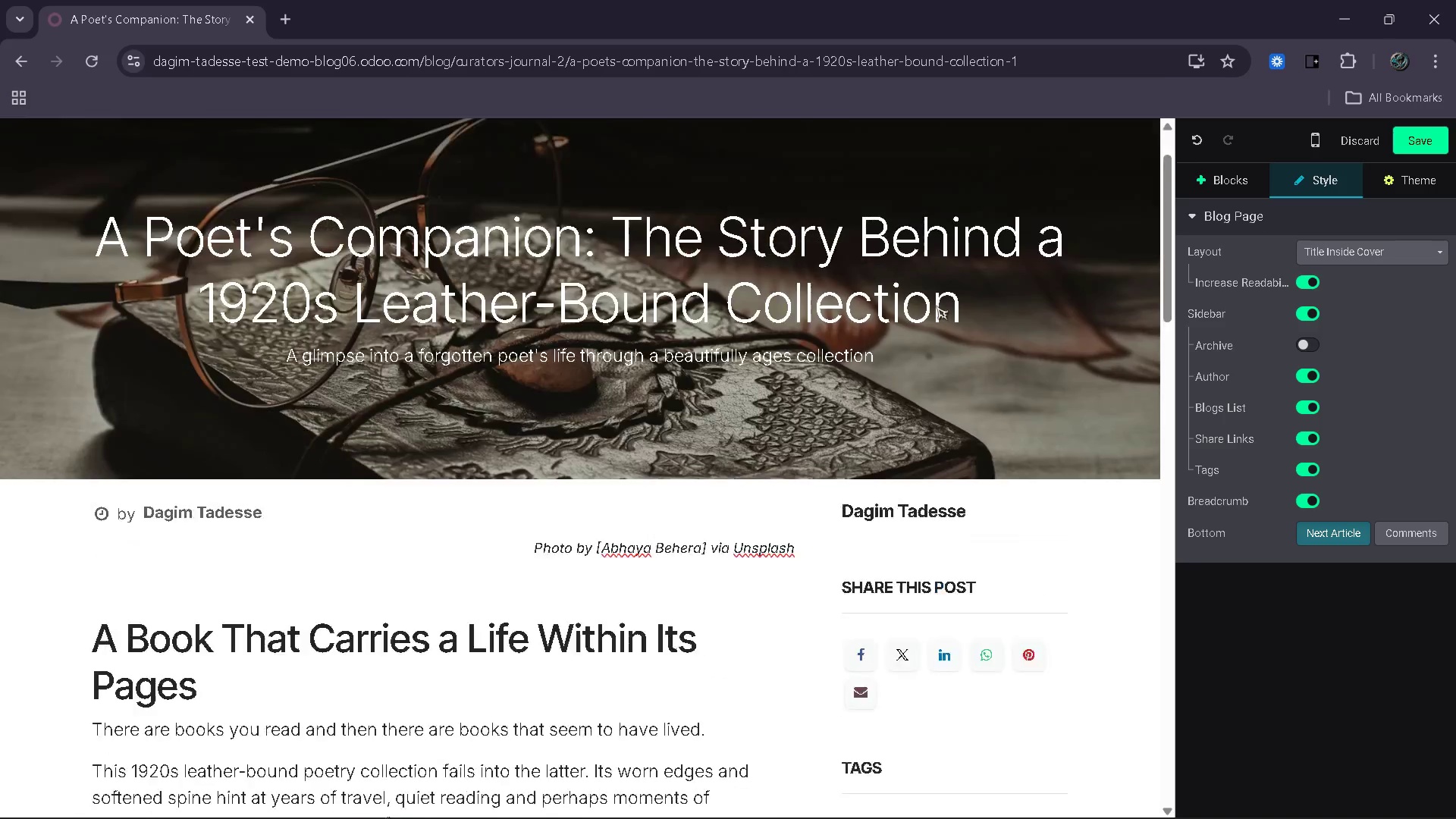 
wait(12.7)
 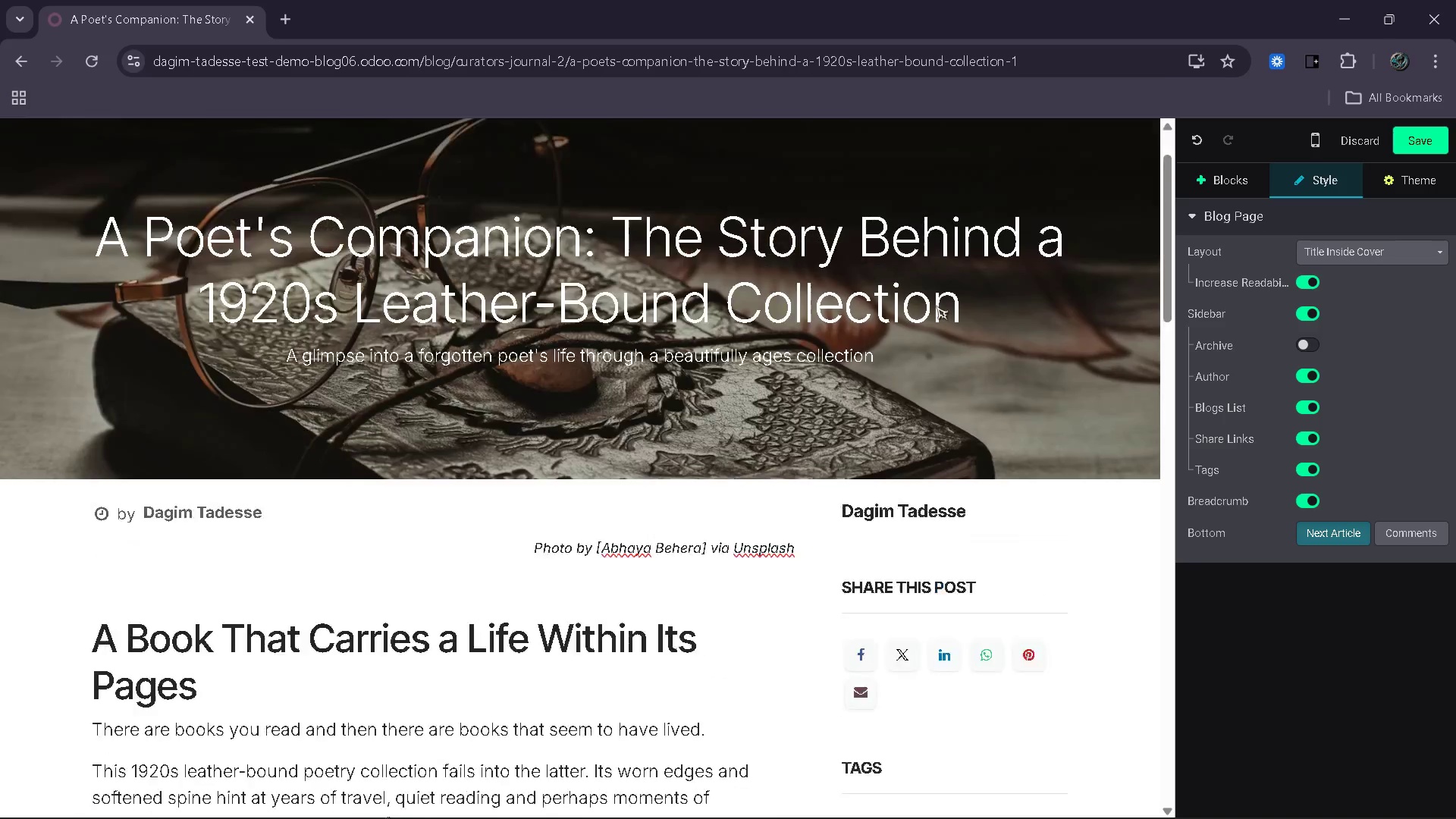 
left_click([1317, 140])
 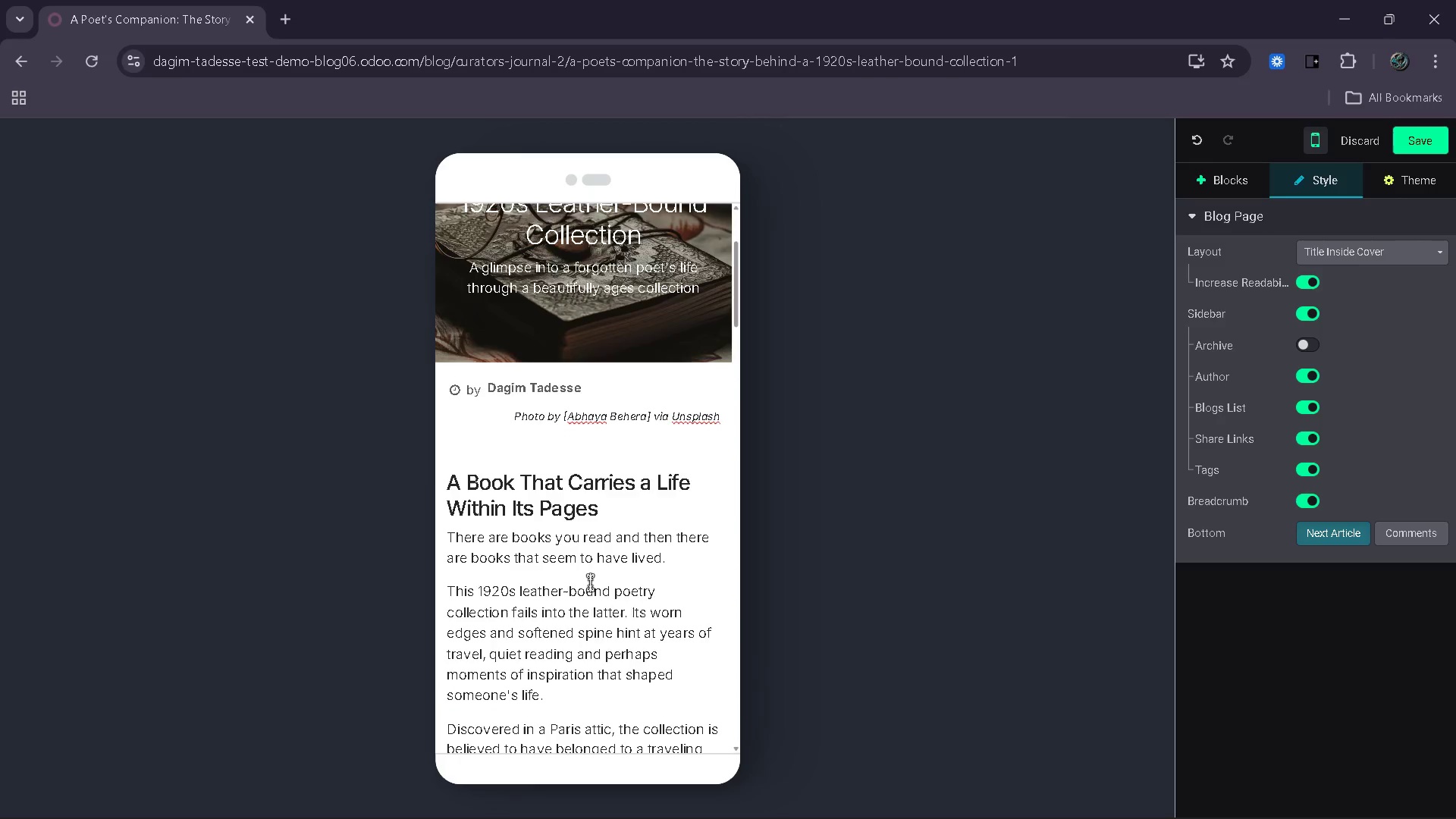 
wait(9.44)
 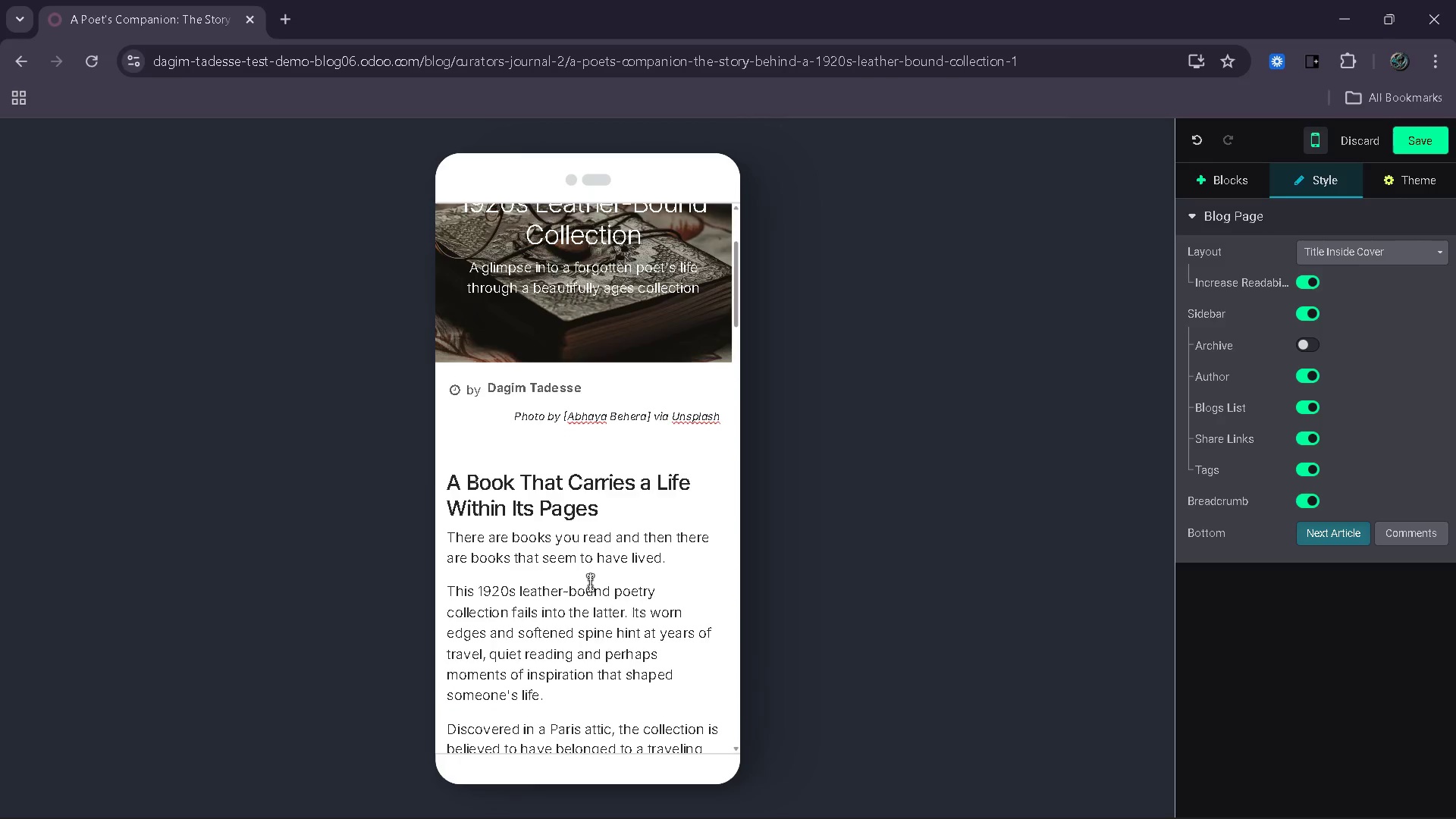 
left_click([595, 366])
 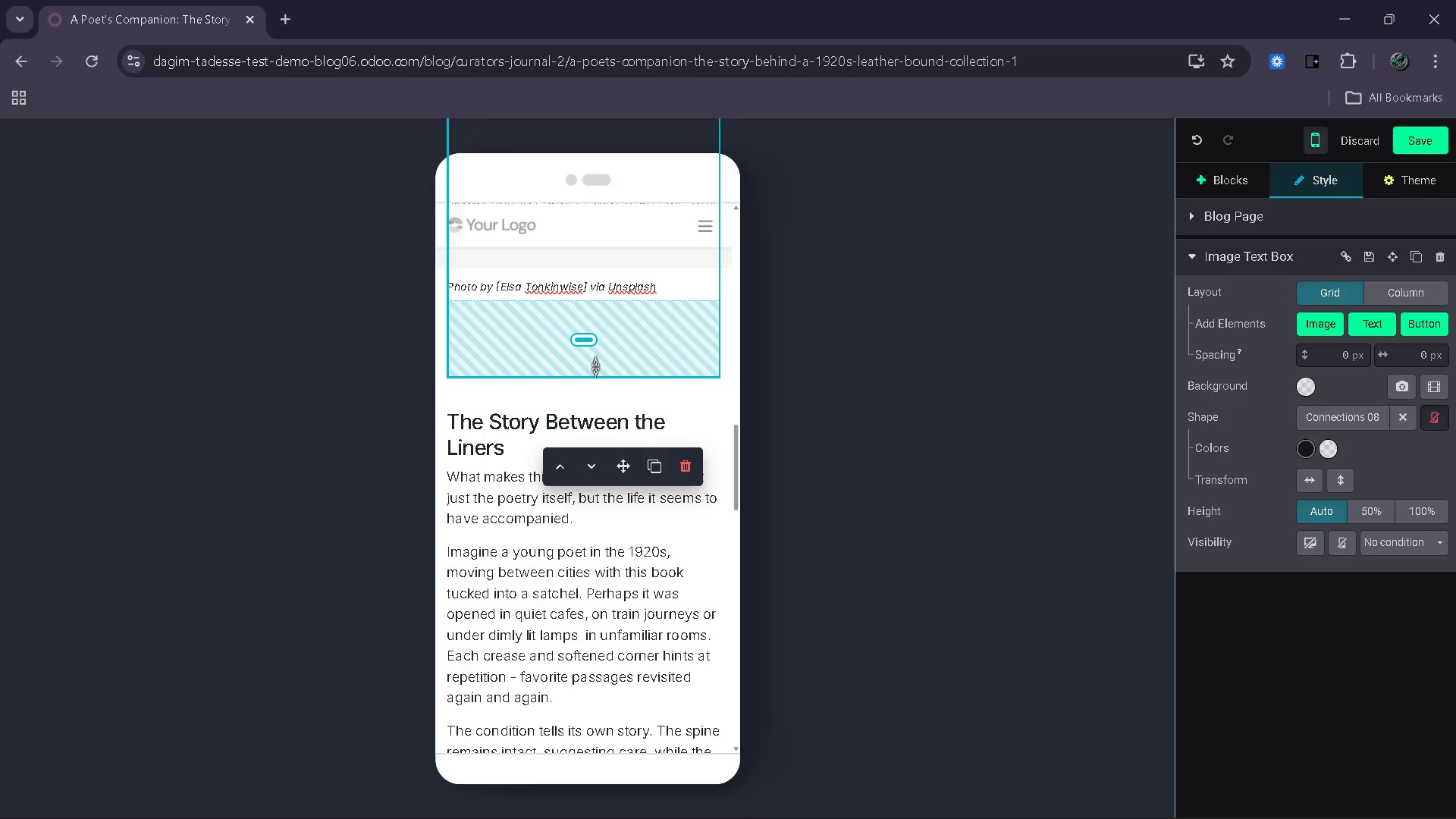 
left_click_drag(start_coordinate=[595, 366], to_coordinate=[619, 327])
 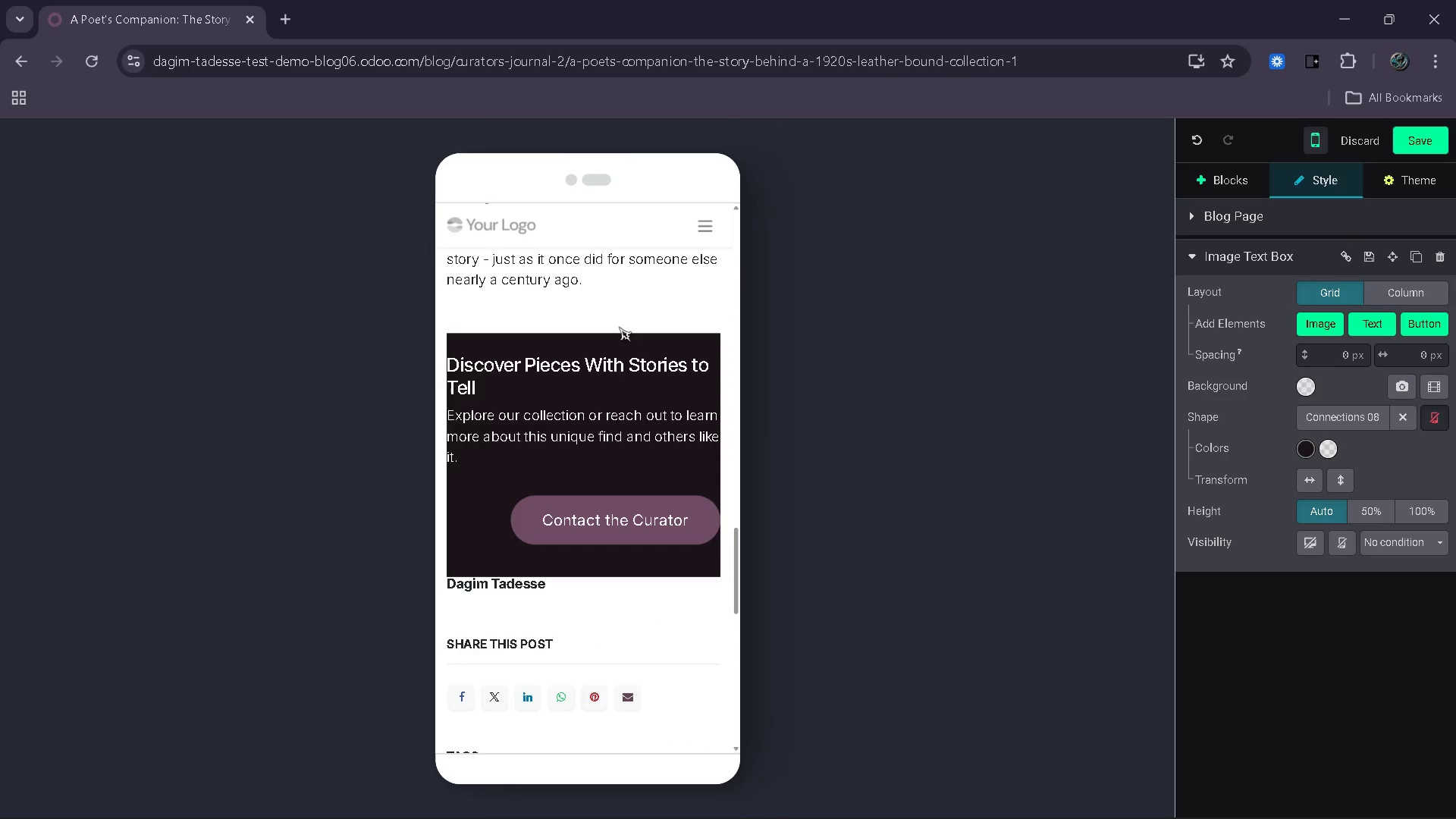 
wait(6.97)
 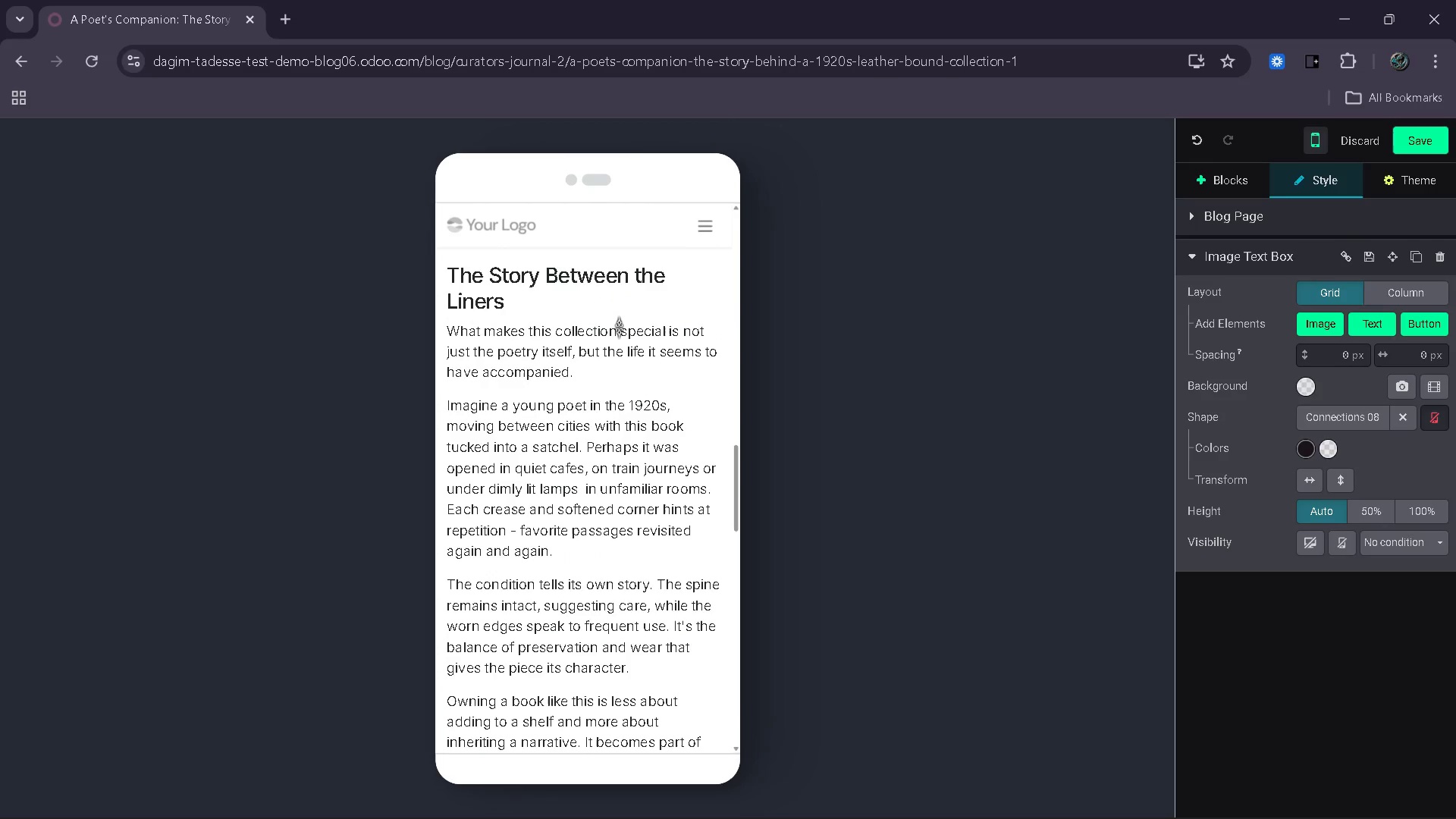 
left_click([607, 350])
 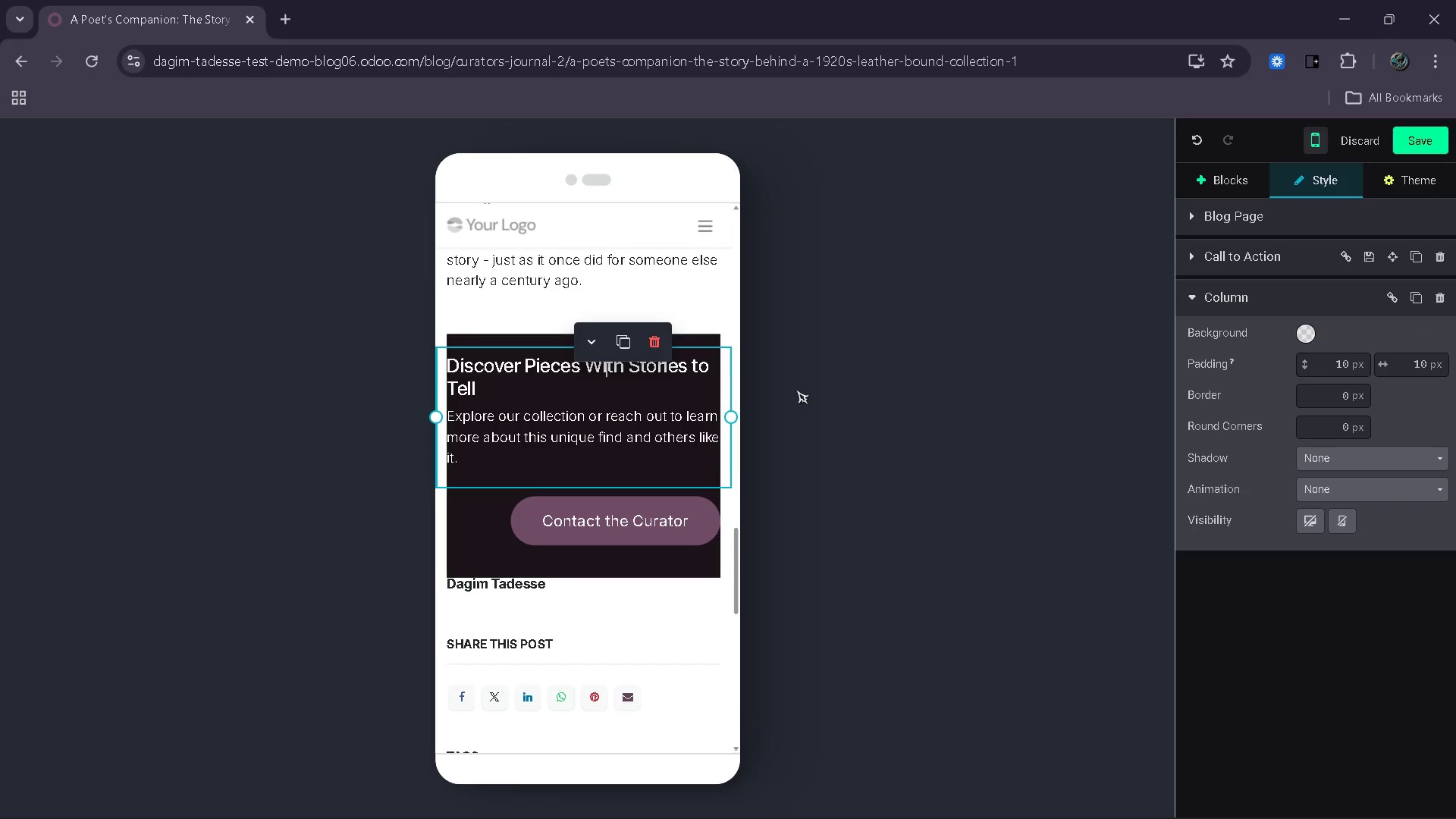 
wait(9.11)
 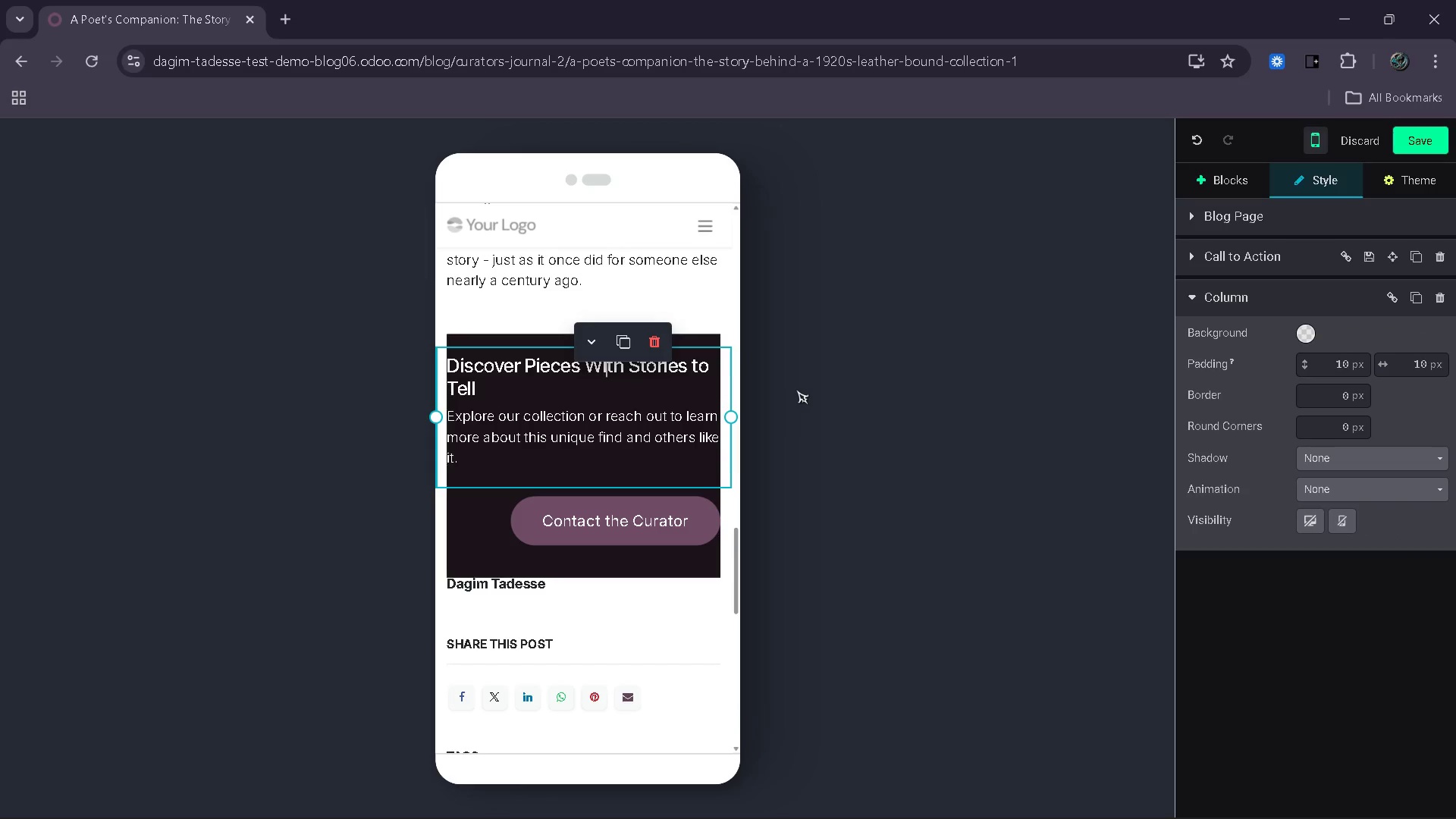 
left_click([1345, 363])
 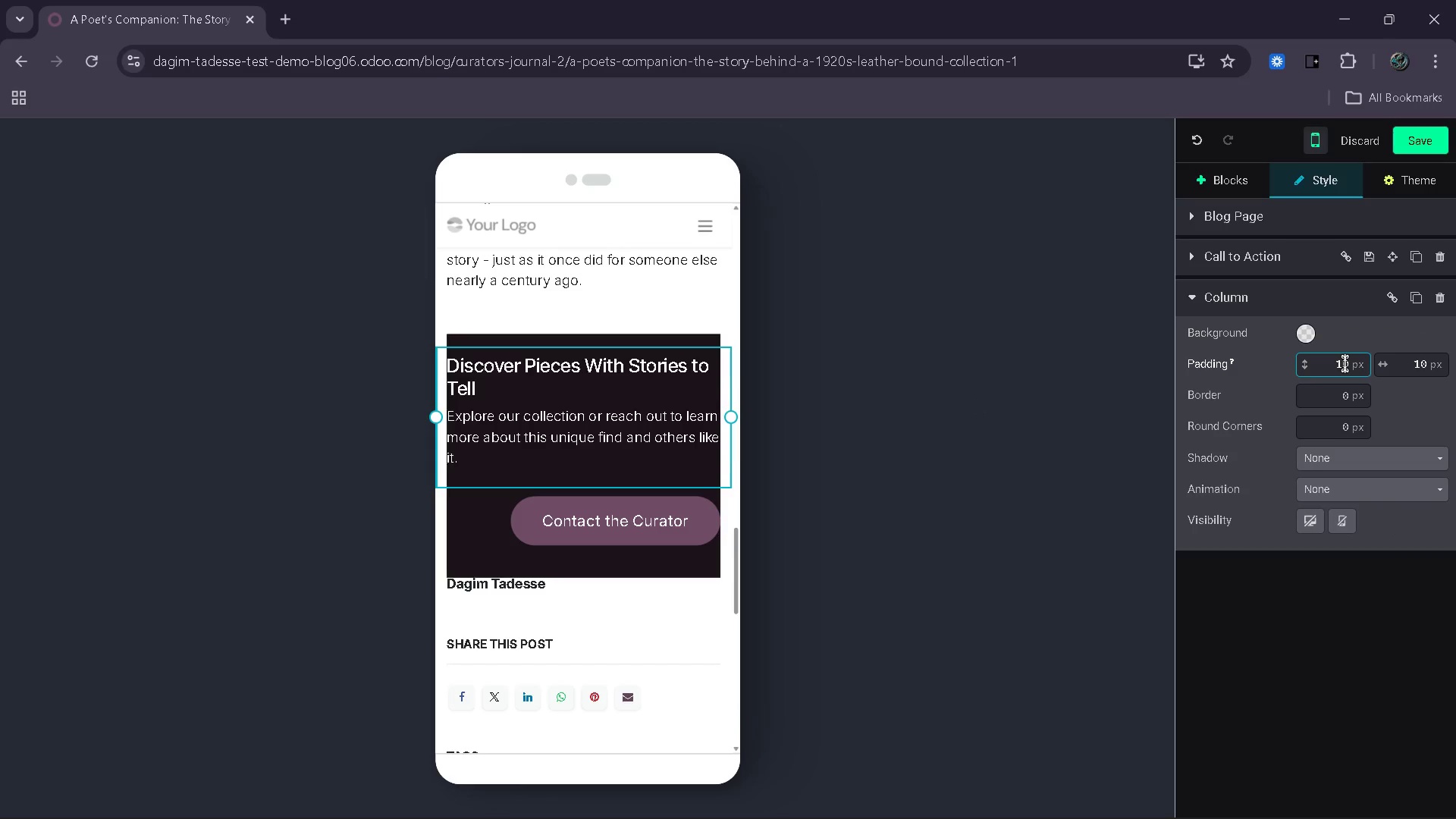 
key(Backspace)
 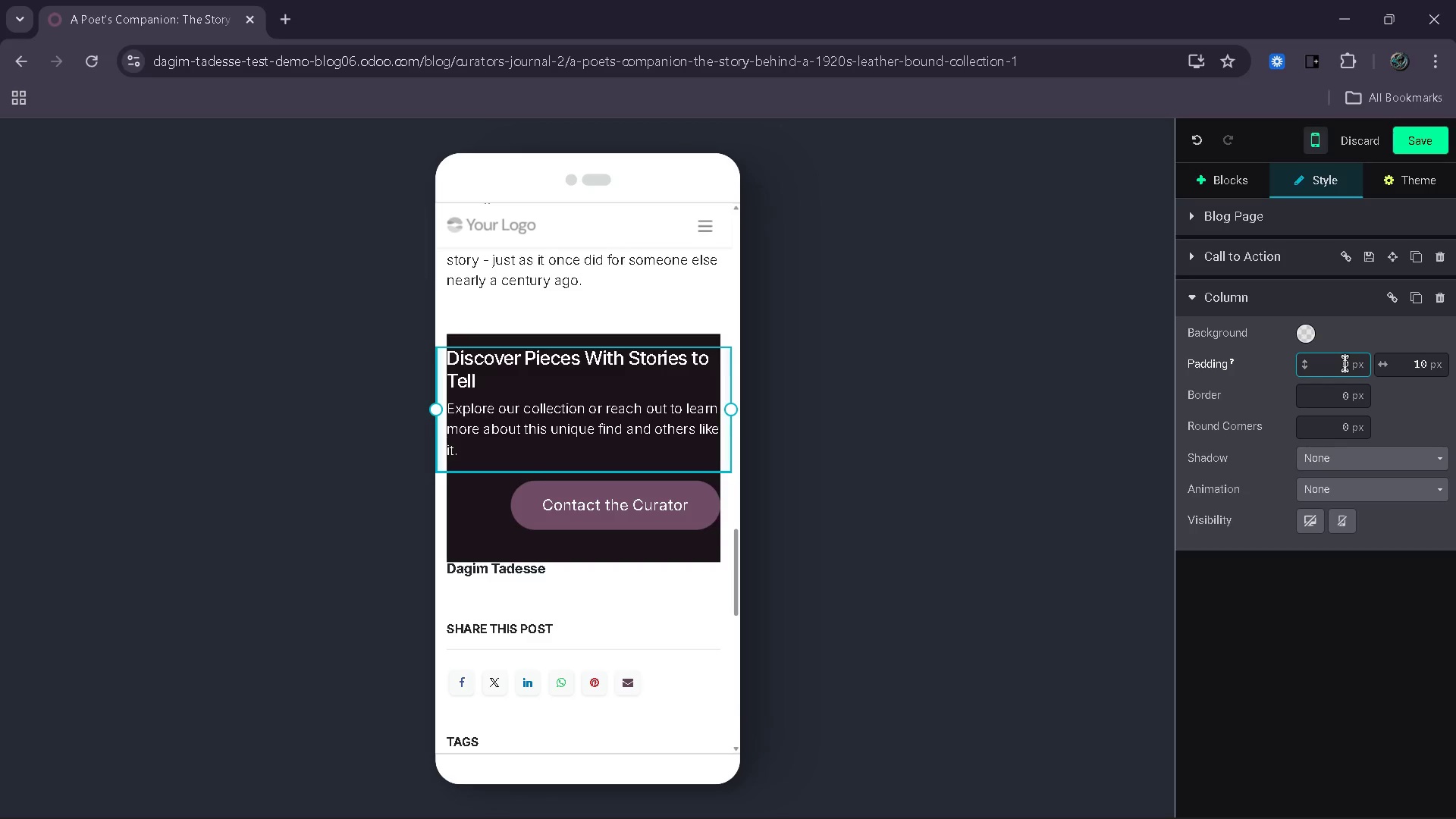 
key(2)
 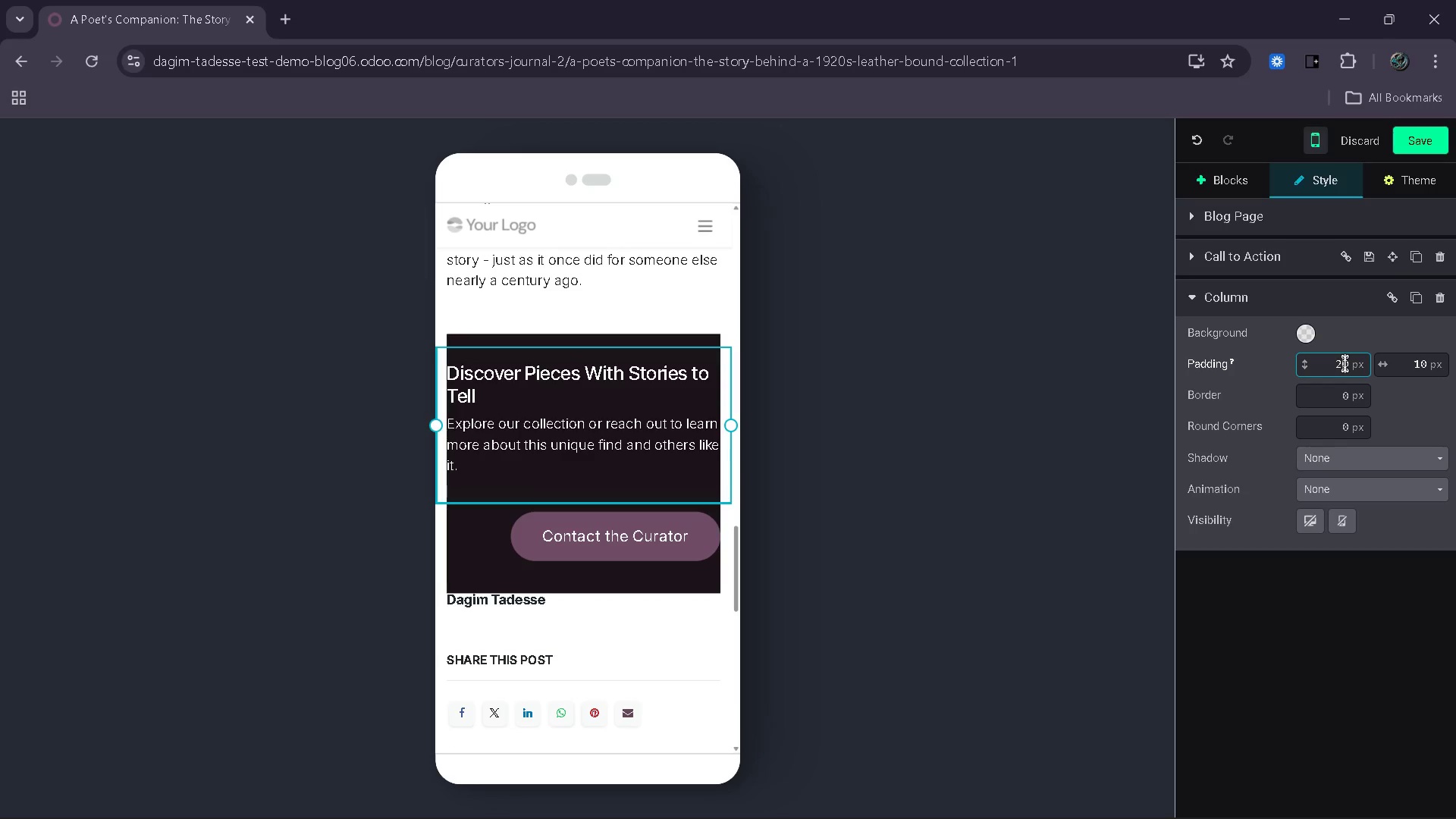 
key(Backspace)
 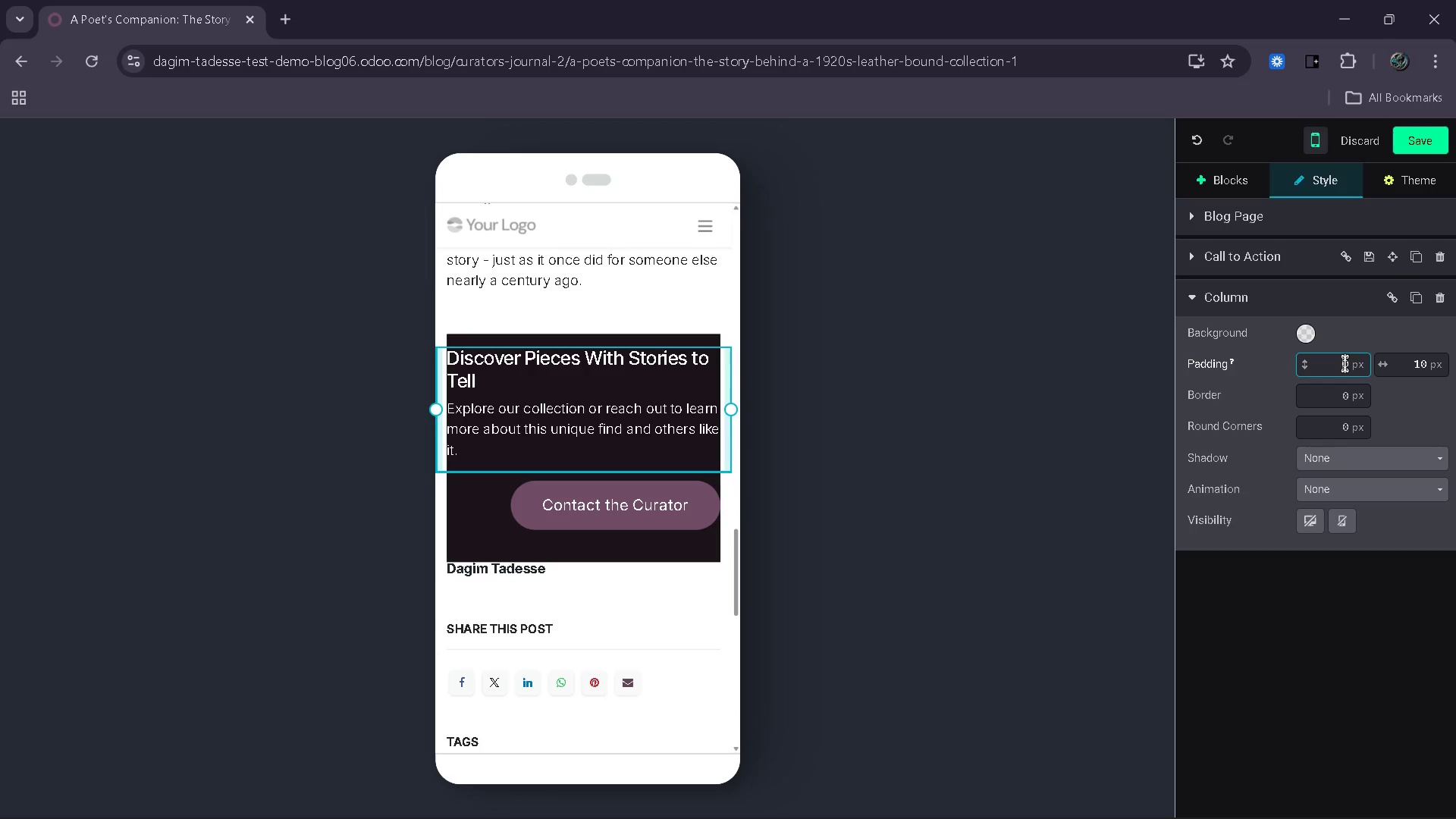 
key(1)
 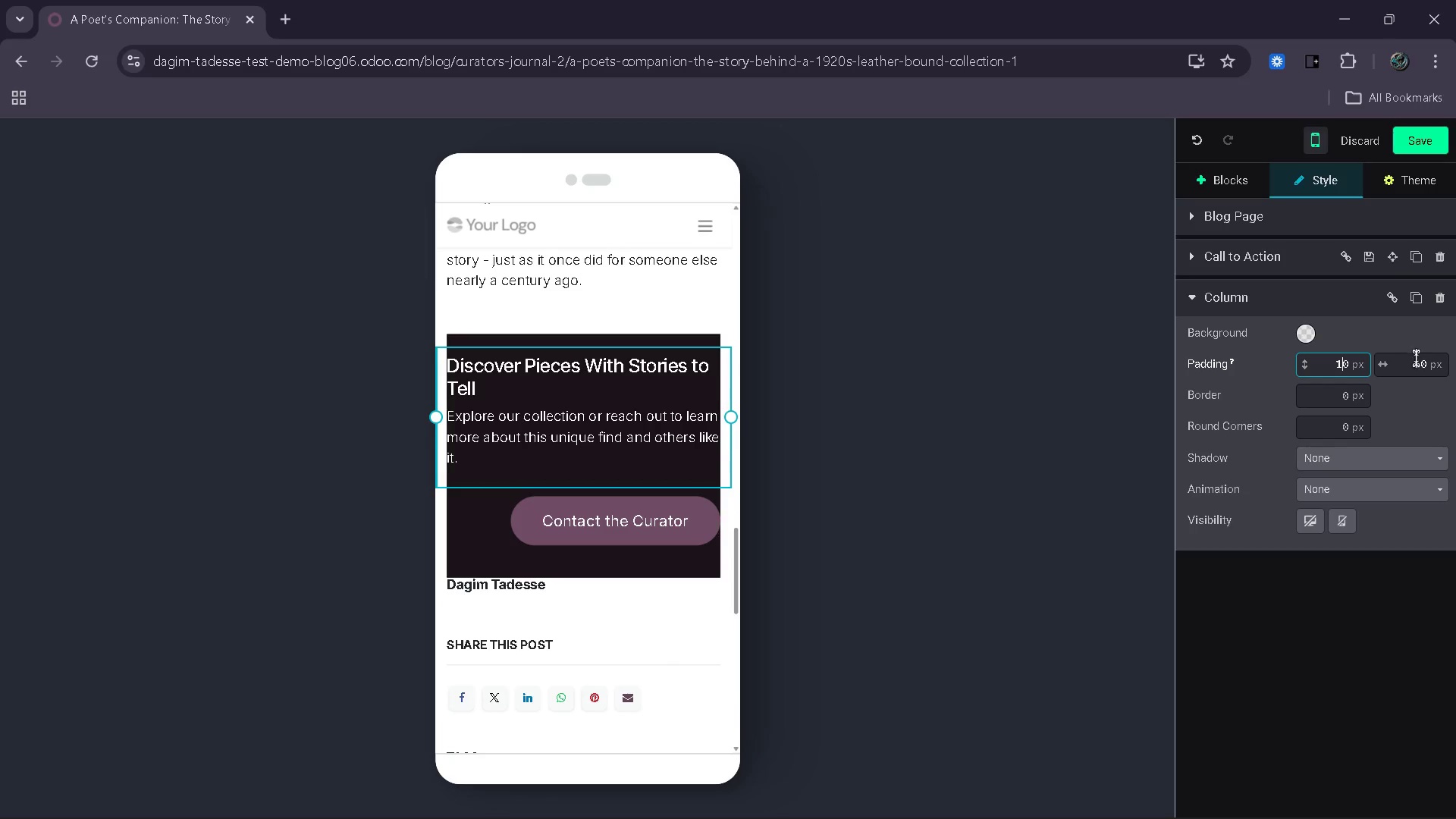 
left_click([1423, 359])
 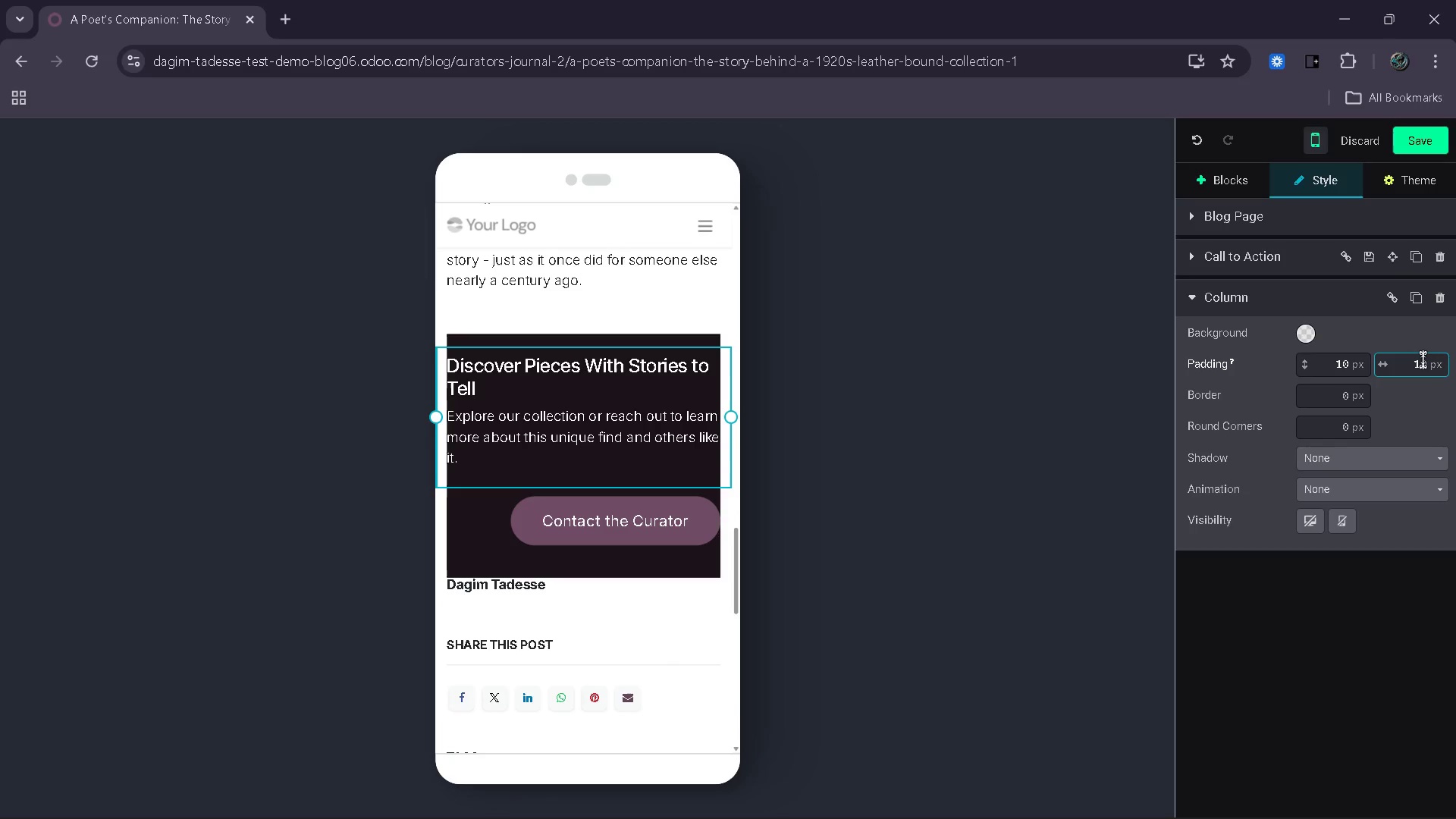 
key(Backspace)
 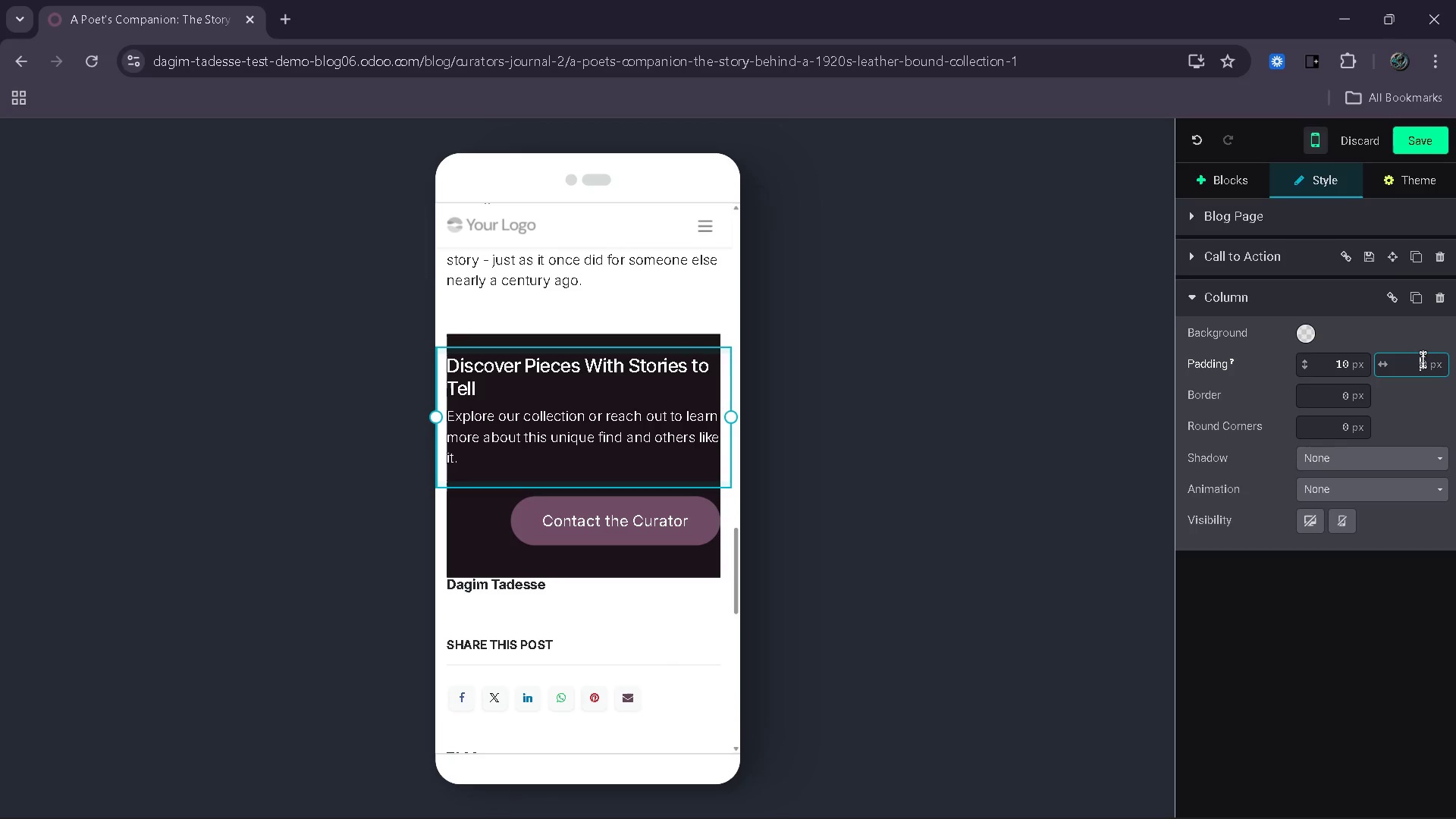 
key(2)
 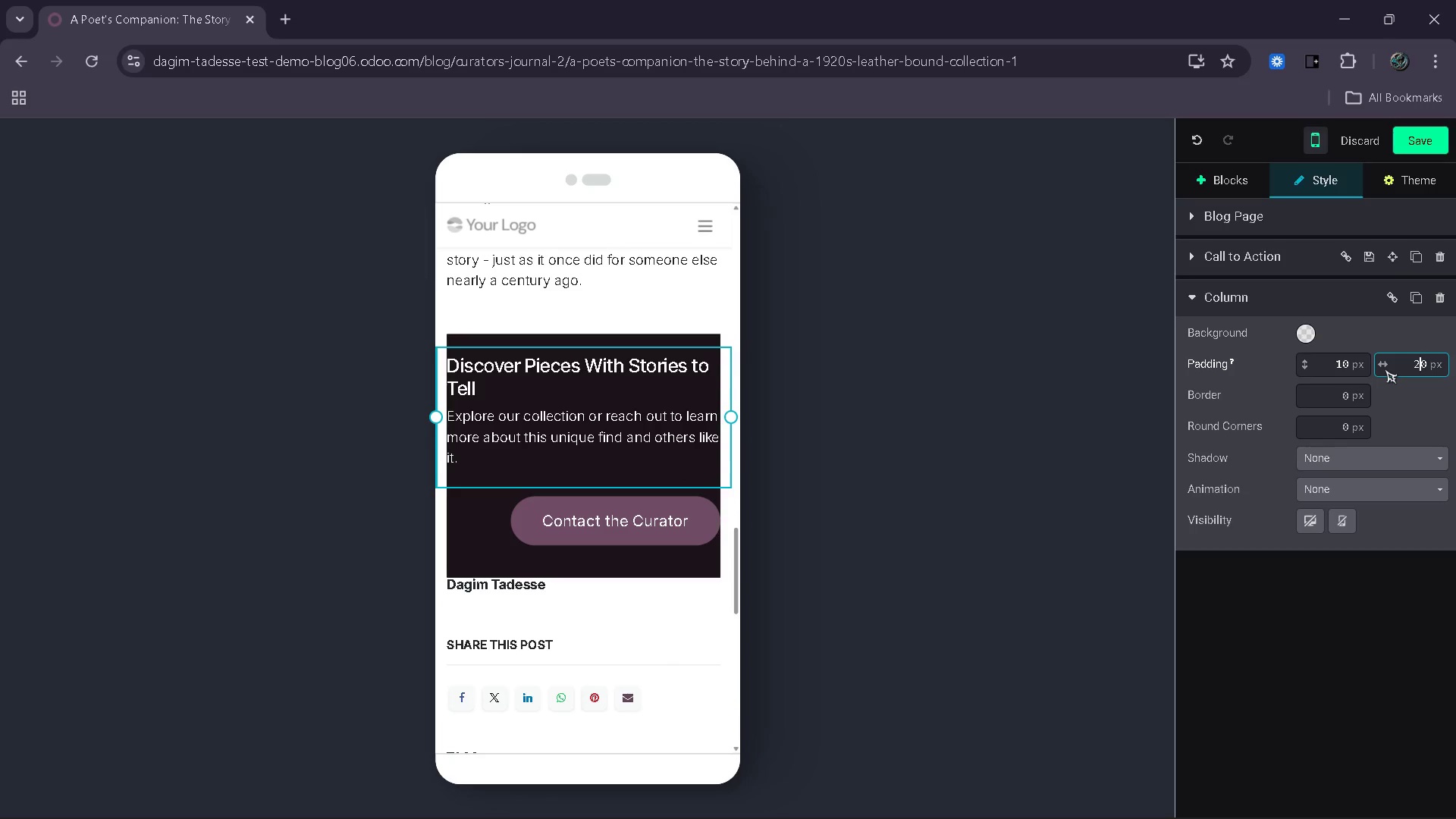 
key(Backspace)
type(11)
key(Backspace)
 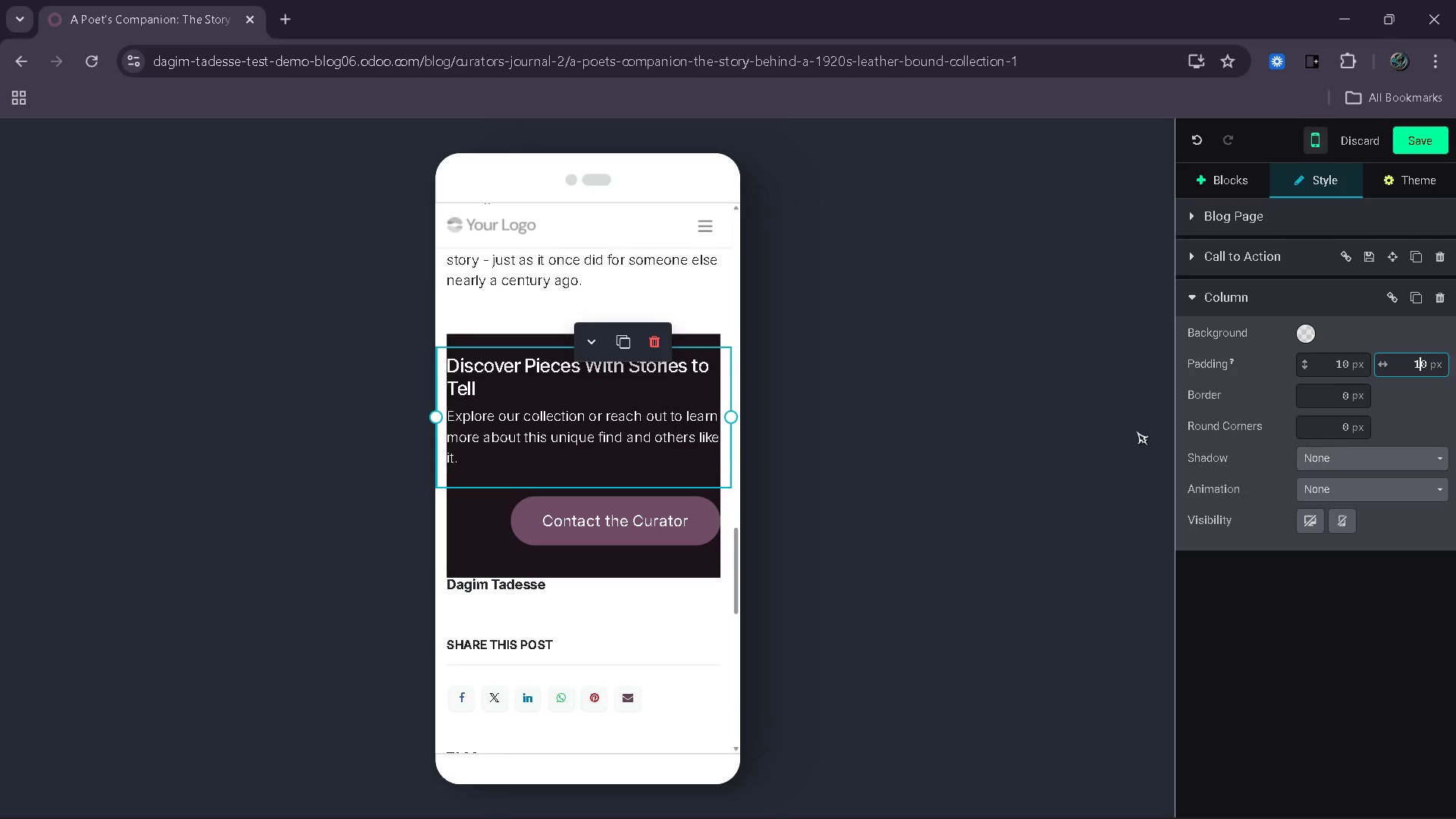 
left_click([1136, 431])
 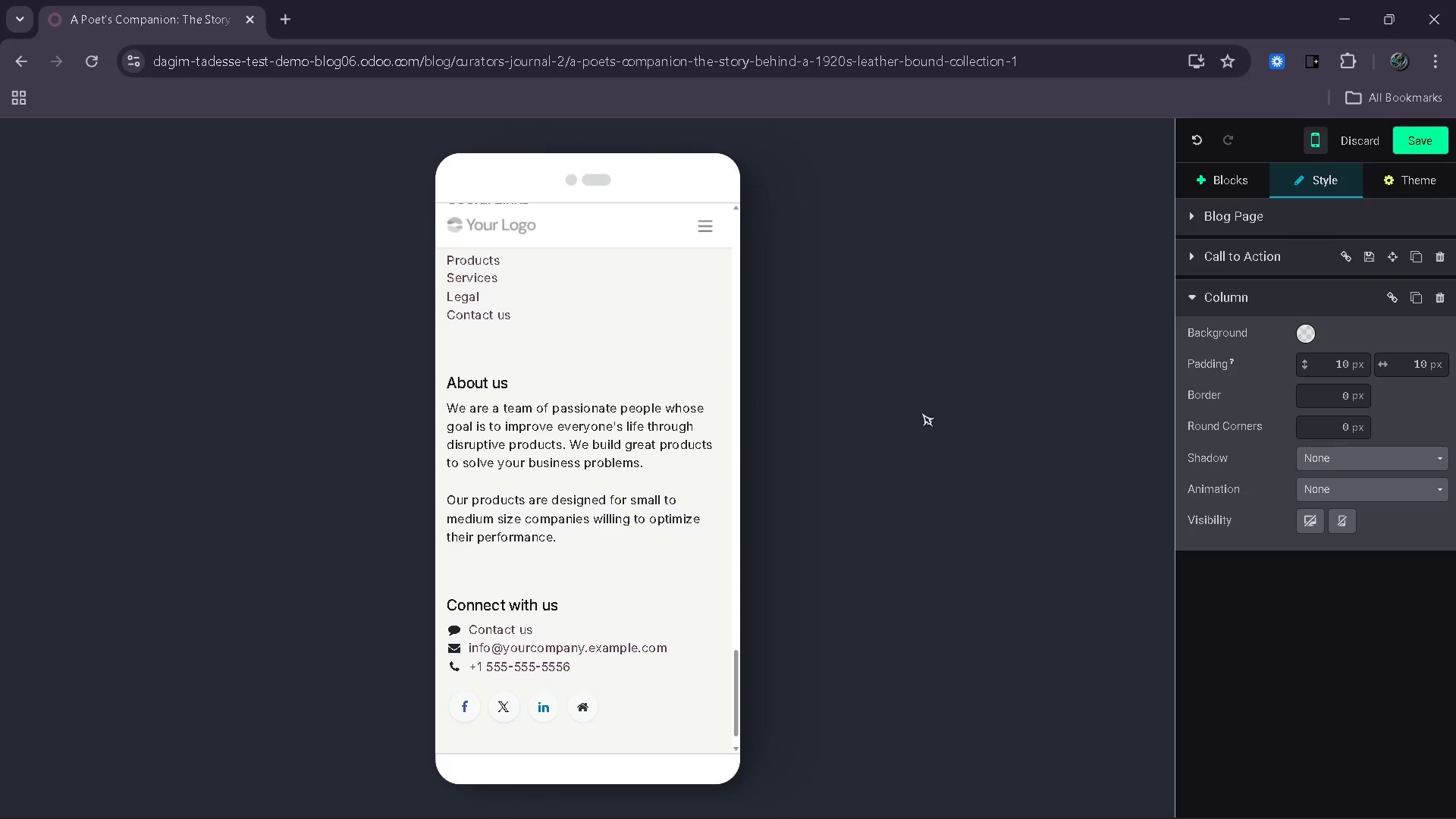 
wait(6.28)
 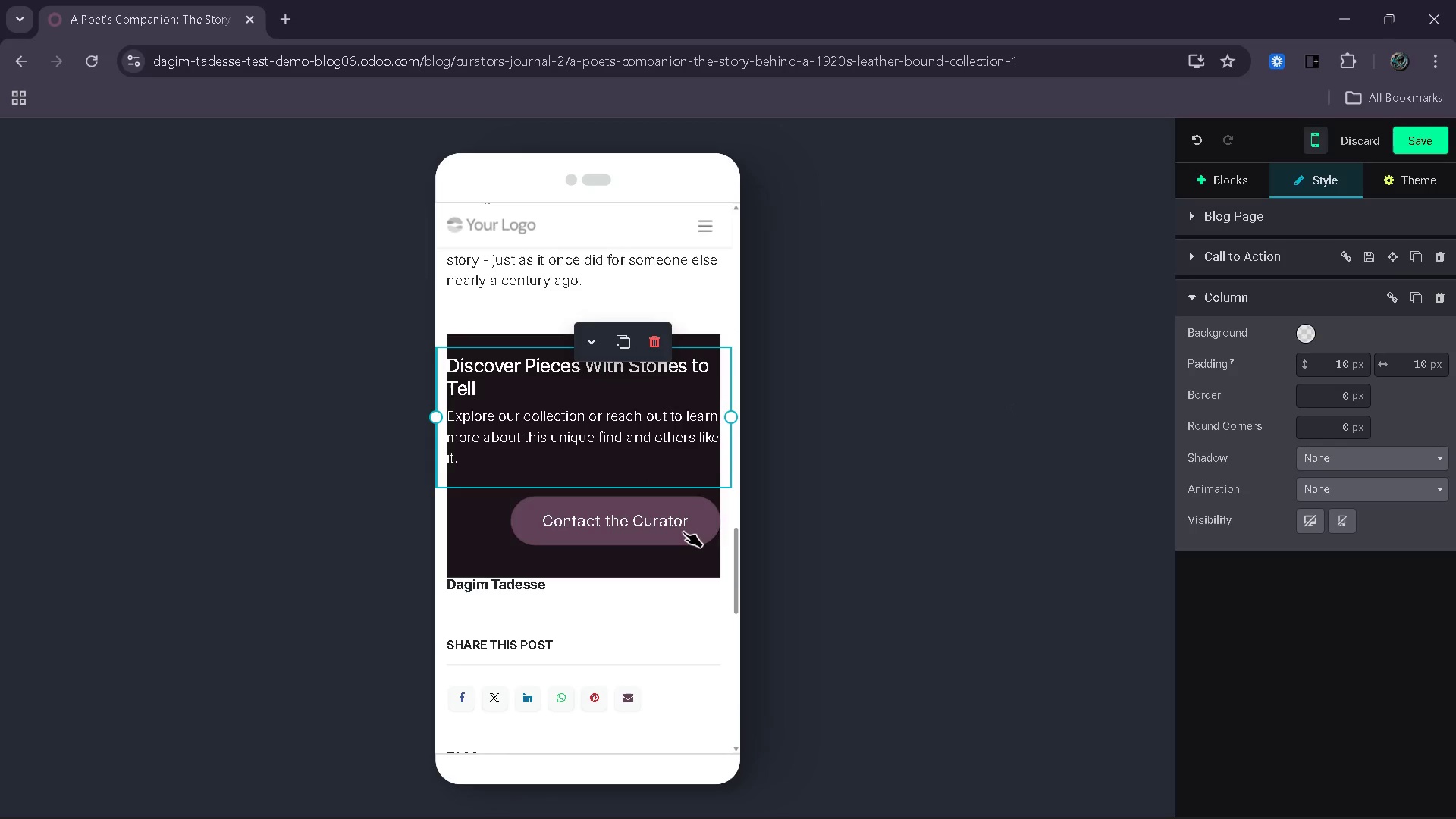 
left_click([1311, 140])
 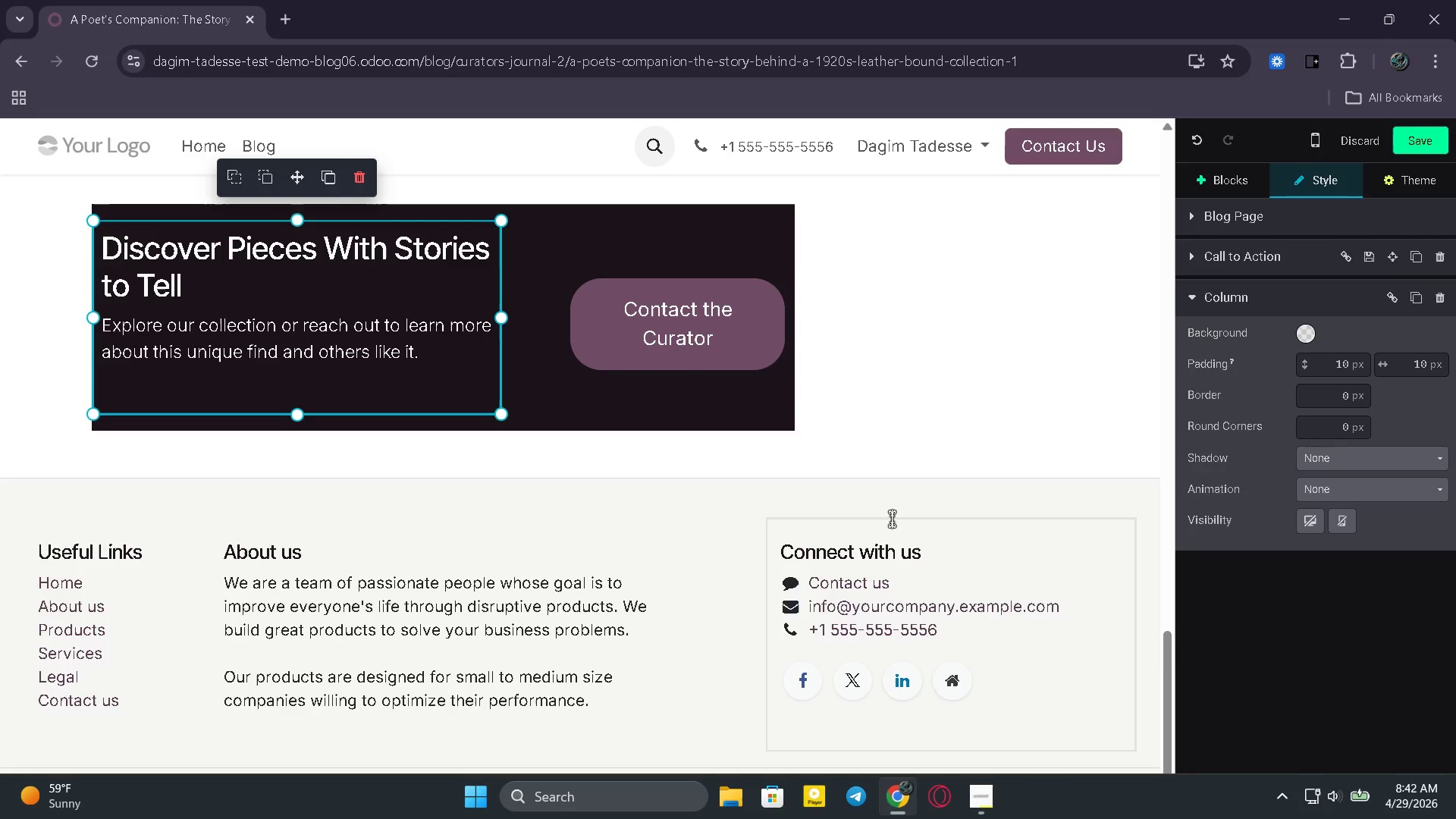 
mouse_move([791, 469])
 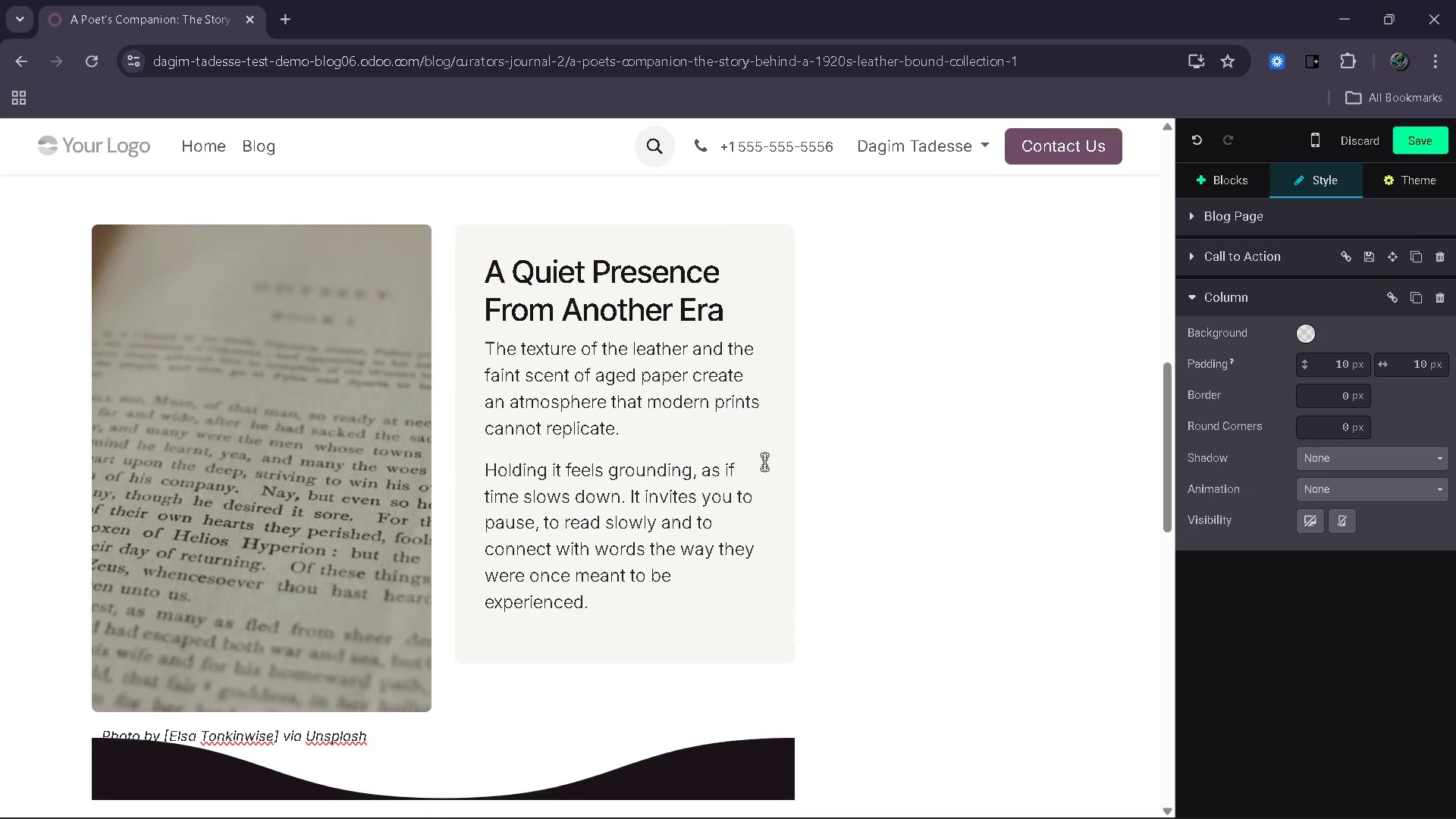 
left_click([716, 563])
 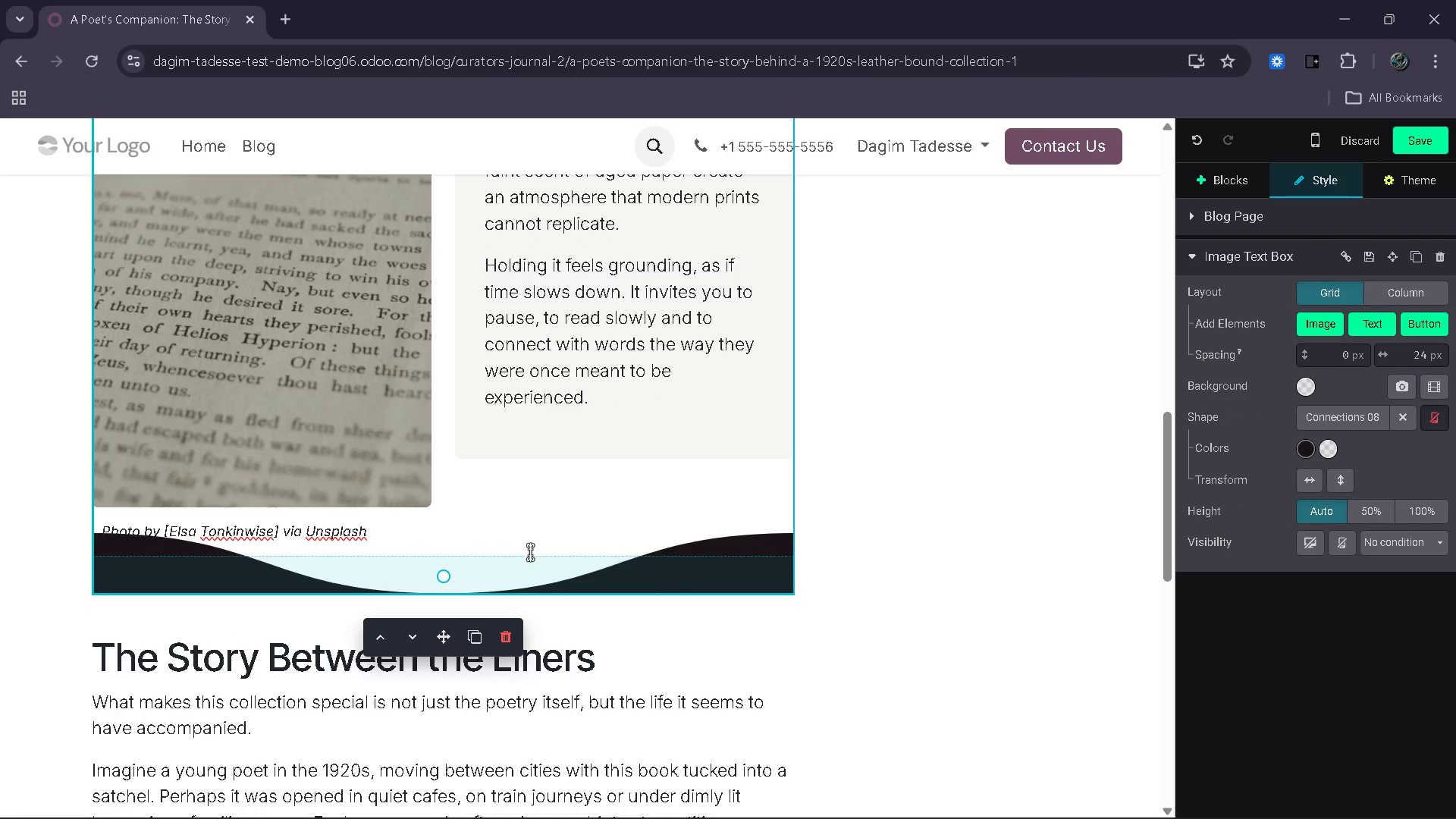 
left_click_drag(start_coordinate=[526, 564], to_coordinate=[521, 597])
 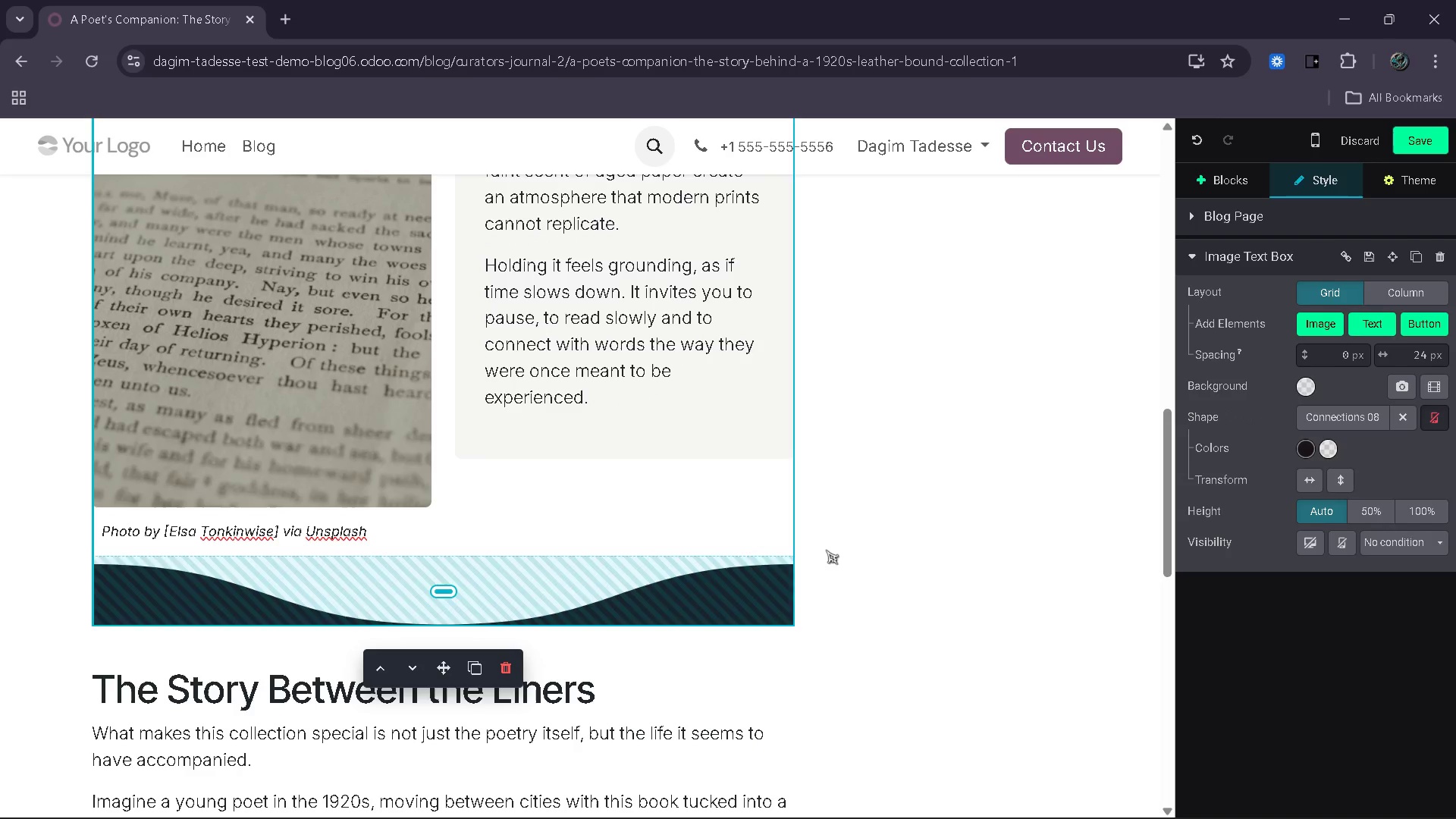 
left_click([832, 549])
 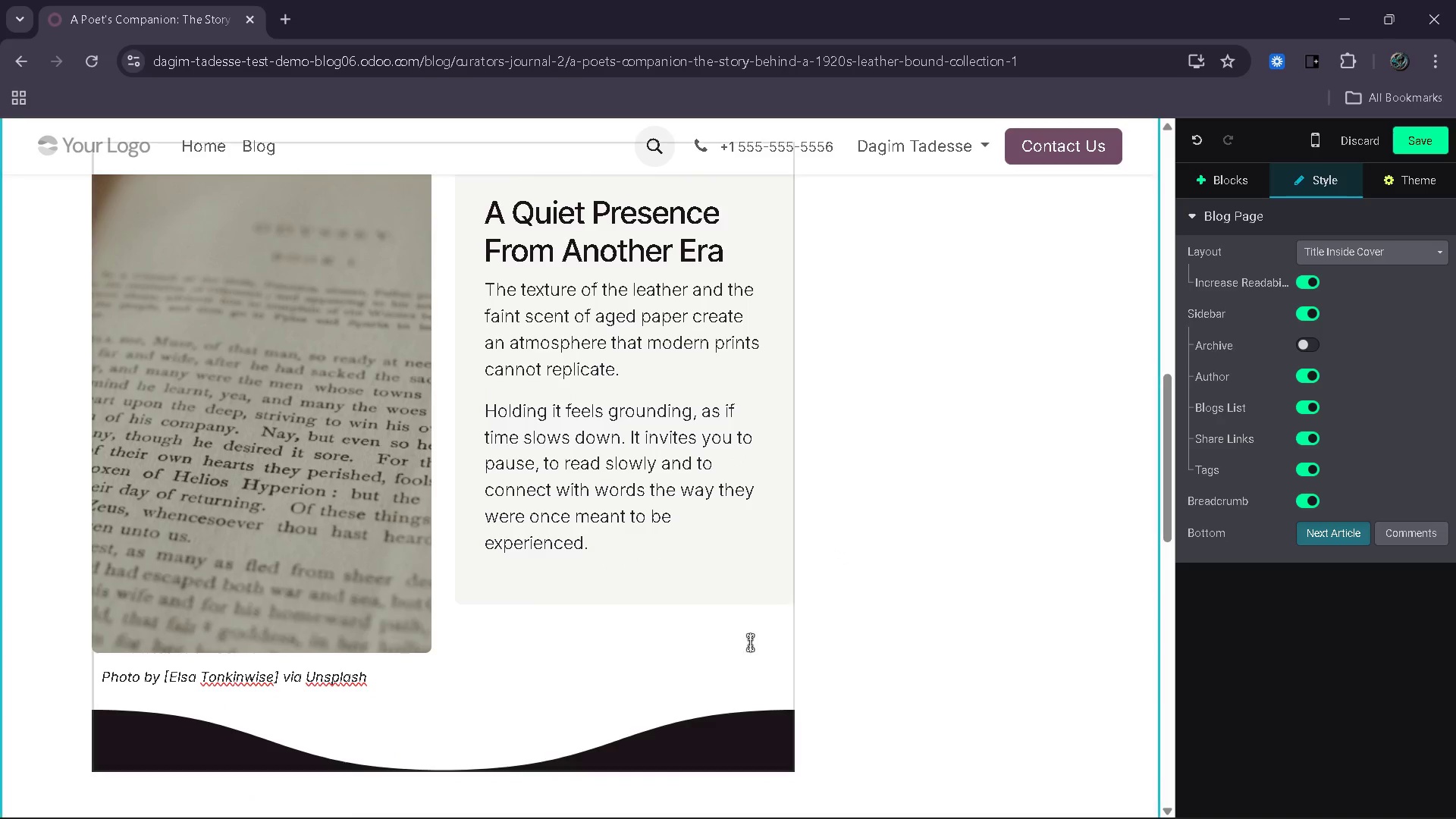 
left_click([720, 731])
 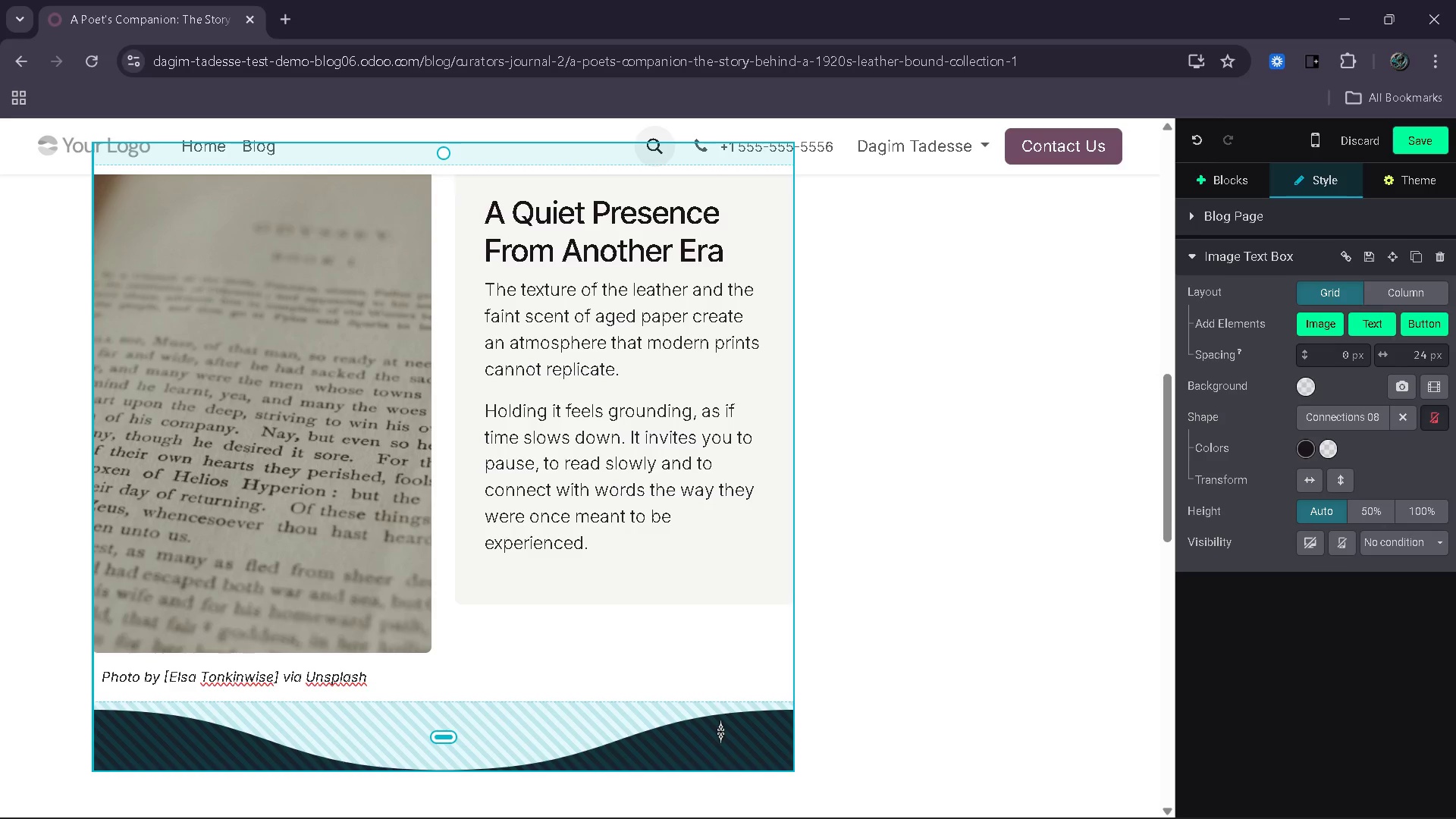 
left_click_drag(start_coordinate=[720, 731], to_coordinate=[724, 717])
 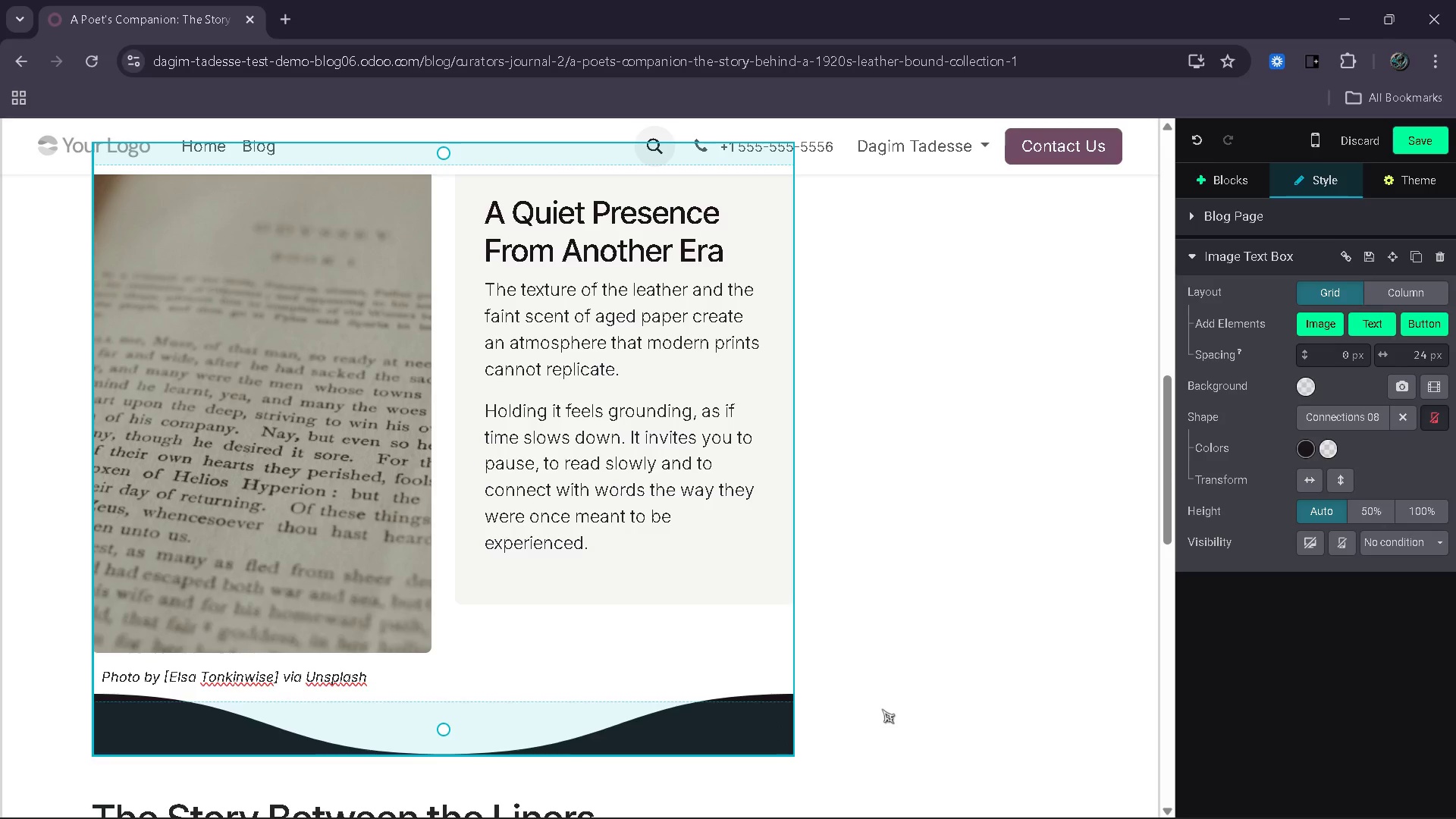 
left_click([905, 695])
 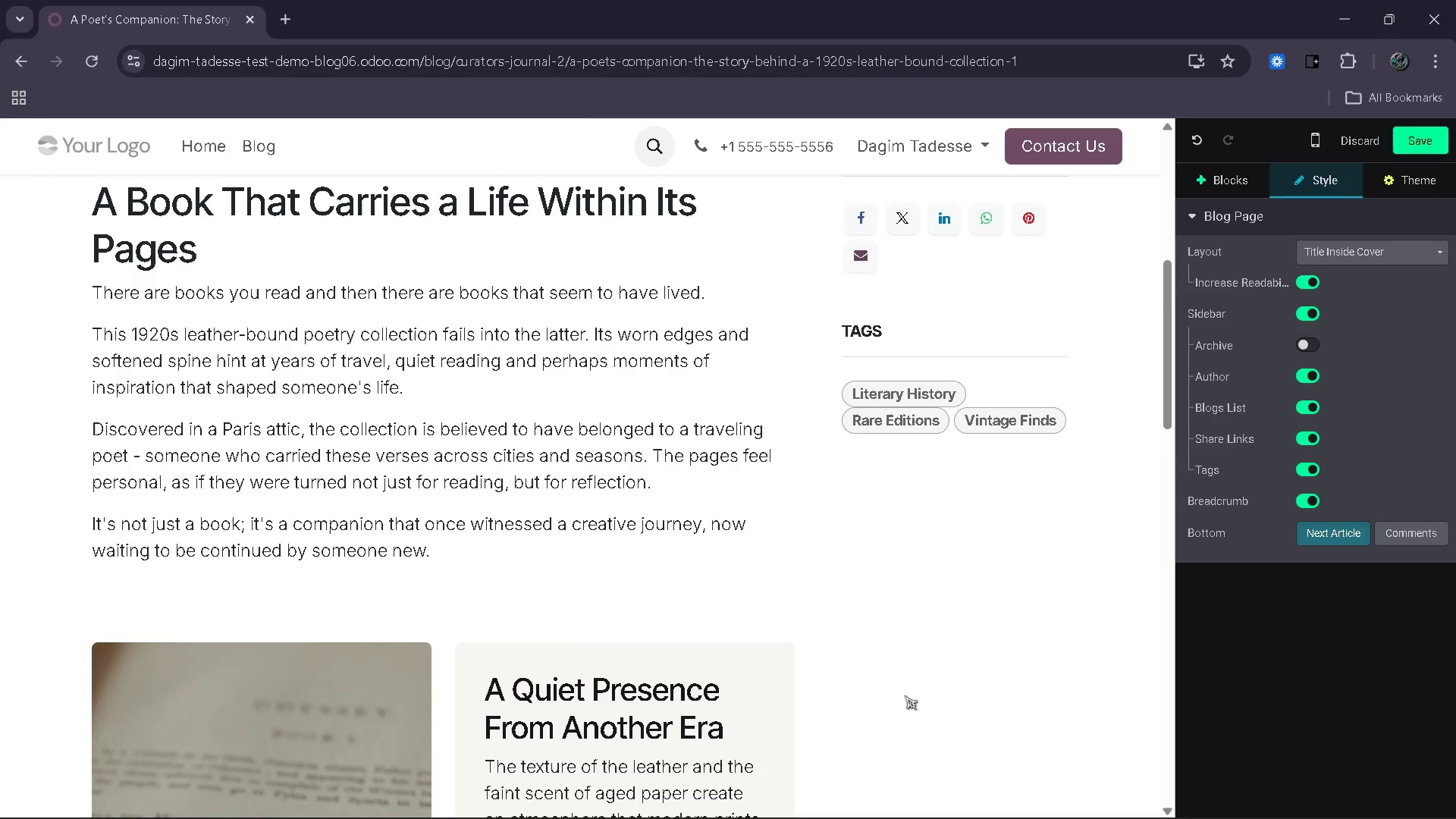 
left_click([662, 612])
 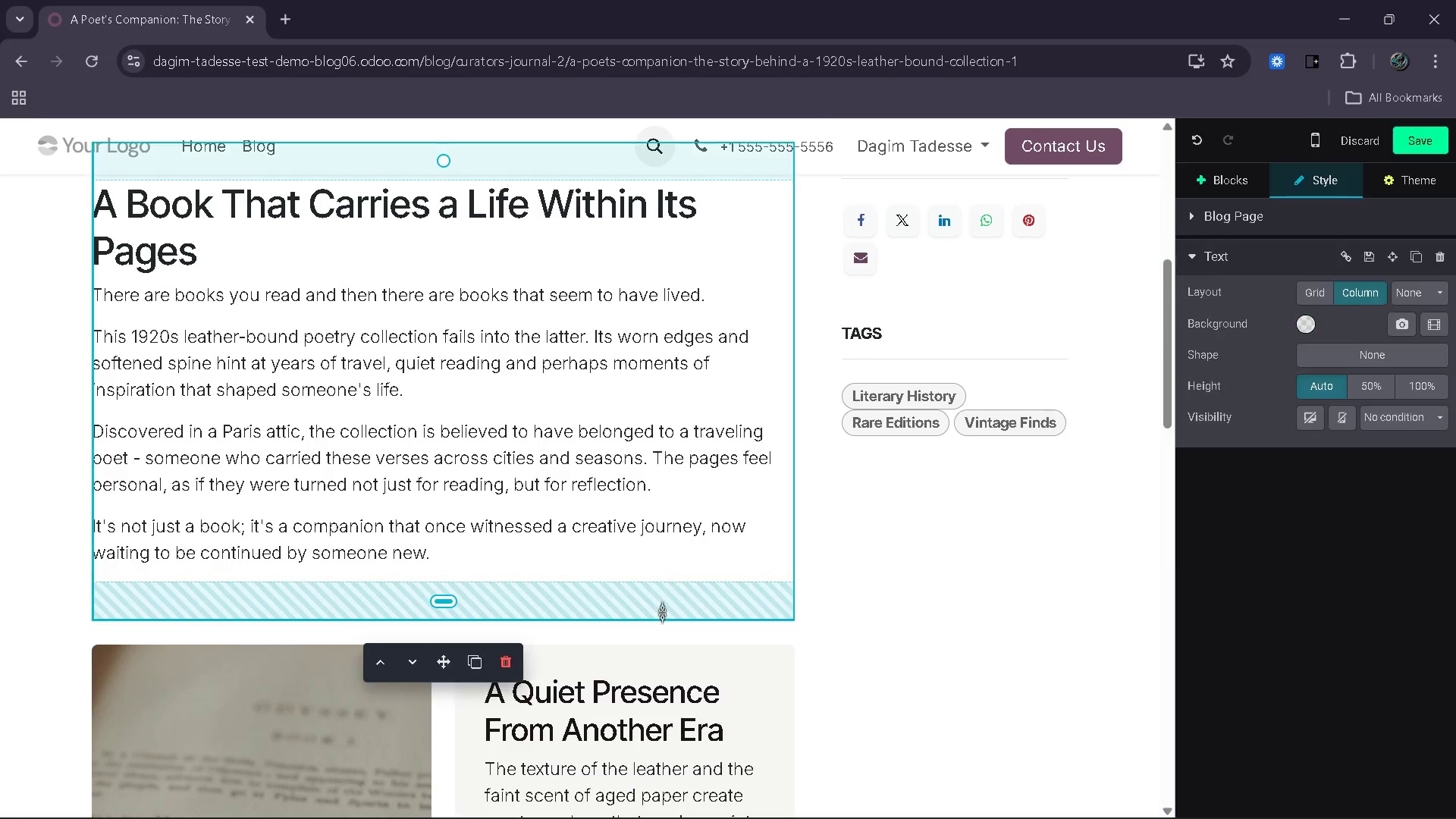 
left_click_drag(start_coordinate=[662, 612], to_coordinate=[674, 588])
 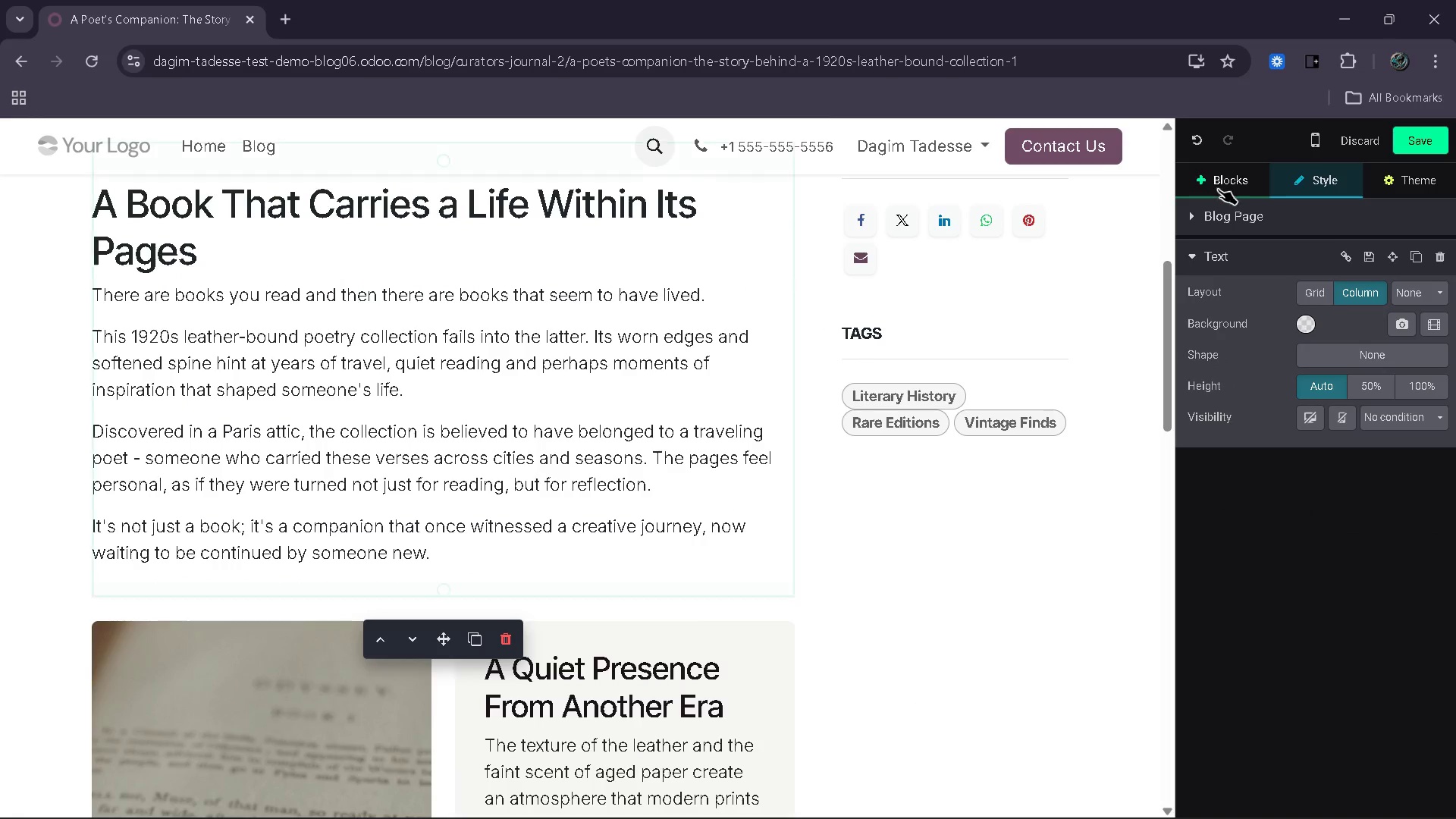 
left_click([1235, 175])
 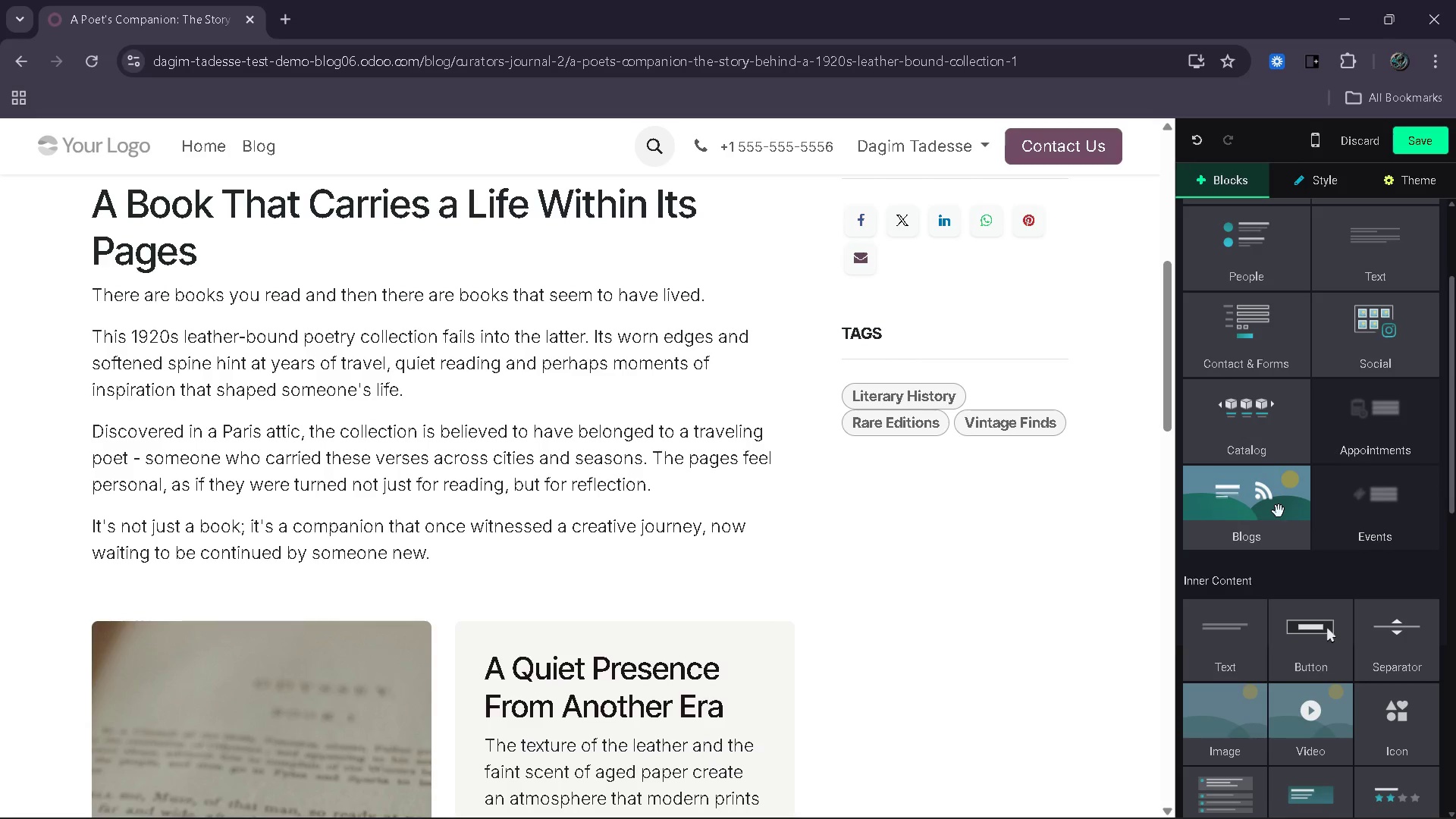 
left_click_drag(start_coordinate=[1426, 656], to_coordinate=[676, 635])
 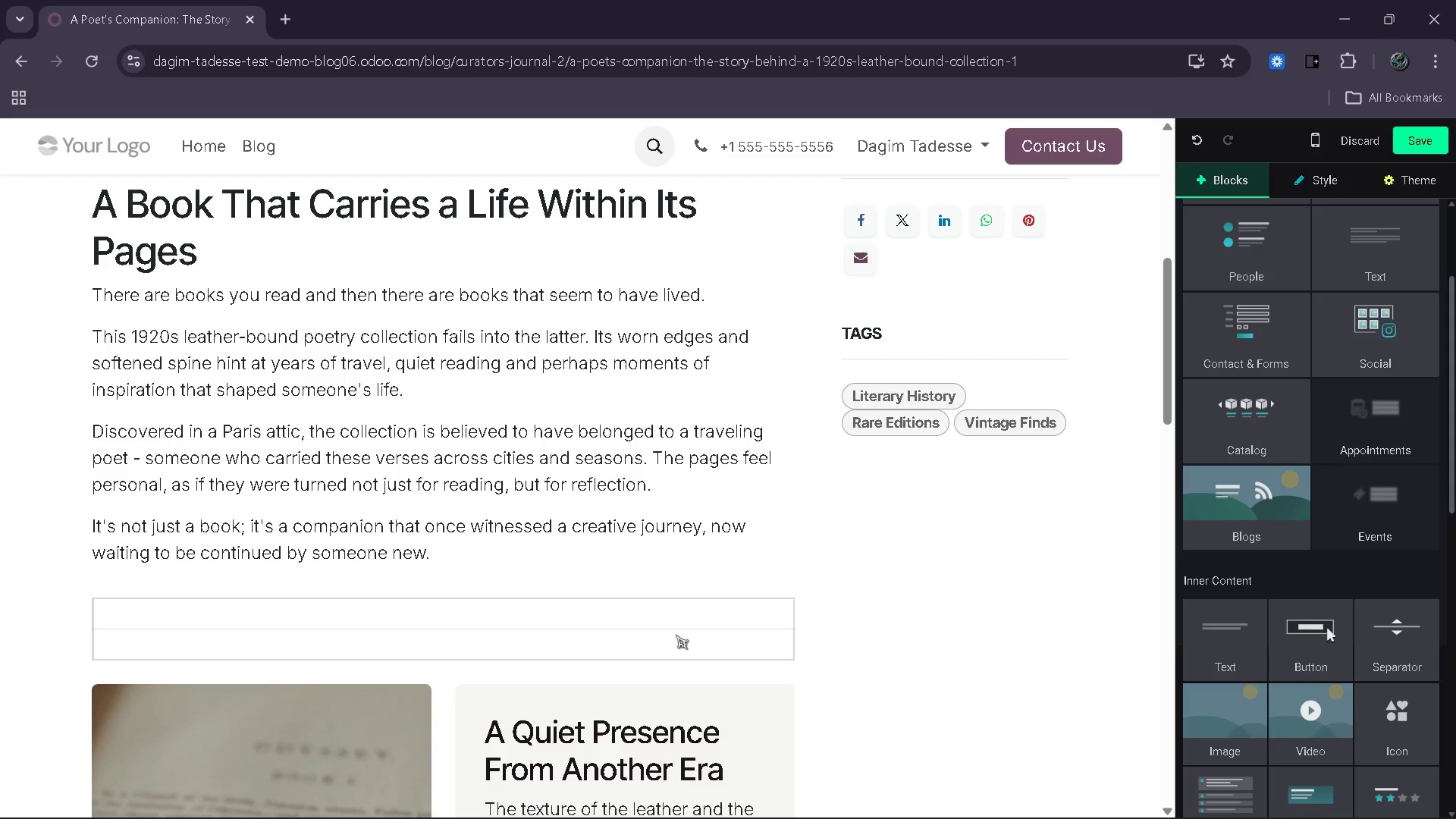 
left_click([676, 635])
 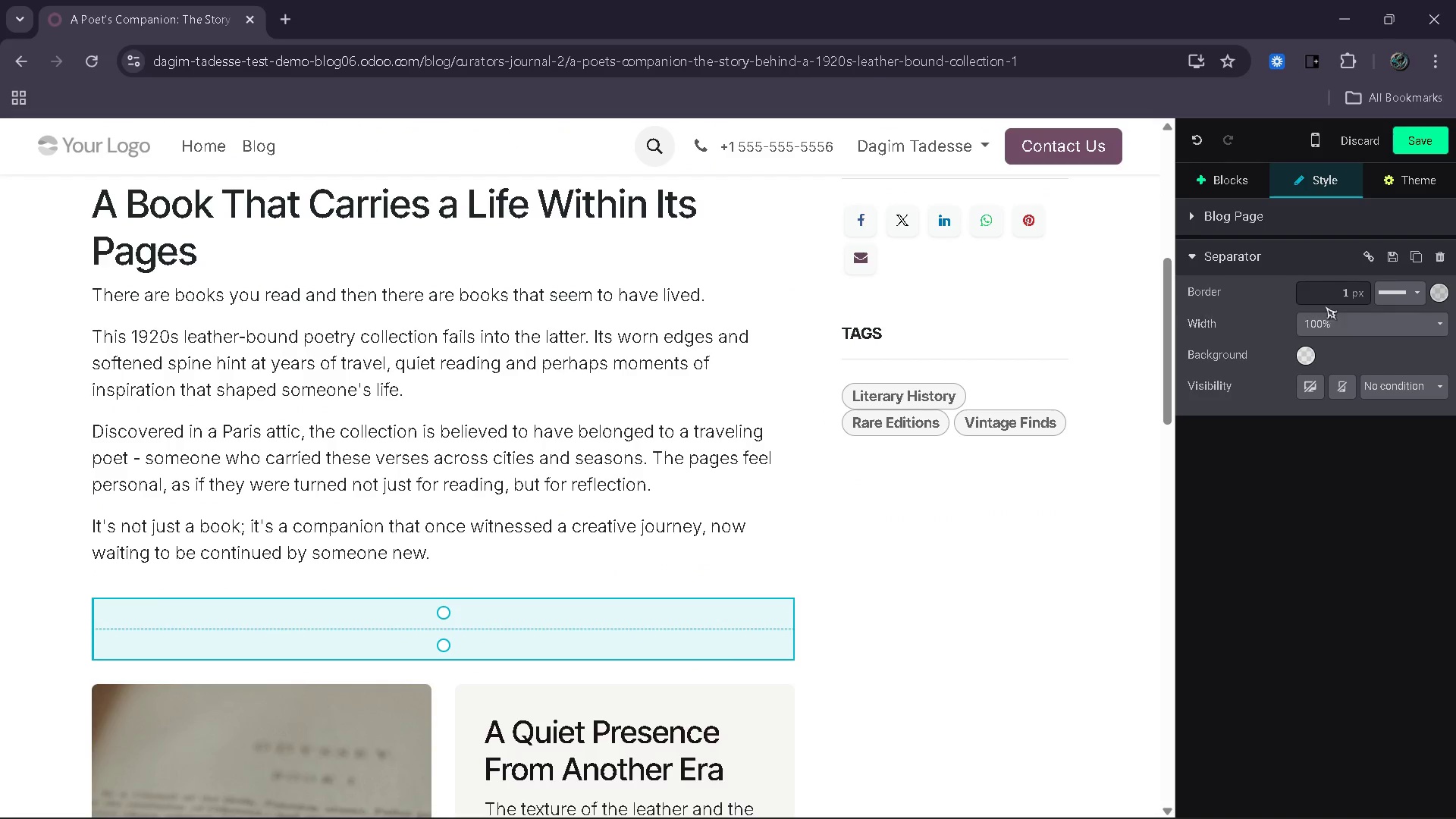 
left_click_drag(start_coordinate=[1326, 291], to_coordinate=[1404, 277])
 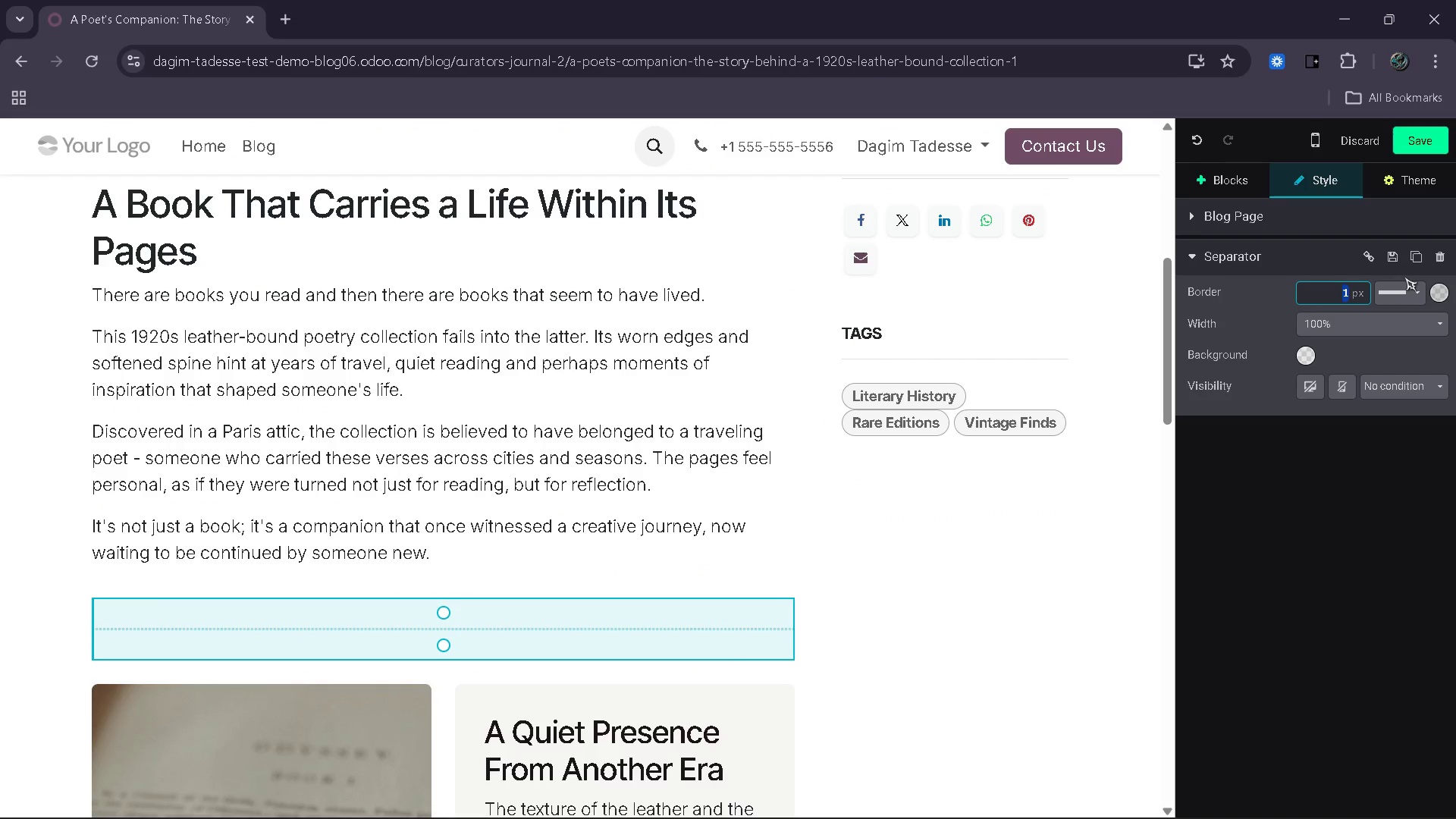 
key(5)
 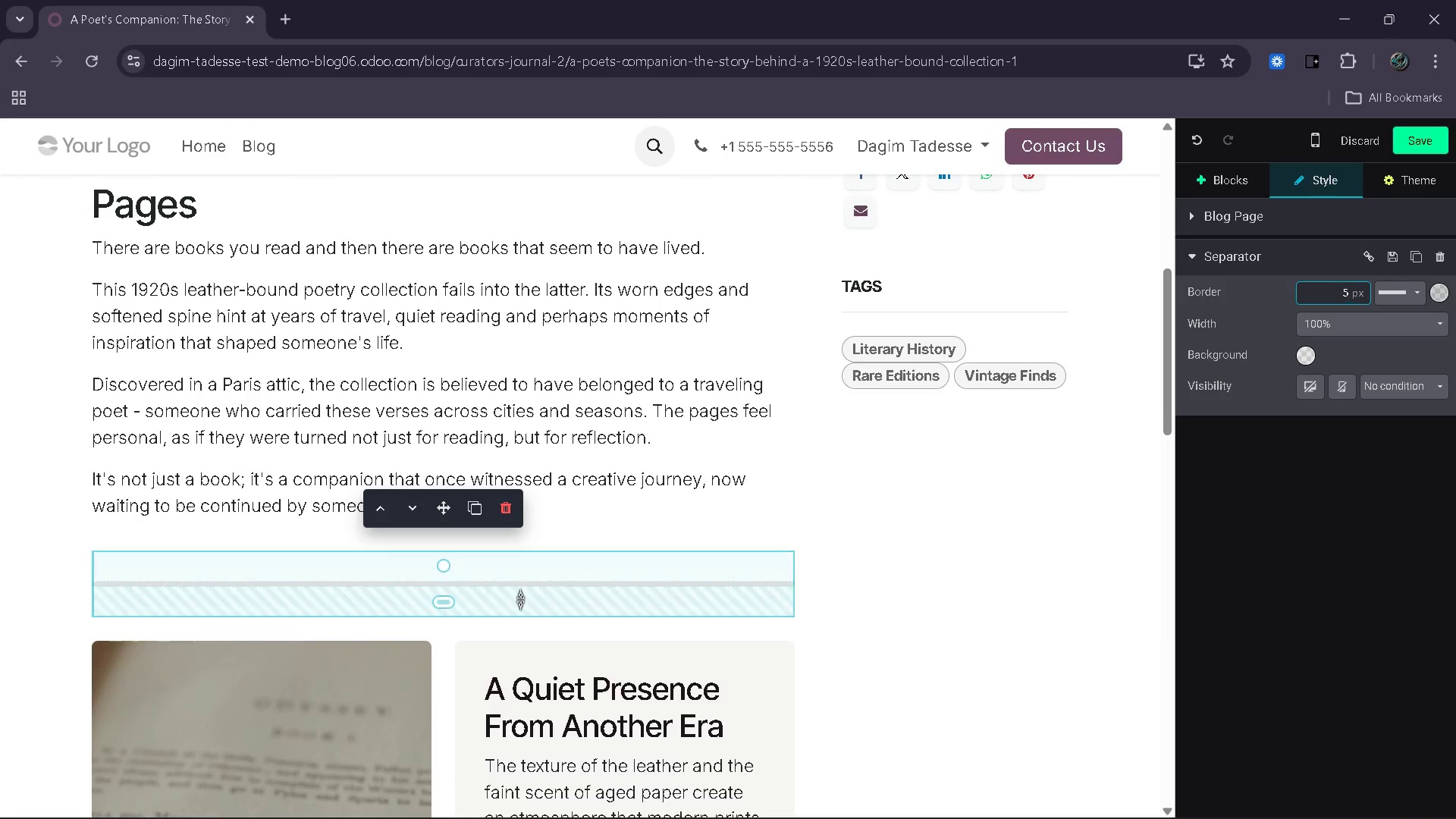 
left_click([469, 513])
 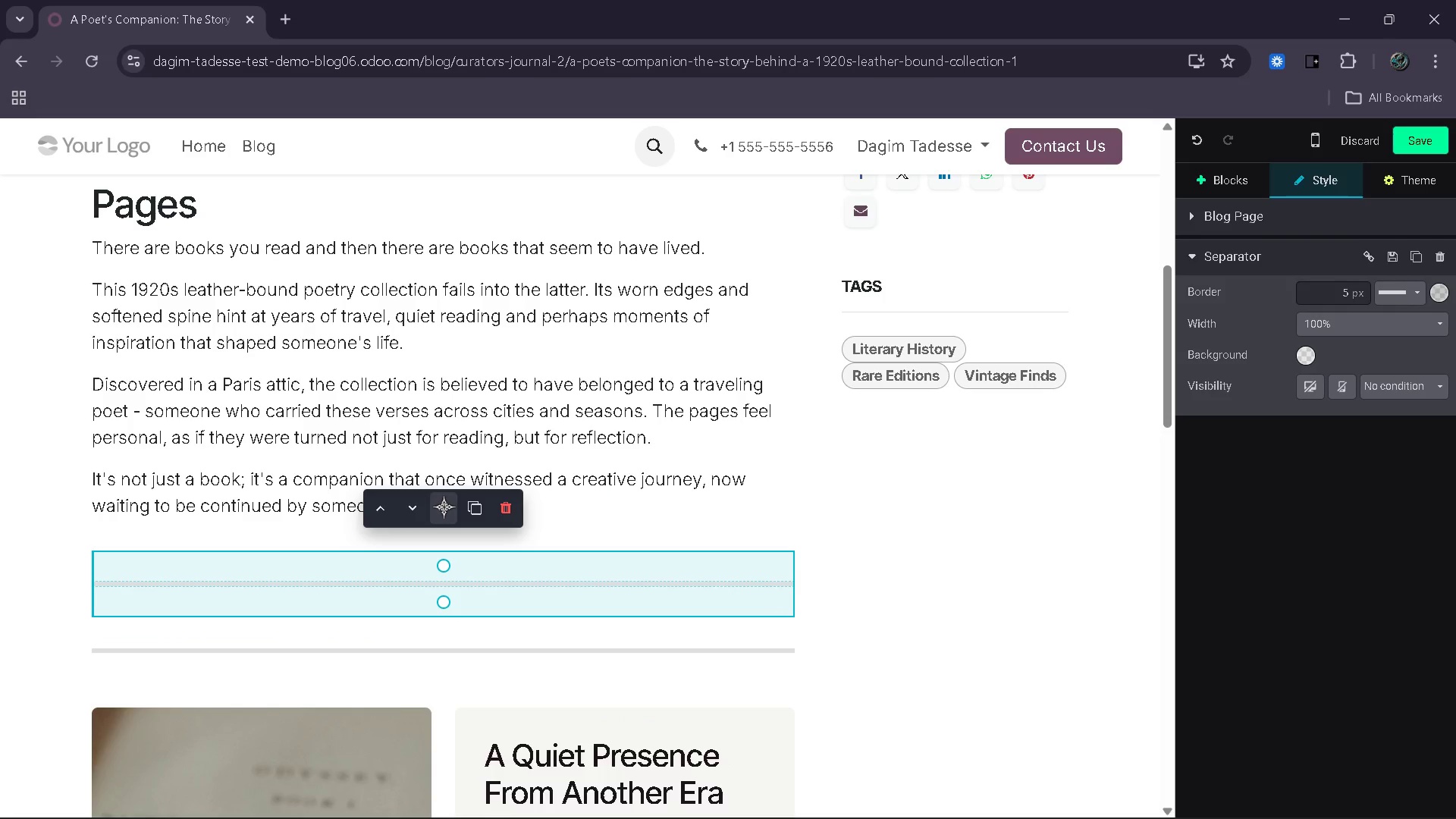 
left_click_drag(start_coordinate=[444, 507], to_coordinate=[462, 482])
 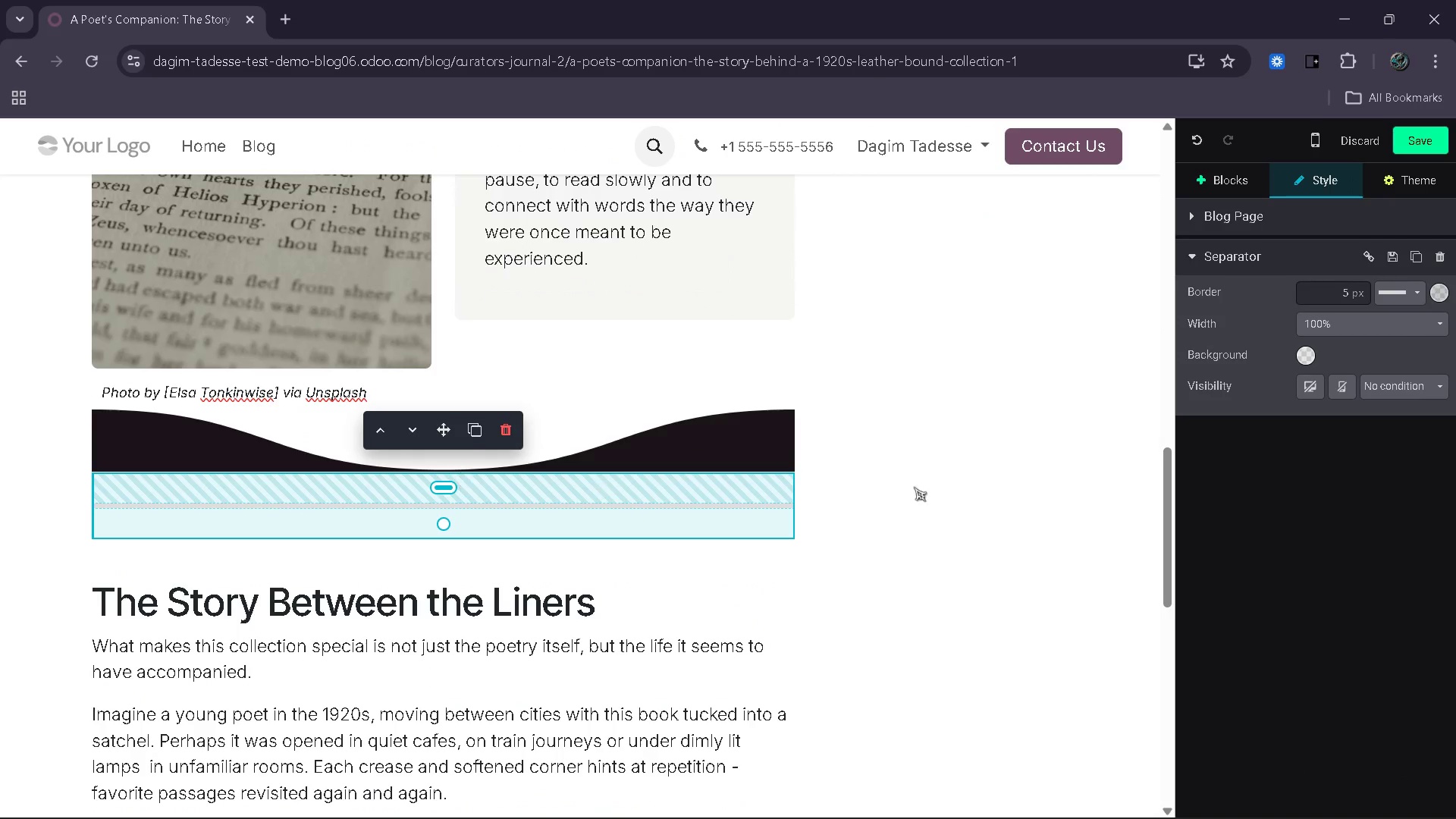 
left_click([972, 509])
 